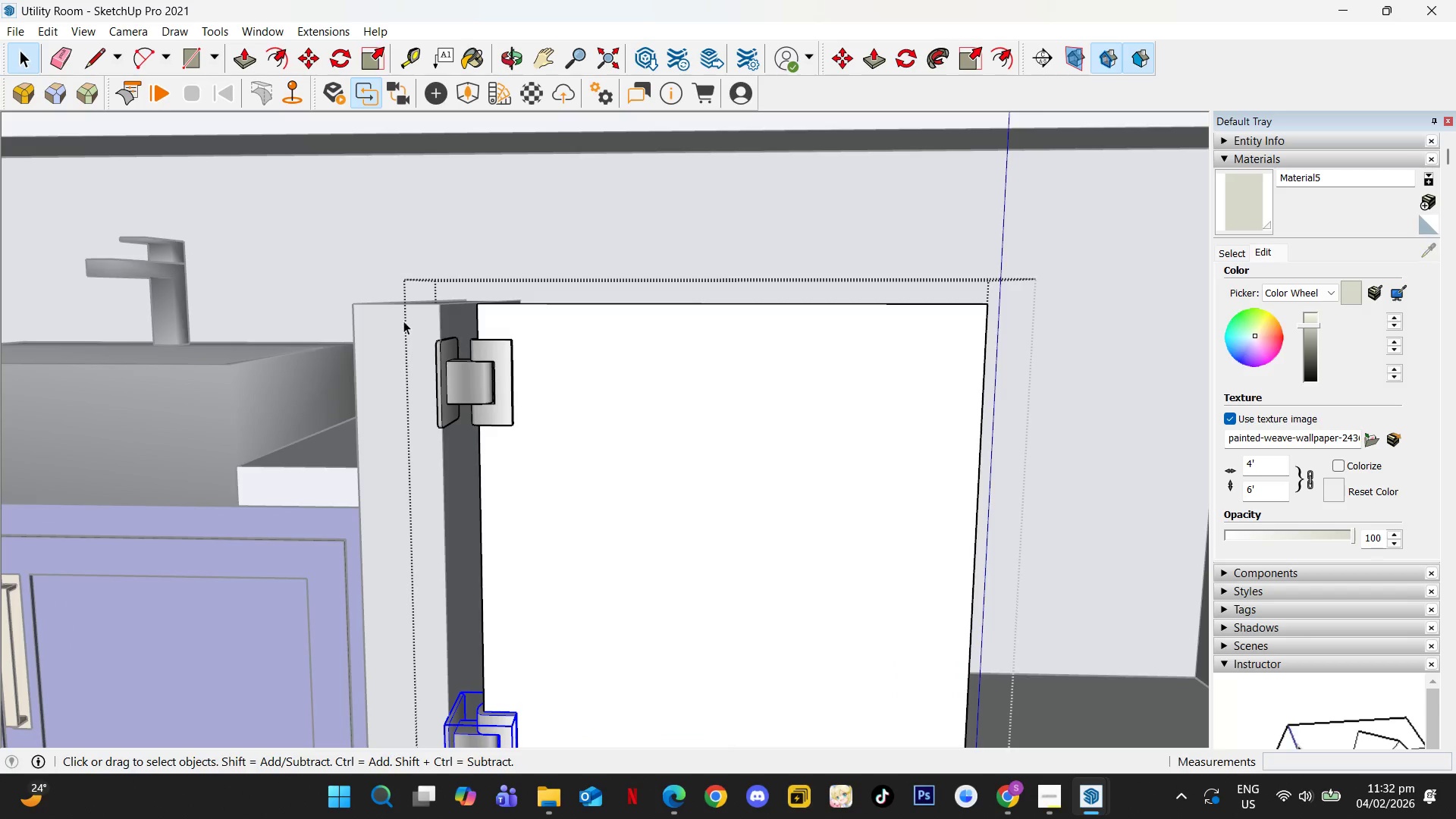 
key(M)
 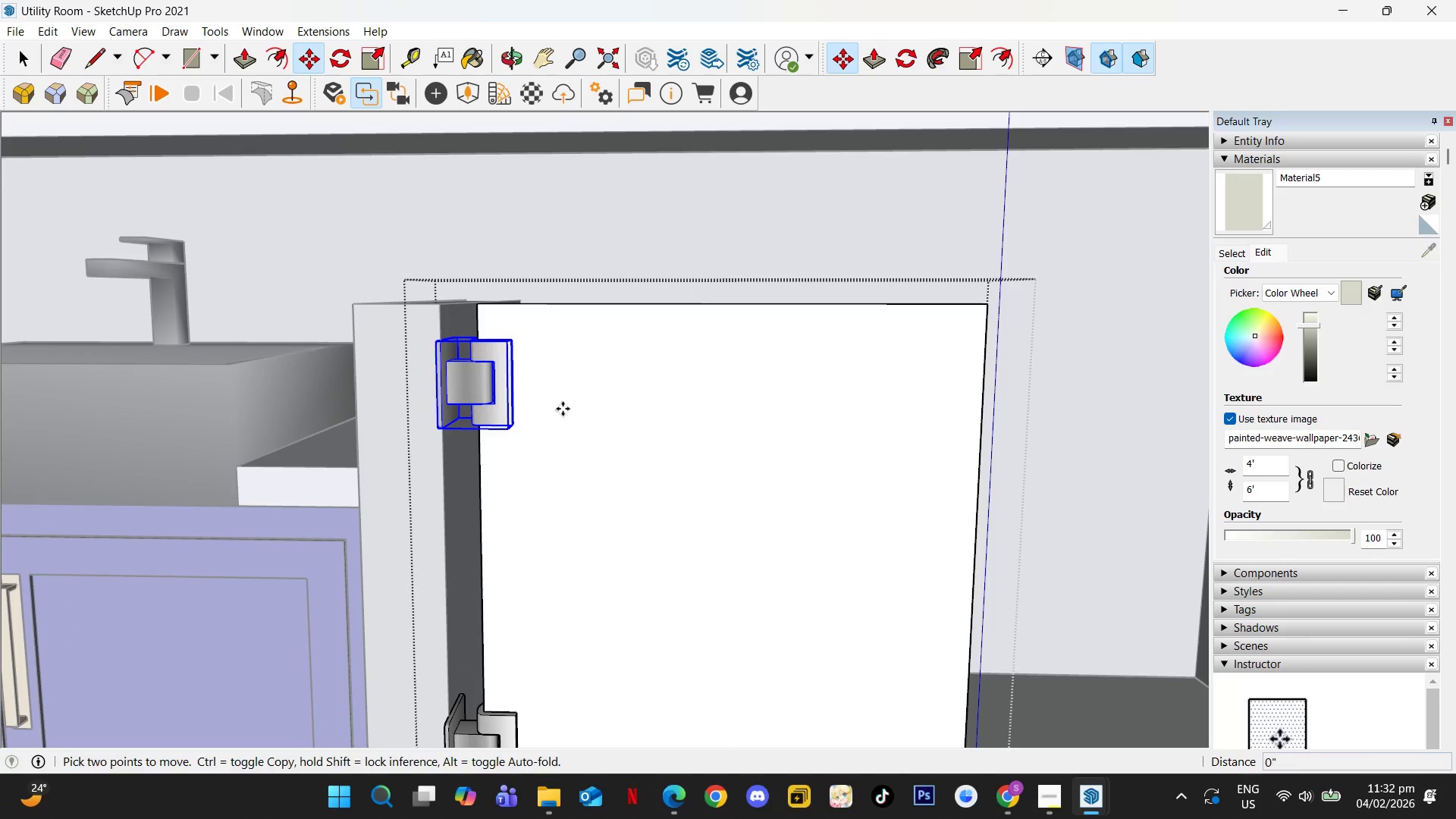 
key(ArrowUp)
 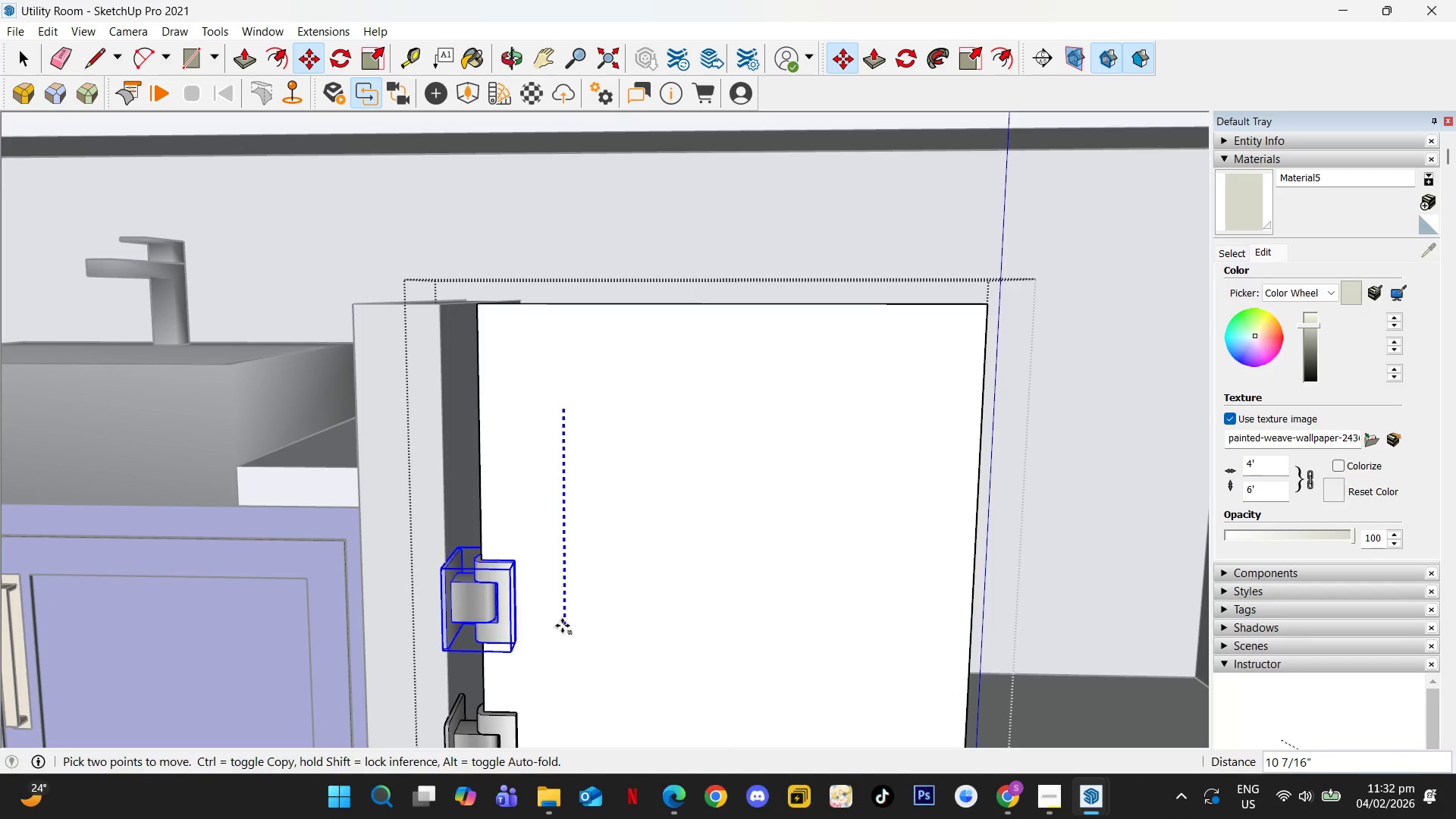 
left_click([563, 628])
 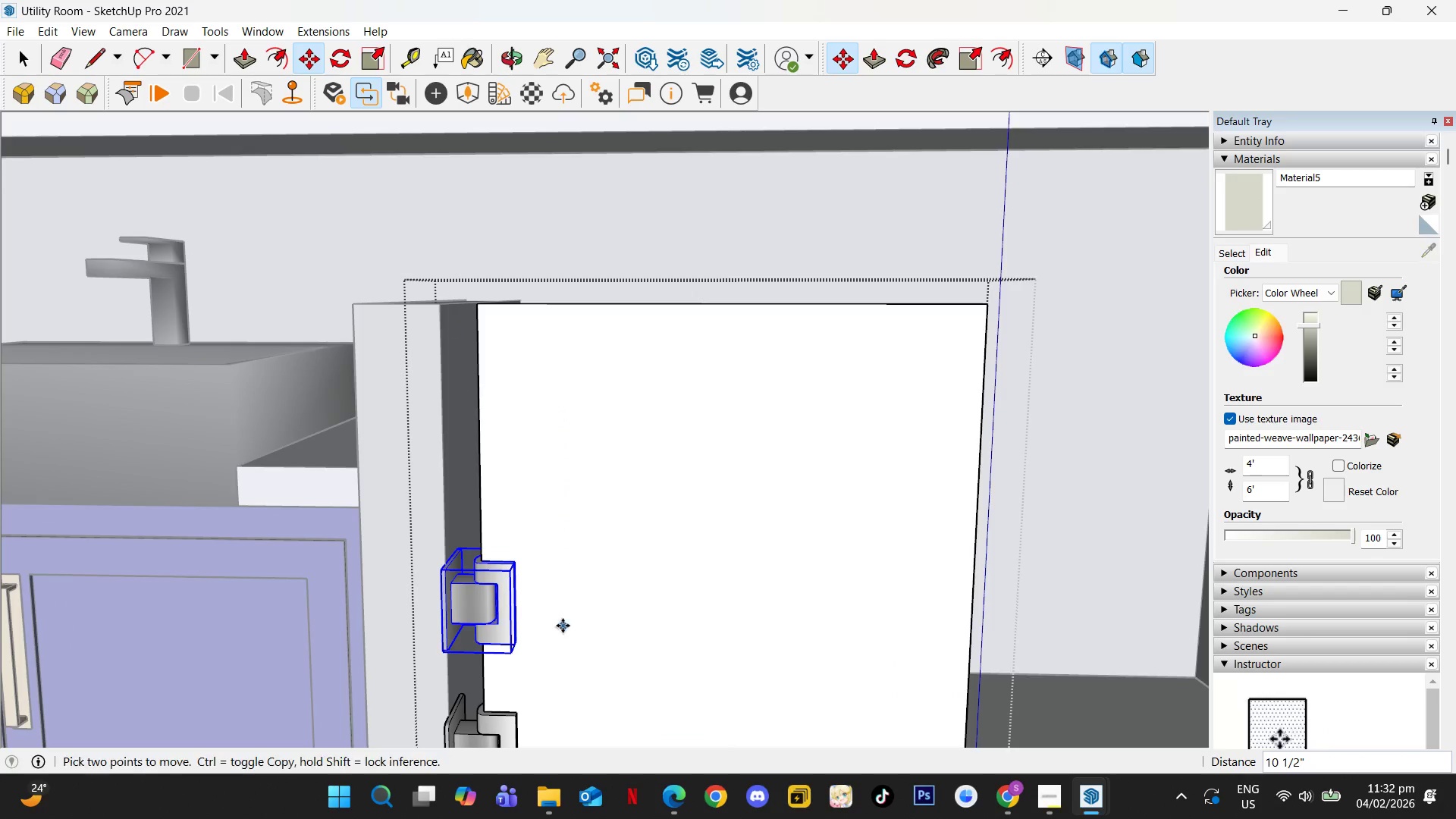 
hold_key(key=ShiftLeft, duration=0.31)
 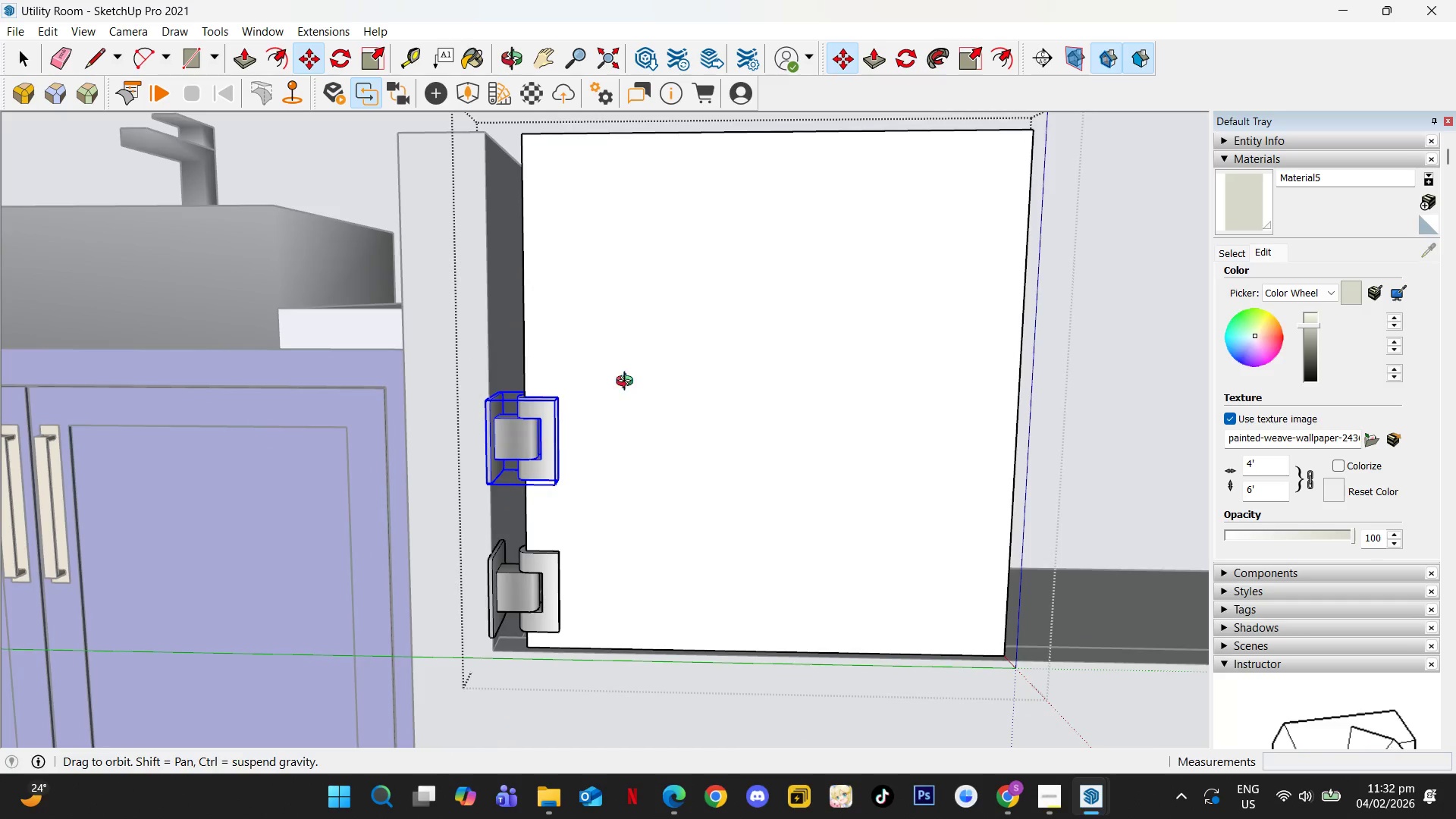 
scroll: coordinate [628, 383], scroll_direction: down, amount: 2.0
 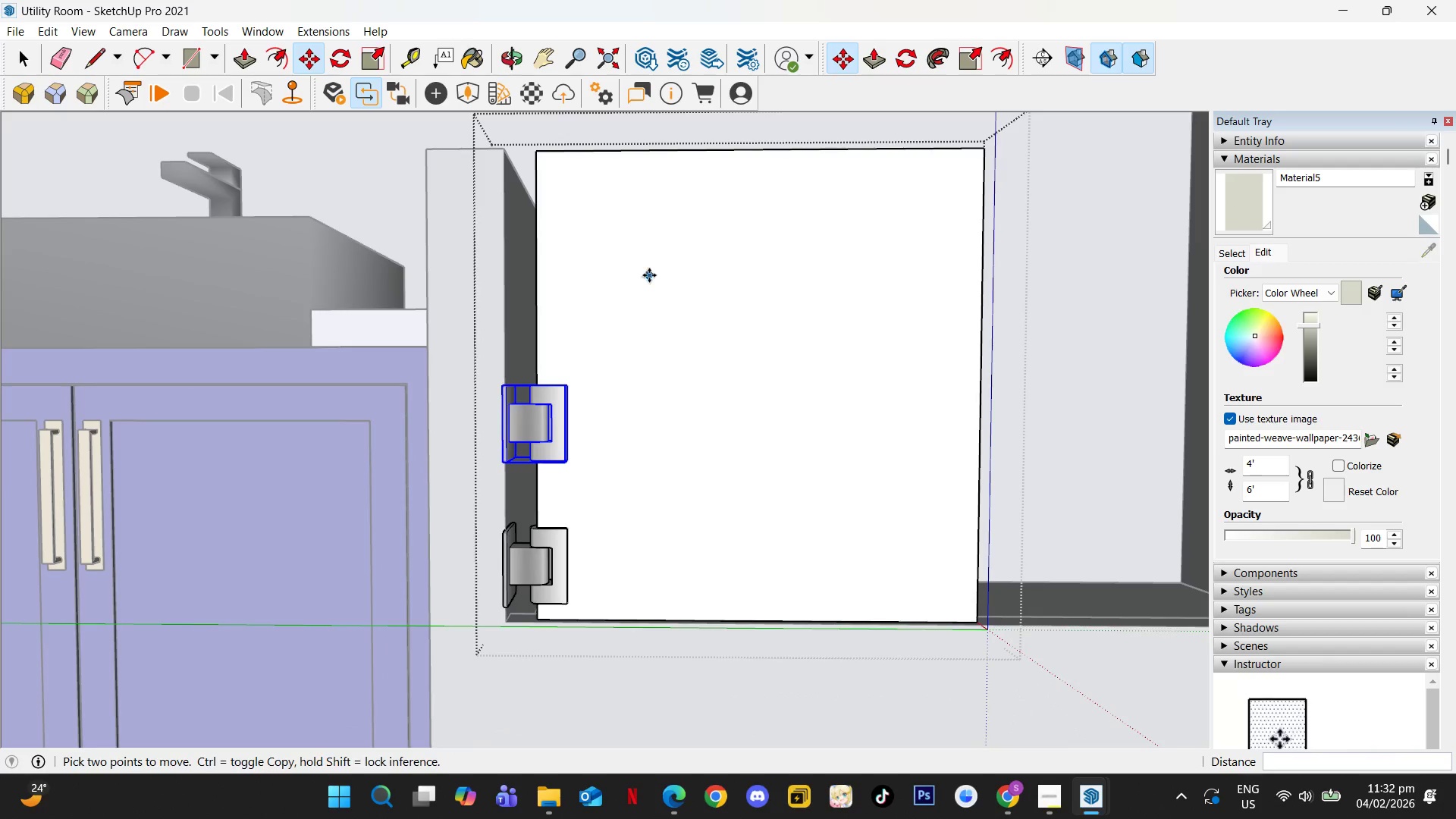 
key(Space)
 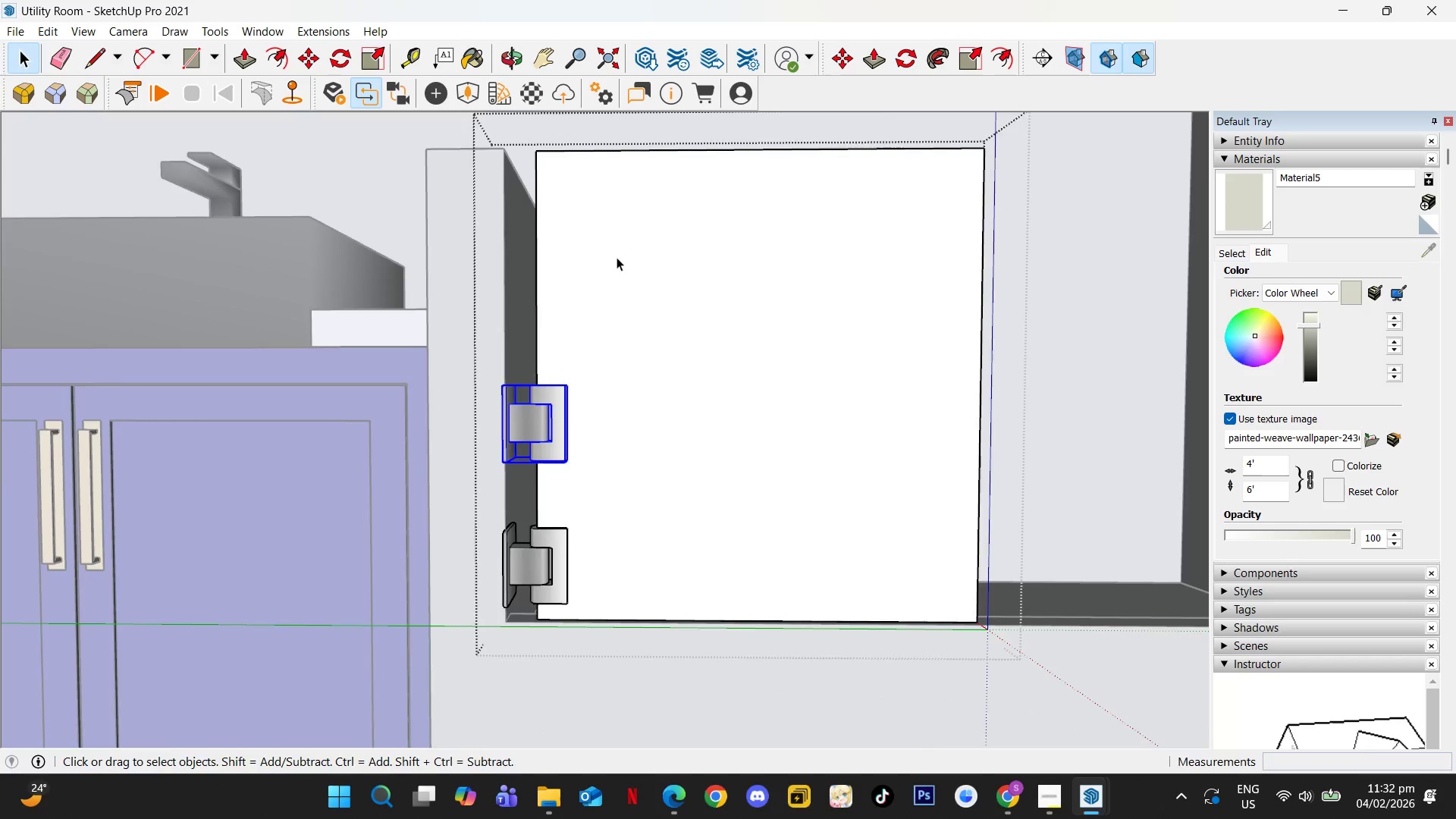 
hold_key(key=ShiftLeft, duration=0.33)
 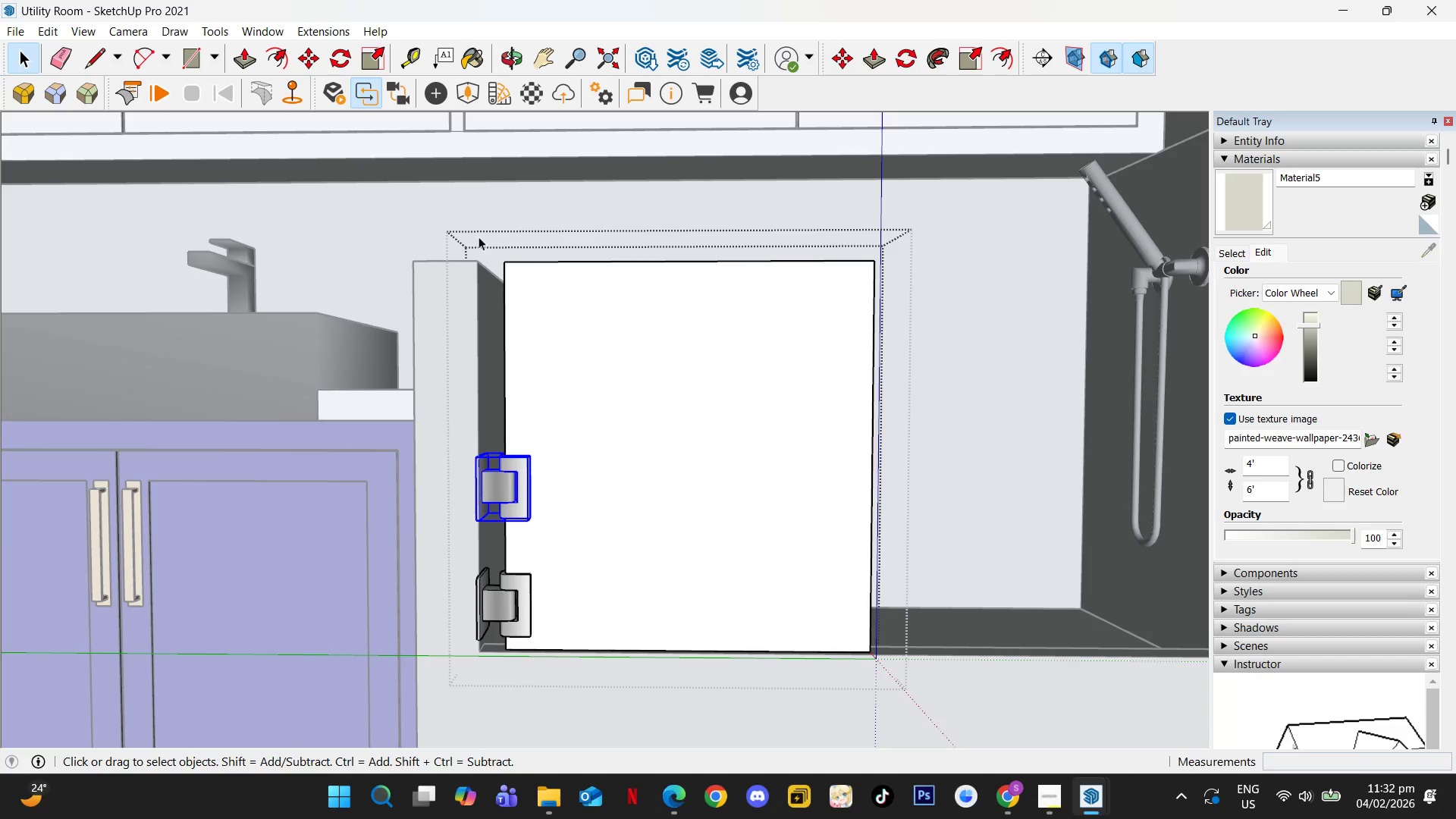 
scroll: coordinate [617, 257], scroll_direction: down, amount: 2.0
 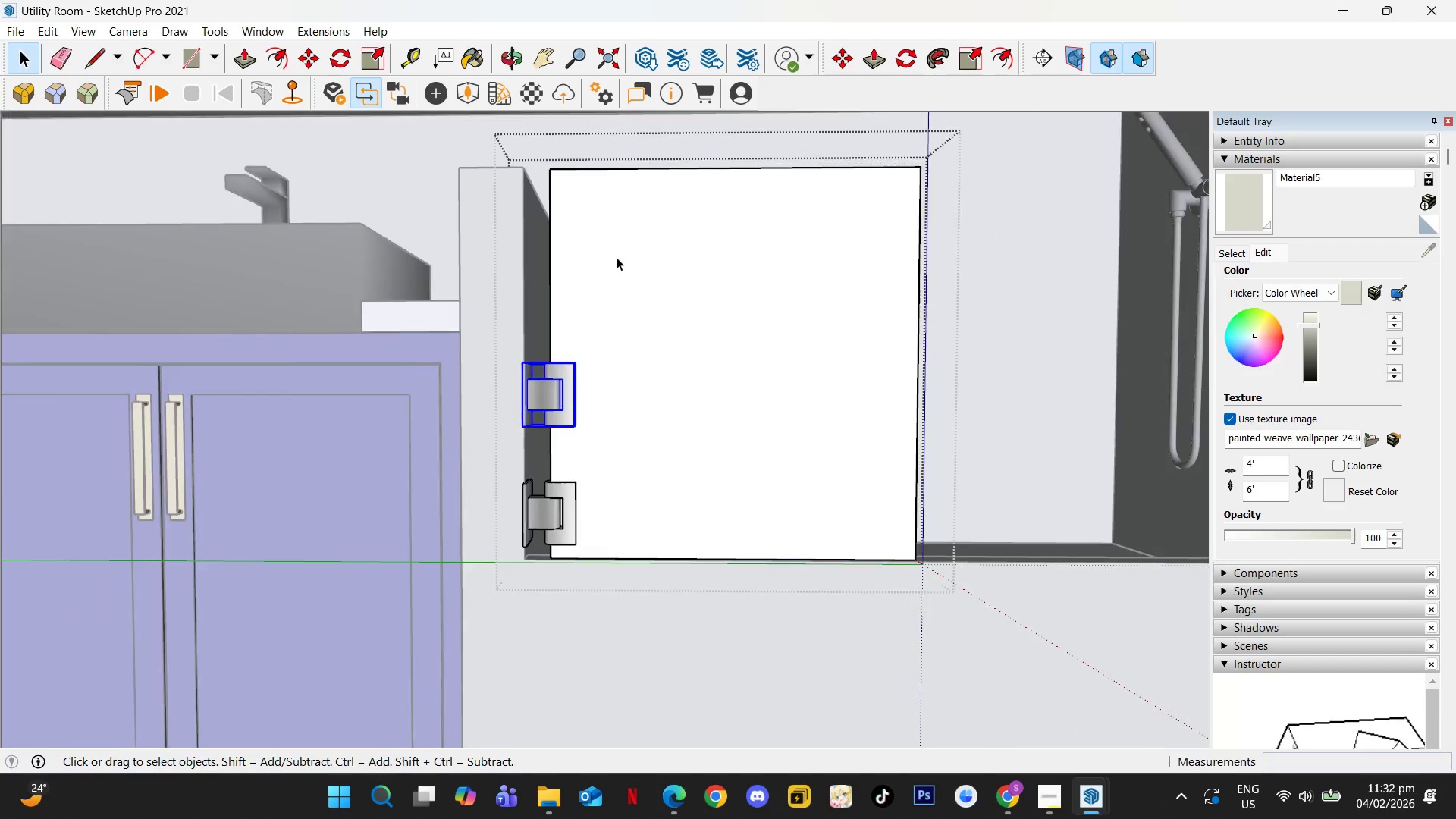 
left_click_drag(start_coordinate=[472, 234], to_coordinate=[935, 347])
 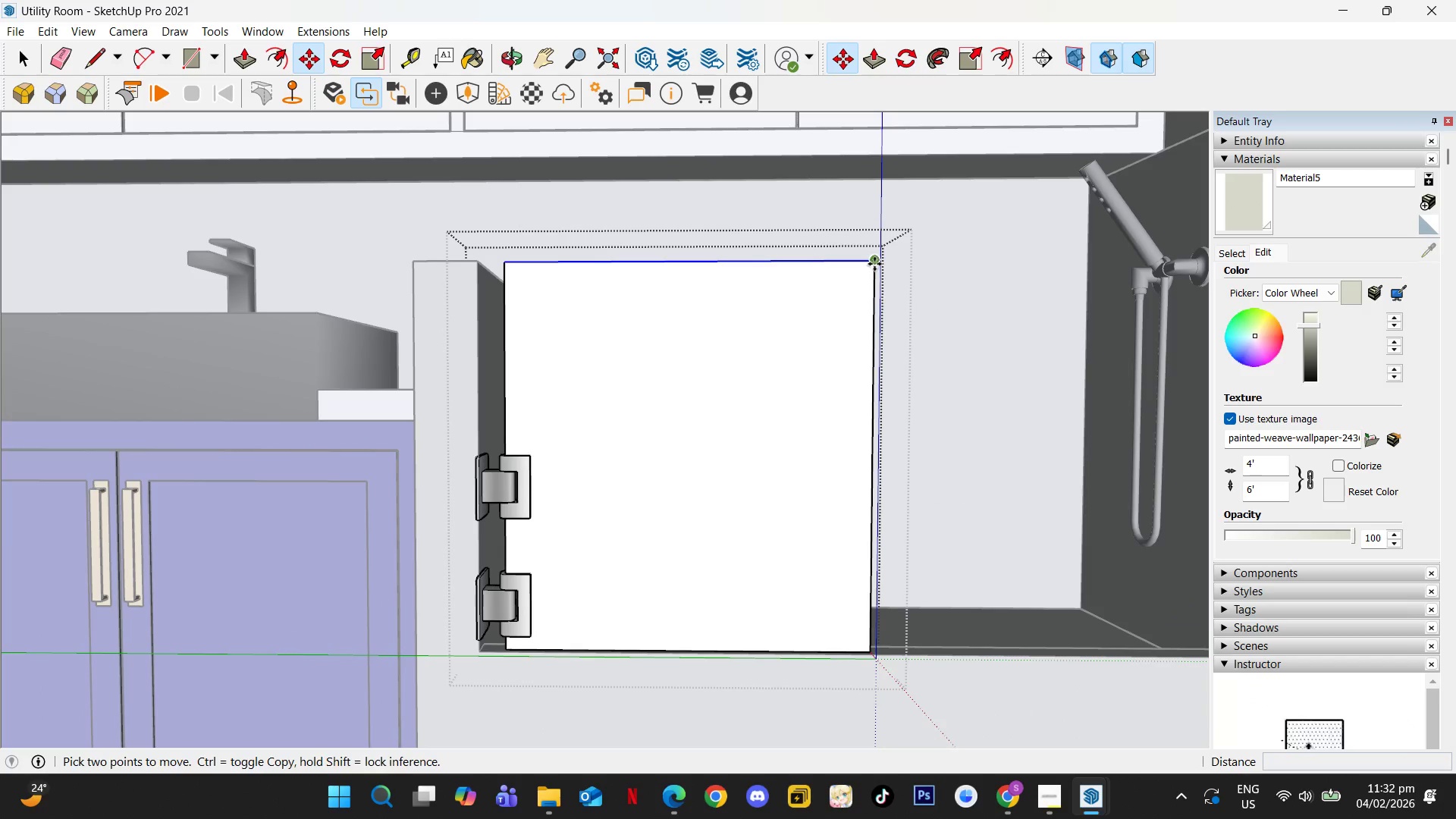 
key(ArrowUp)
 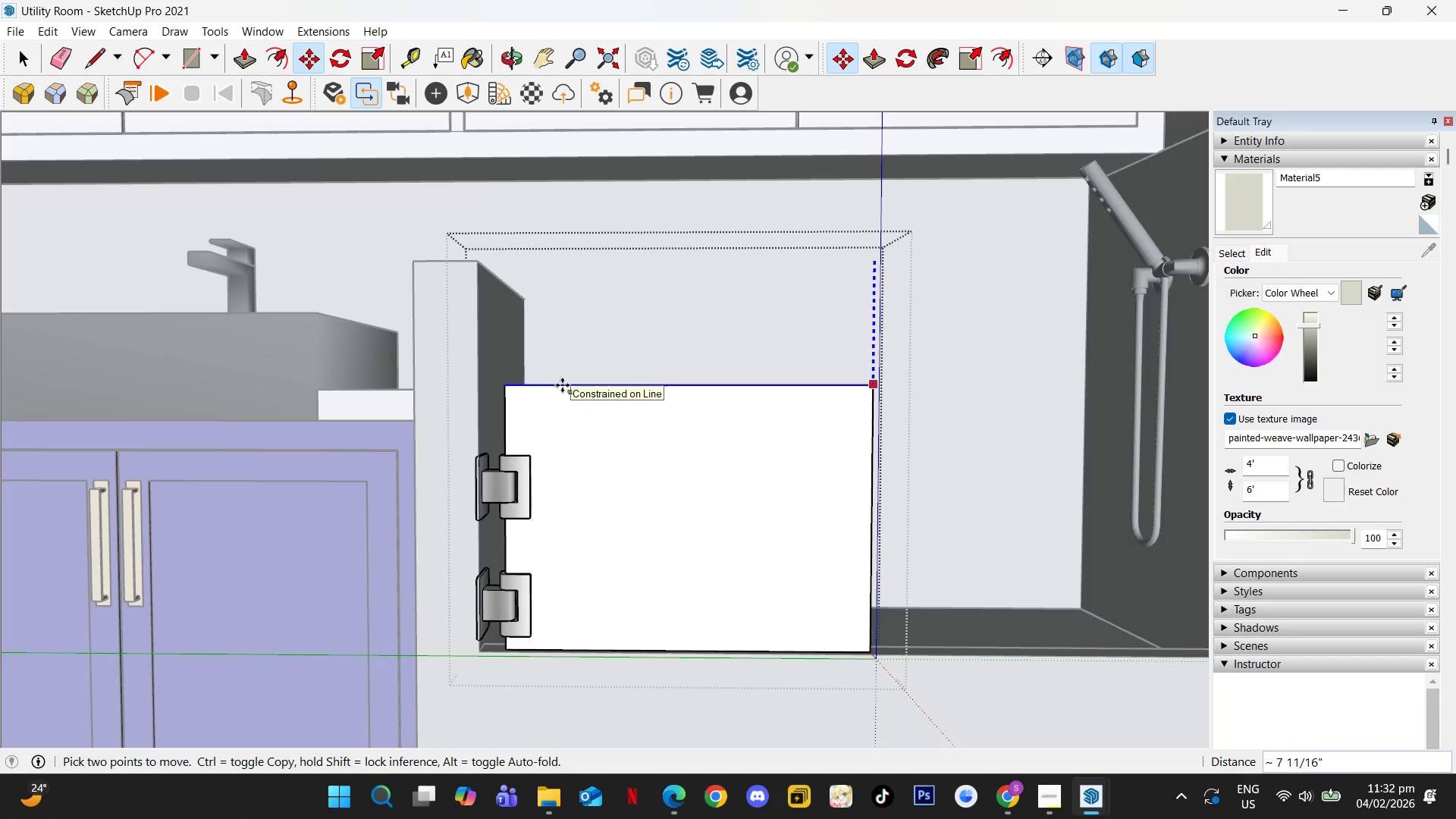 
scroll: coordinate [532, 454], scroll_direction: up, amount: 1.0
 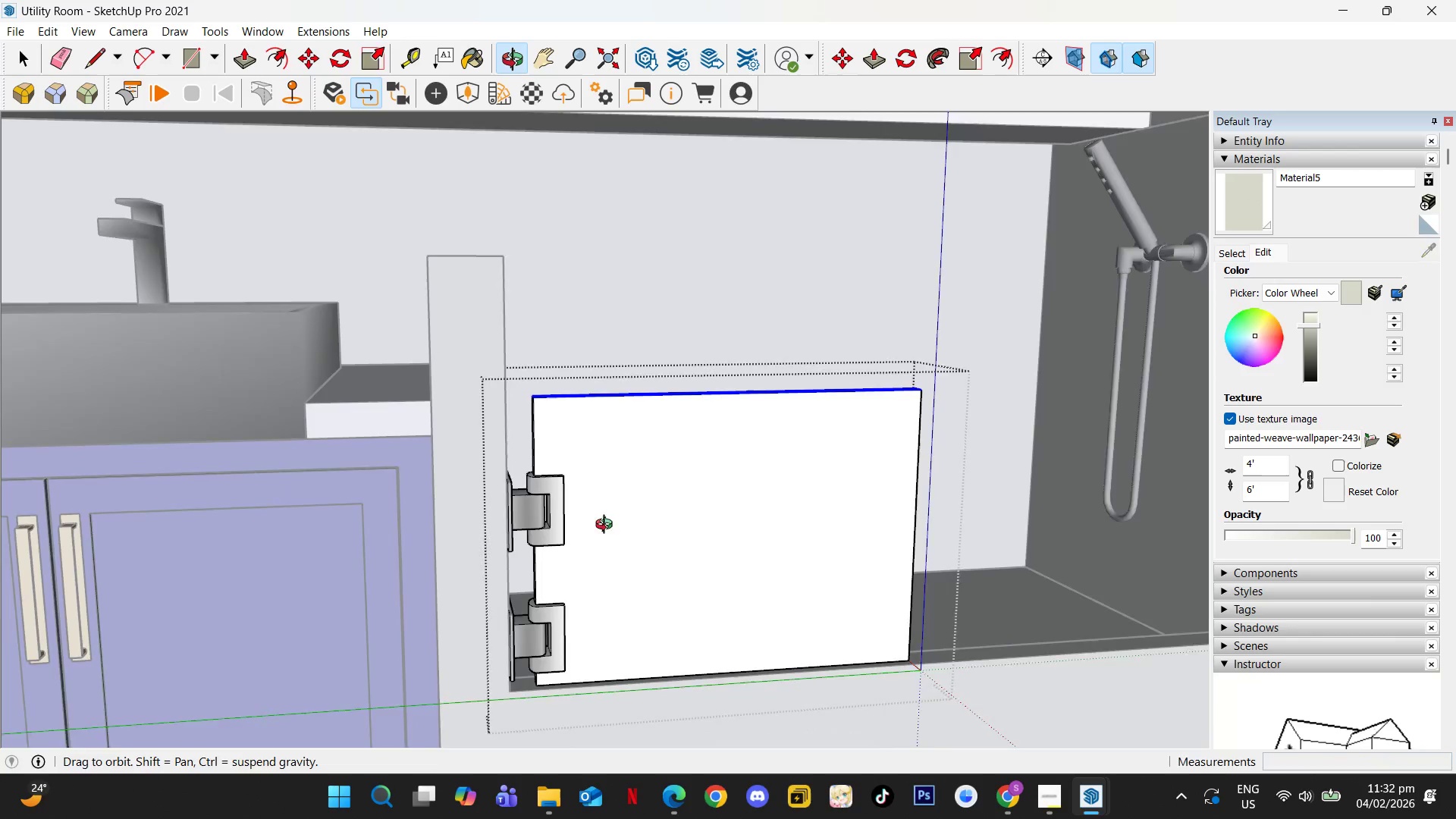 
key(Space)
 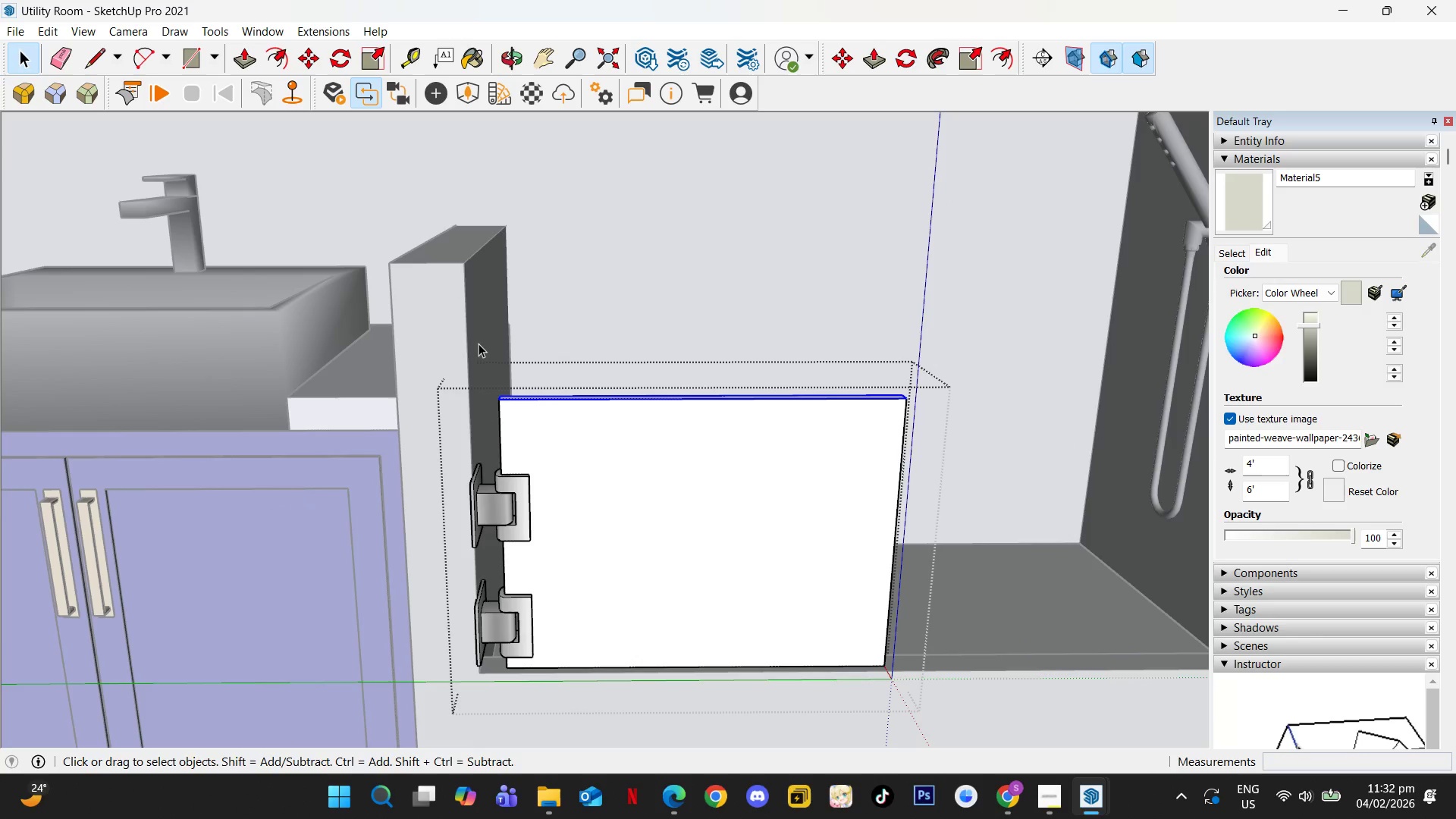 
scroll: coordinate [485, 408], scroll_direction: none, amount: 0.0
 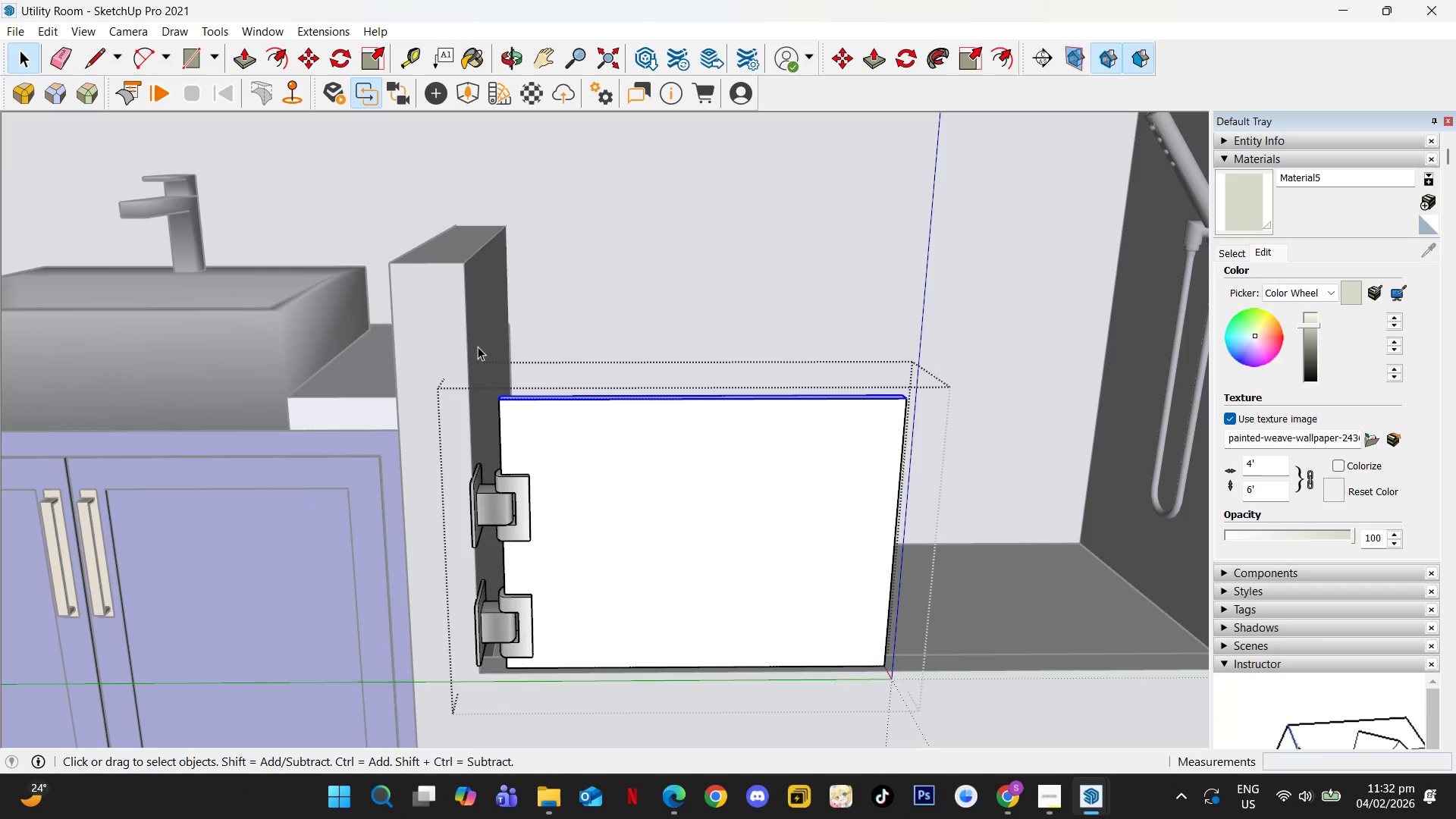 
left_click_drag(start_coordinate=[447, 341], to_coordinate=[591, 695])
 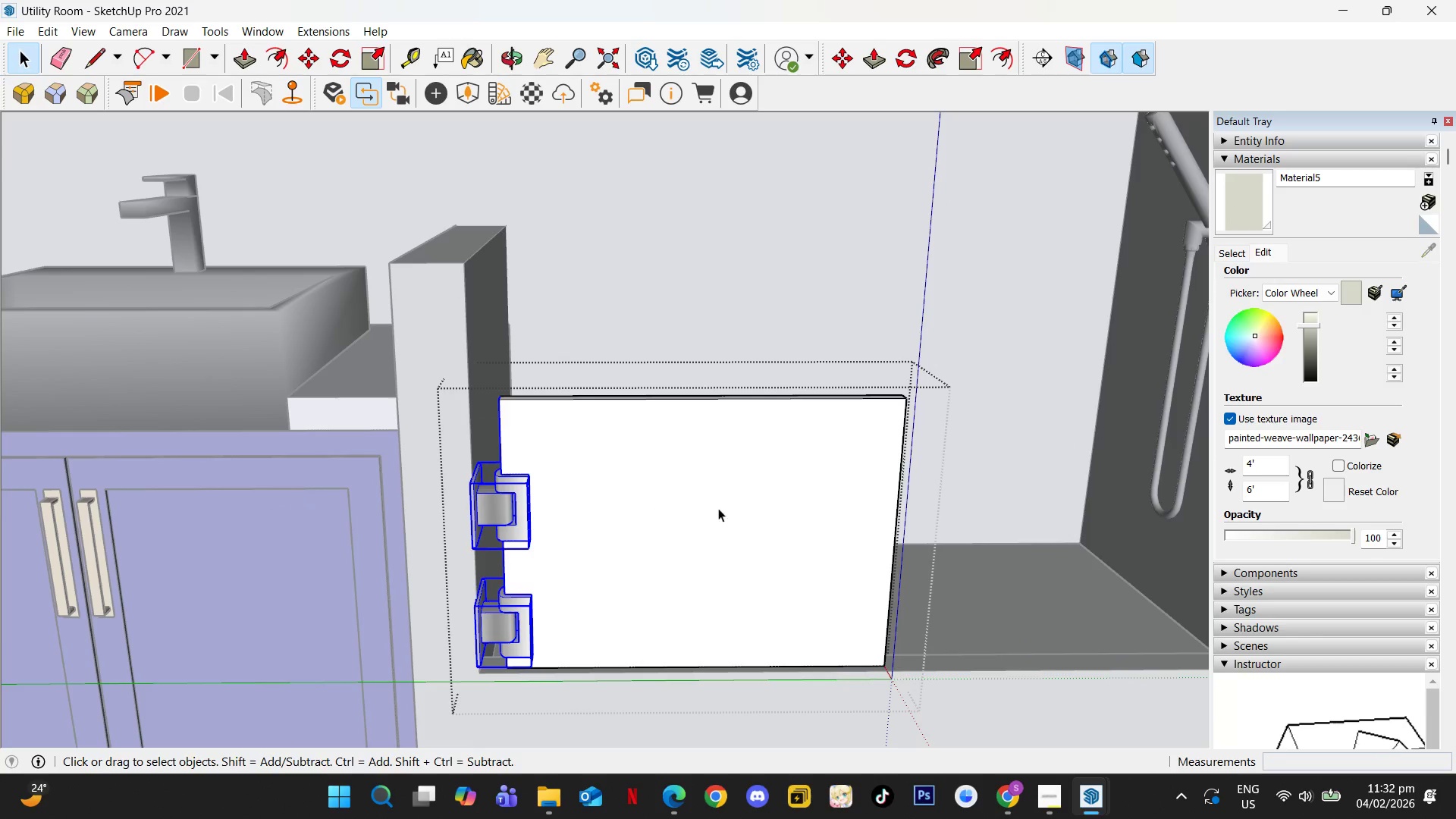 
key(Escape)
 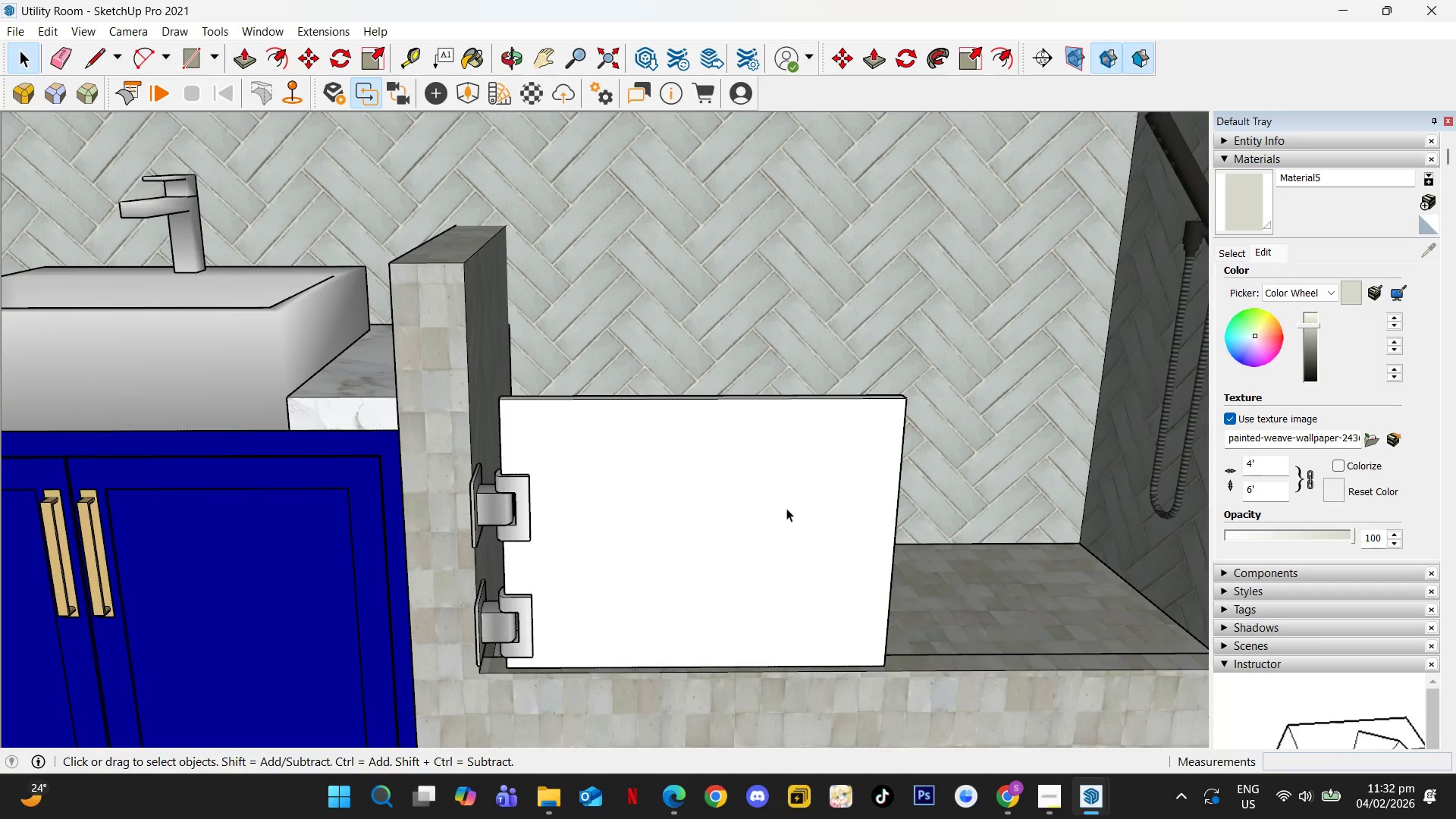 
scroll: coordinate [791, 507], scroll_direction: down, amount: 3.0
 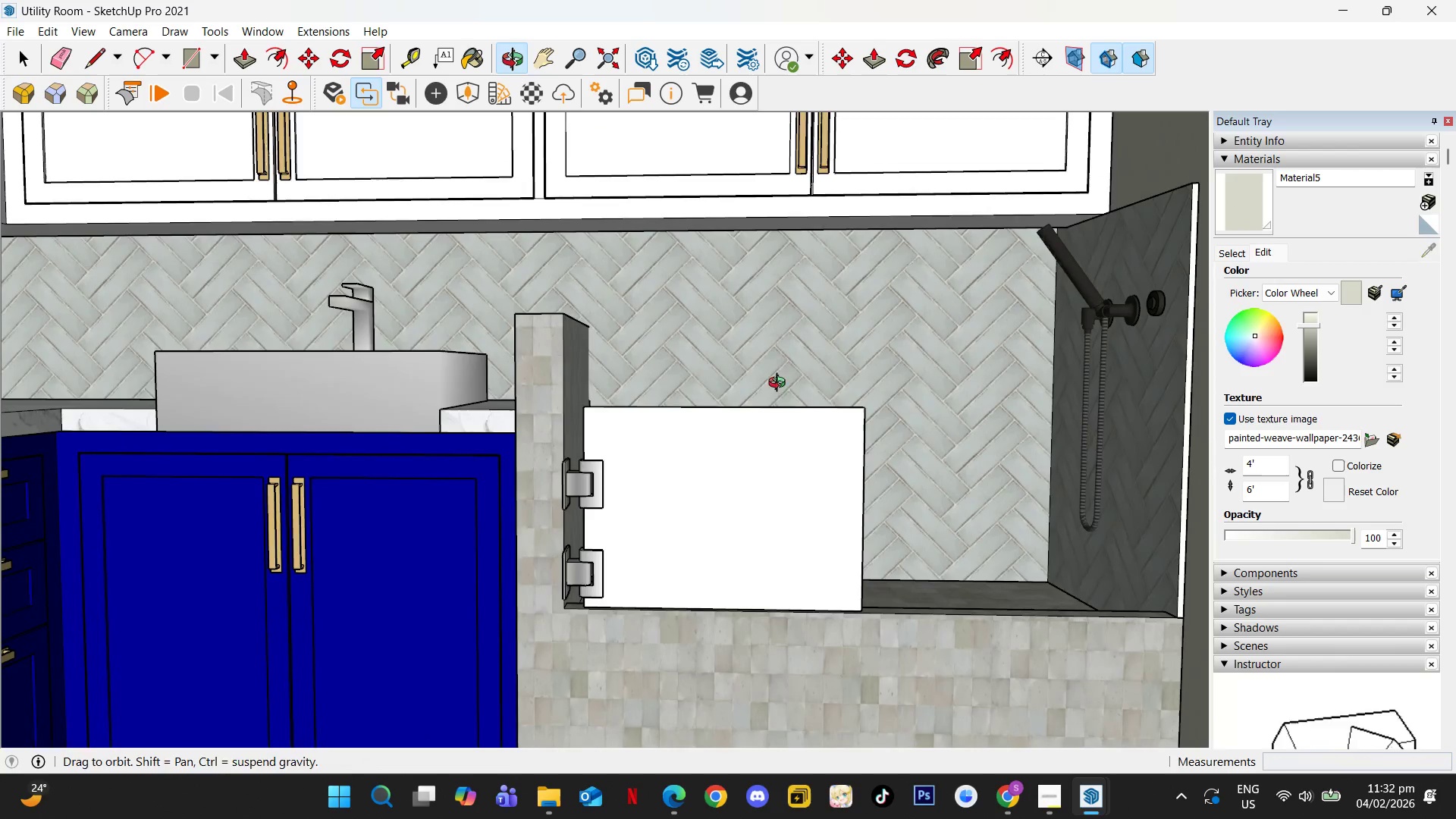 
hold_key(key=ShiftLeft, duration=0.39)
 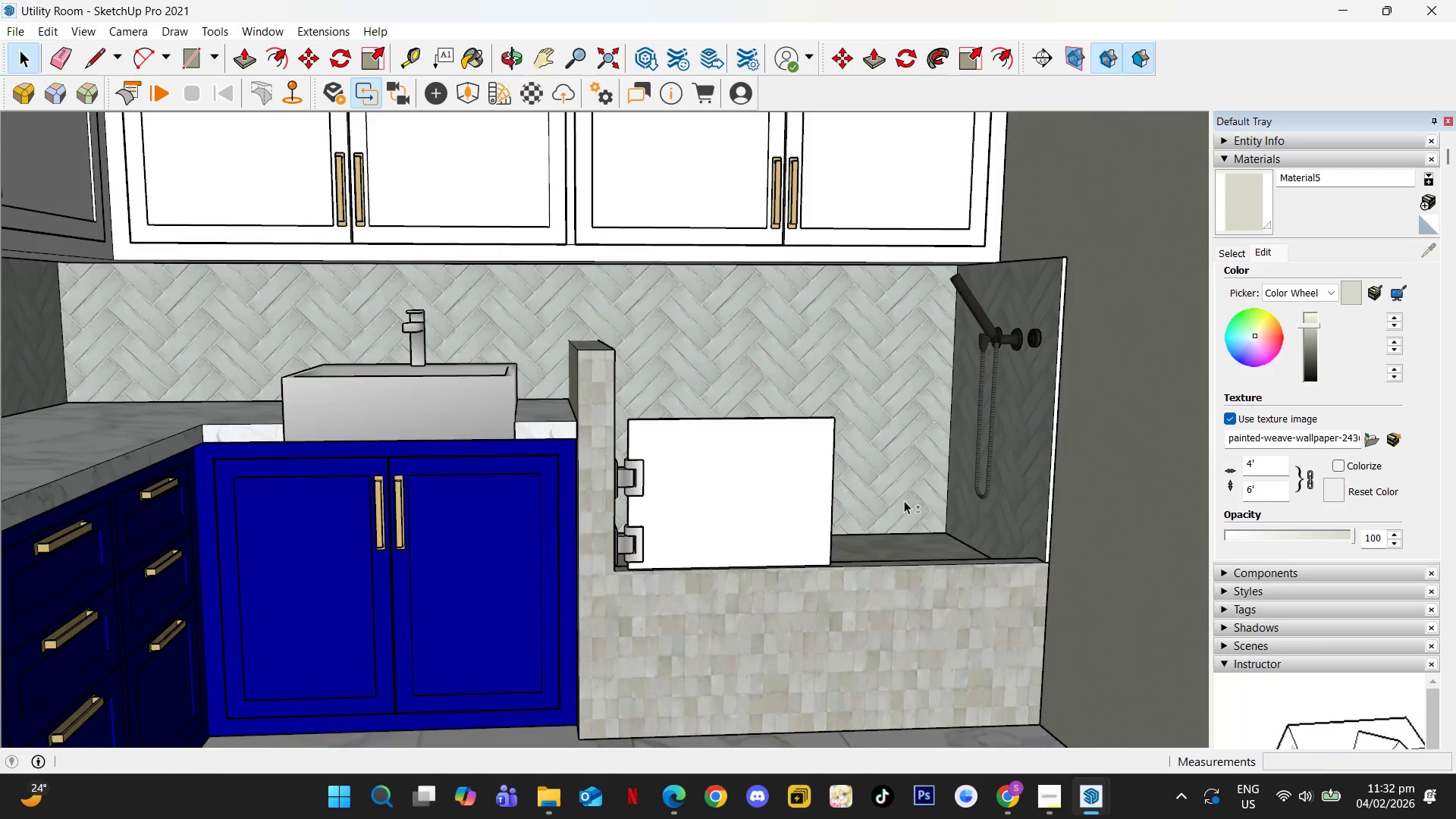 
scroll: coordinate [837, 447], scroll_direction: down, amount: 3.0
 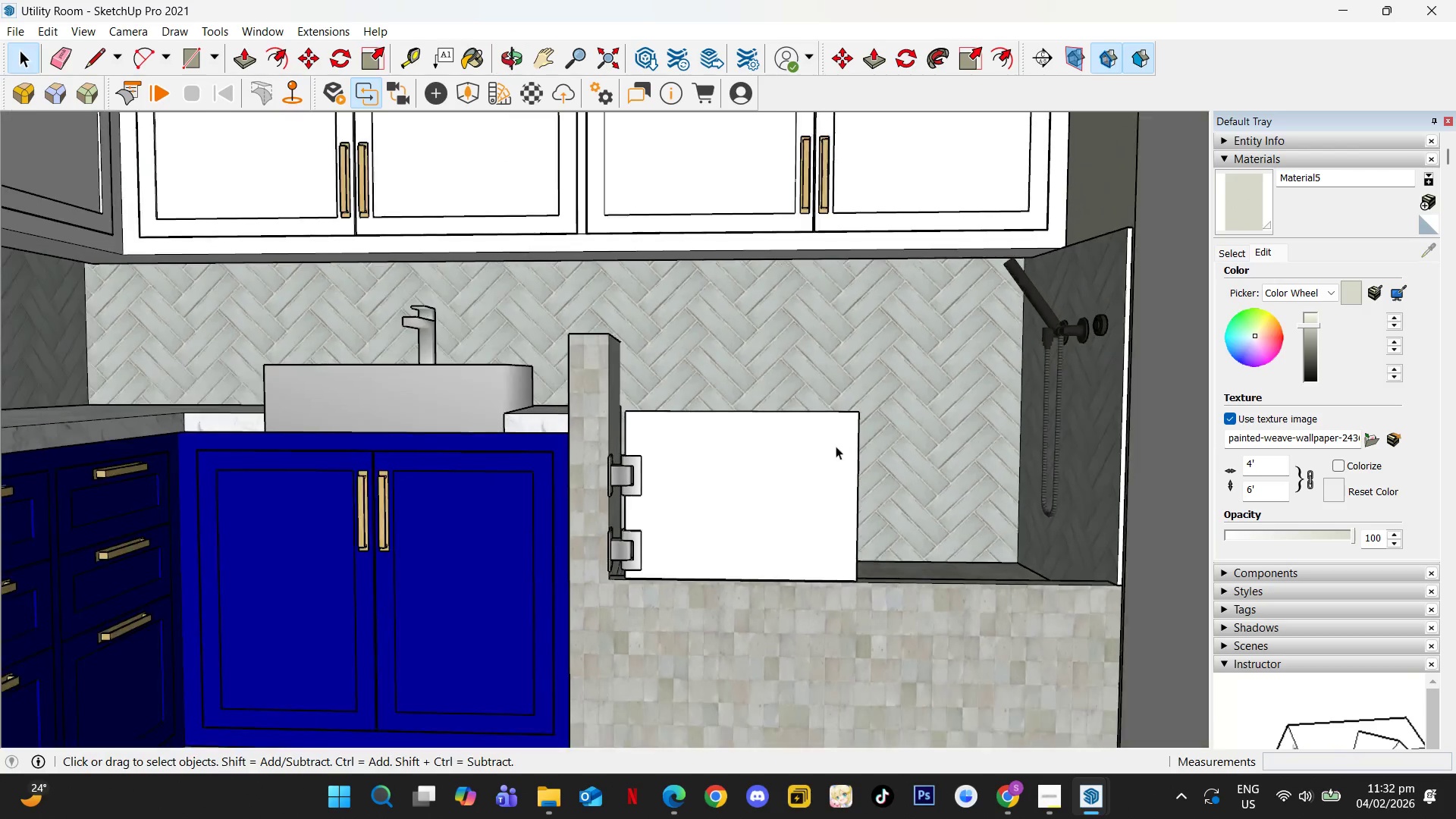 
scroll: coordinate [809, 545], scroll_direction: up, amount: 3.0
 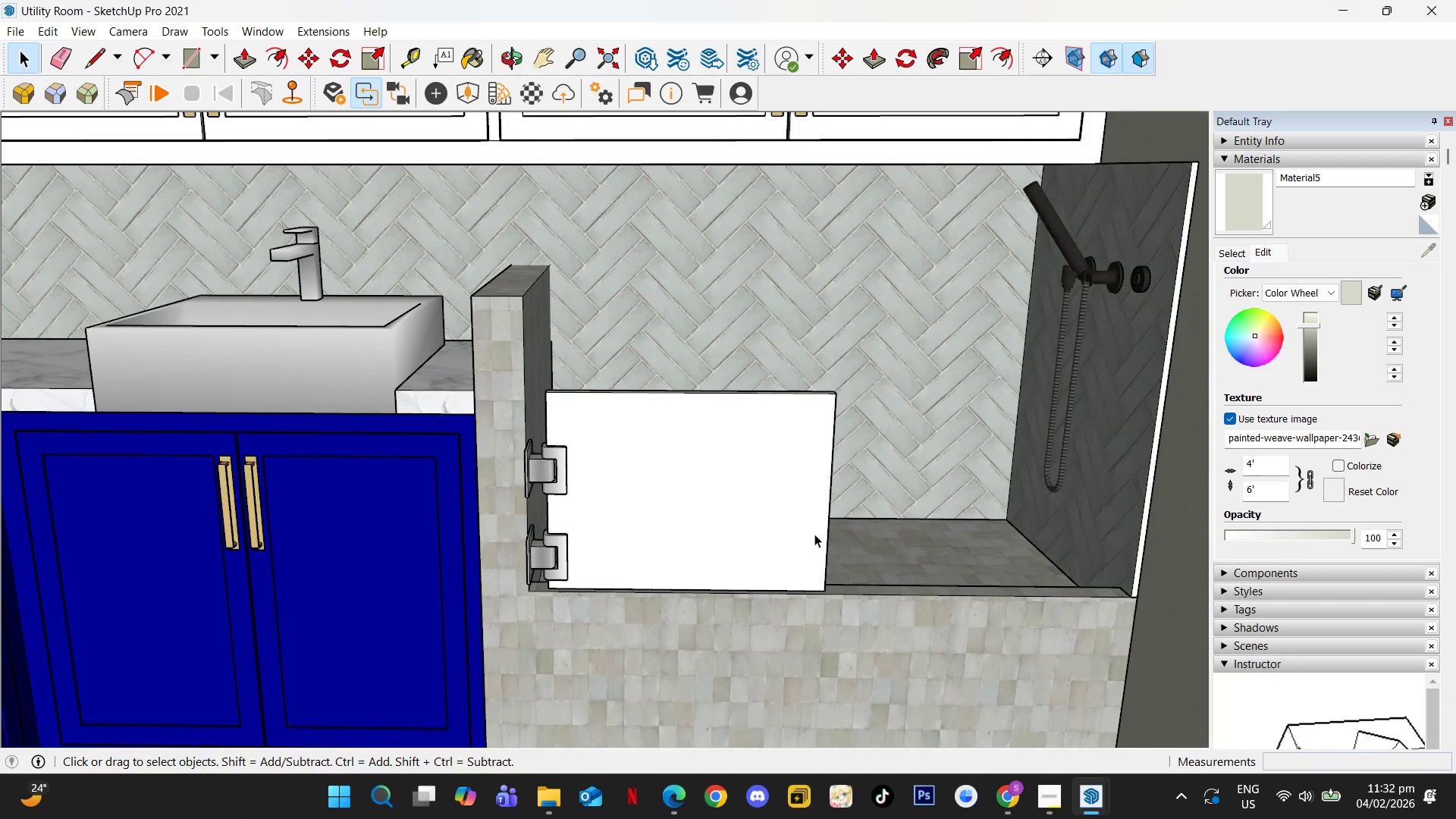 
double_click([814, 534])
 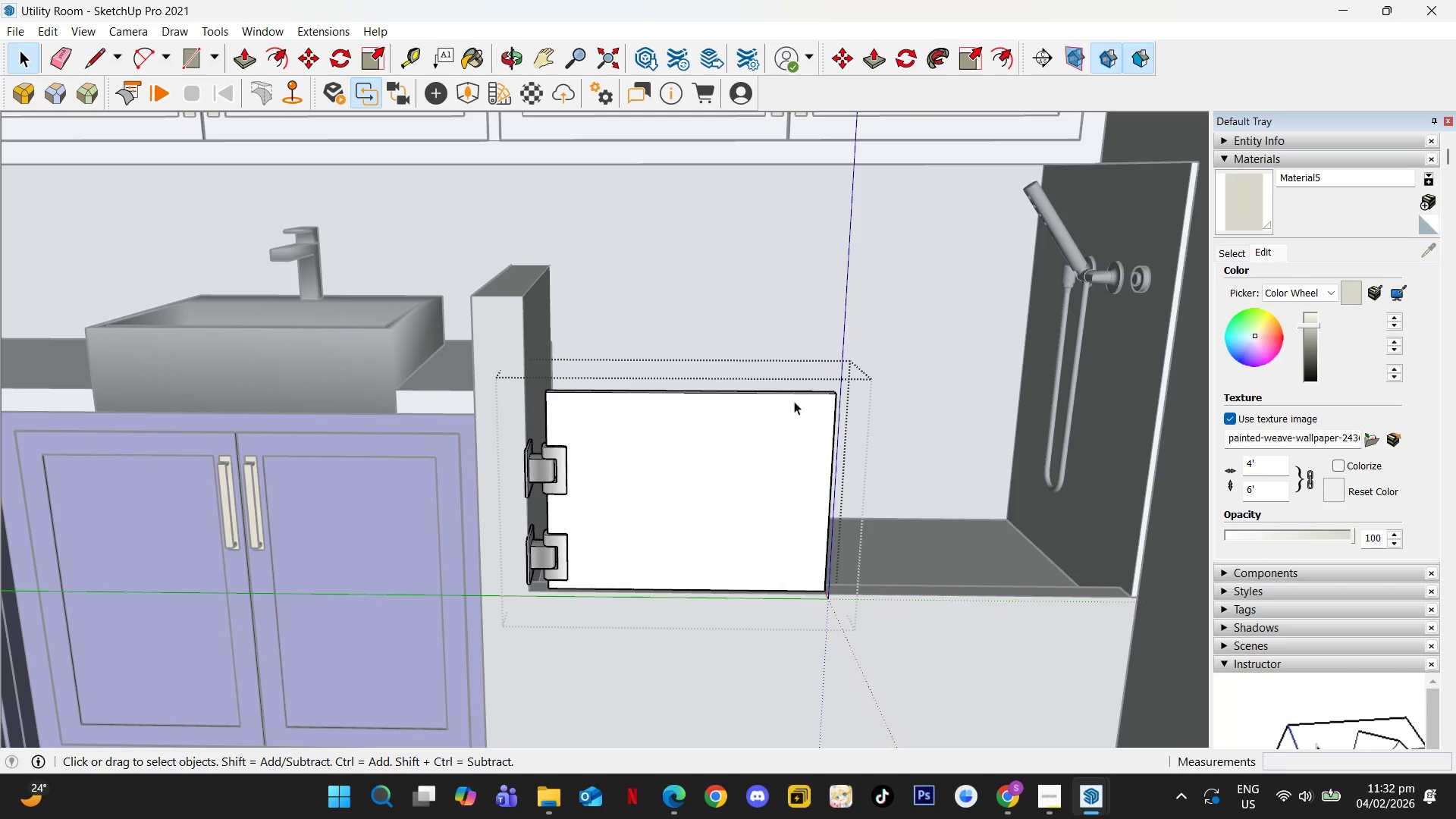 
left_click_drag(start_coordinate=[787, 369], to_coordinate=[893, 635])
 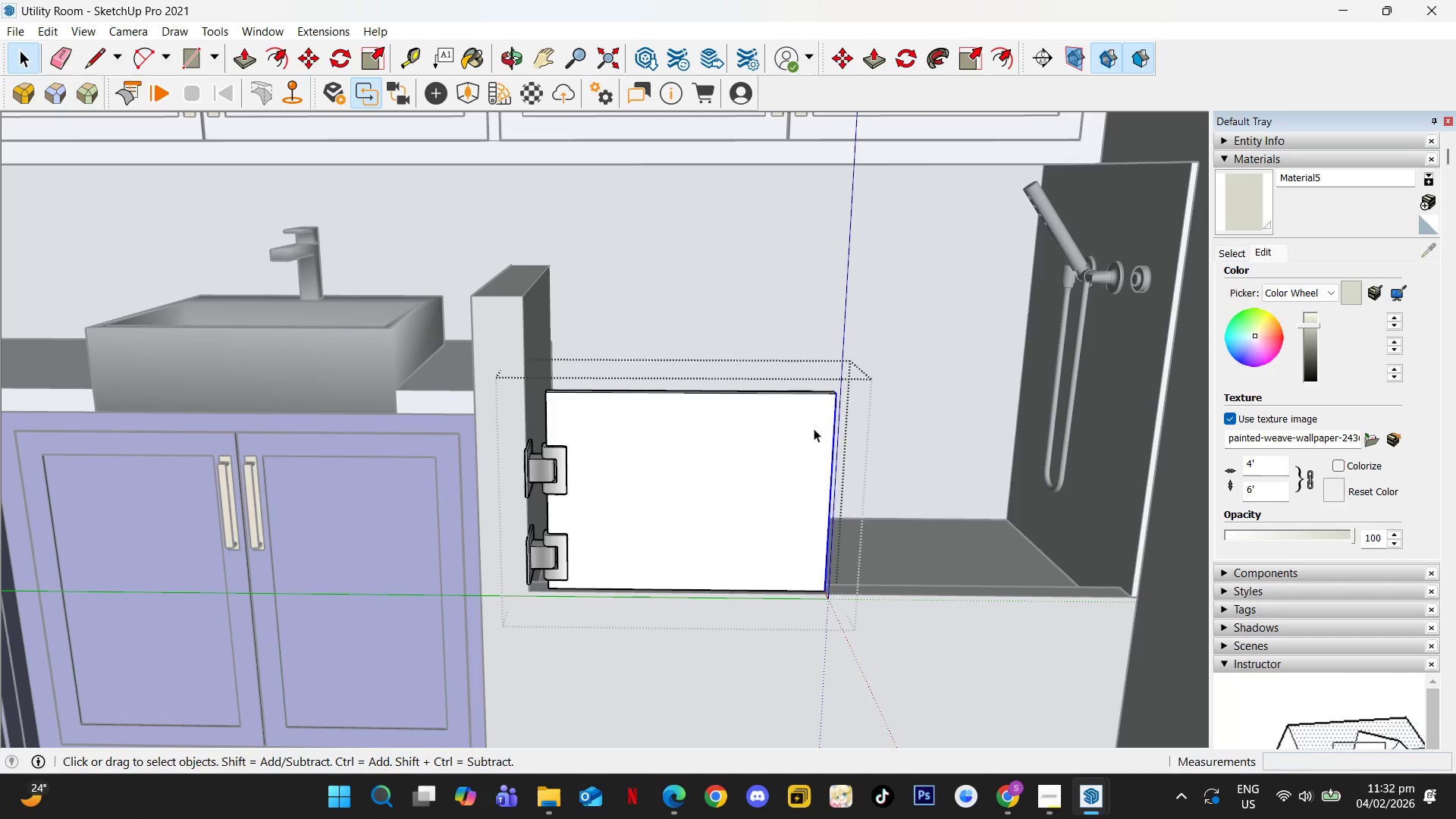 
left_click_drag(start_coordinate=[777, 350], to_coordinate=[893, 664])
 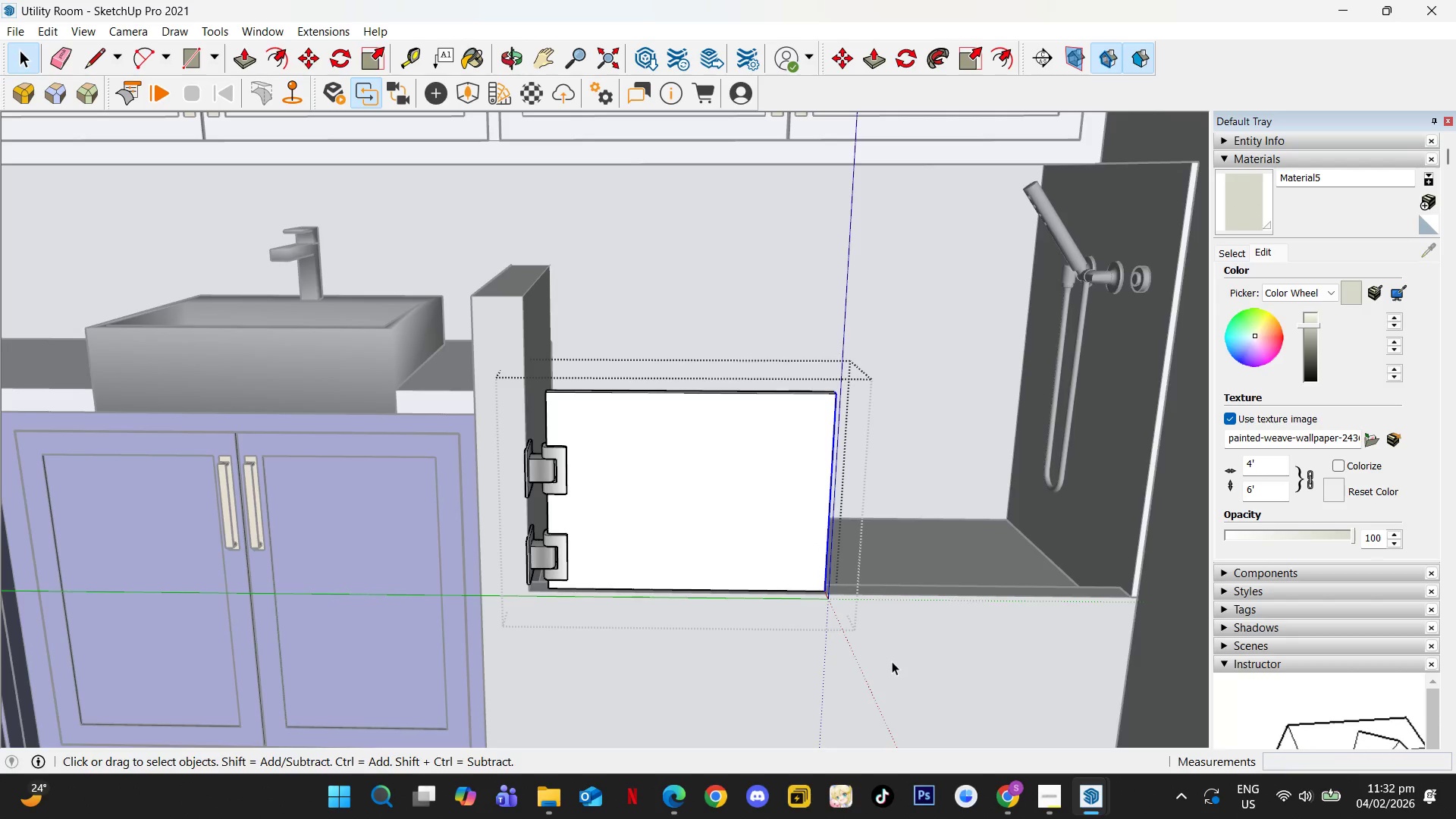 
key(M)
 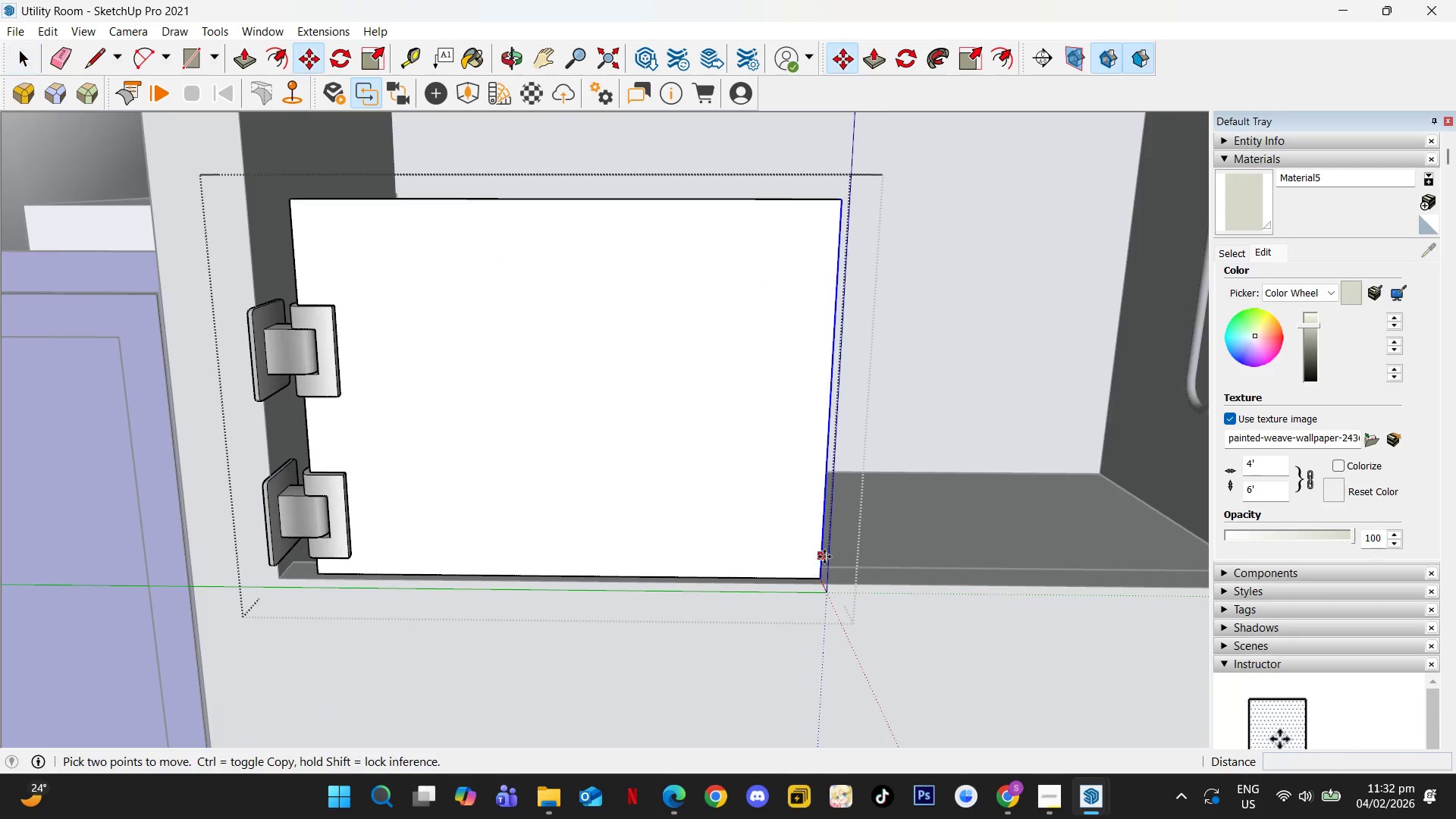 
scroll: coordinate [822, 570], scroll_direction: up, amount: 9.0
 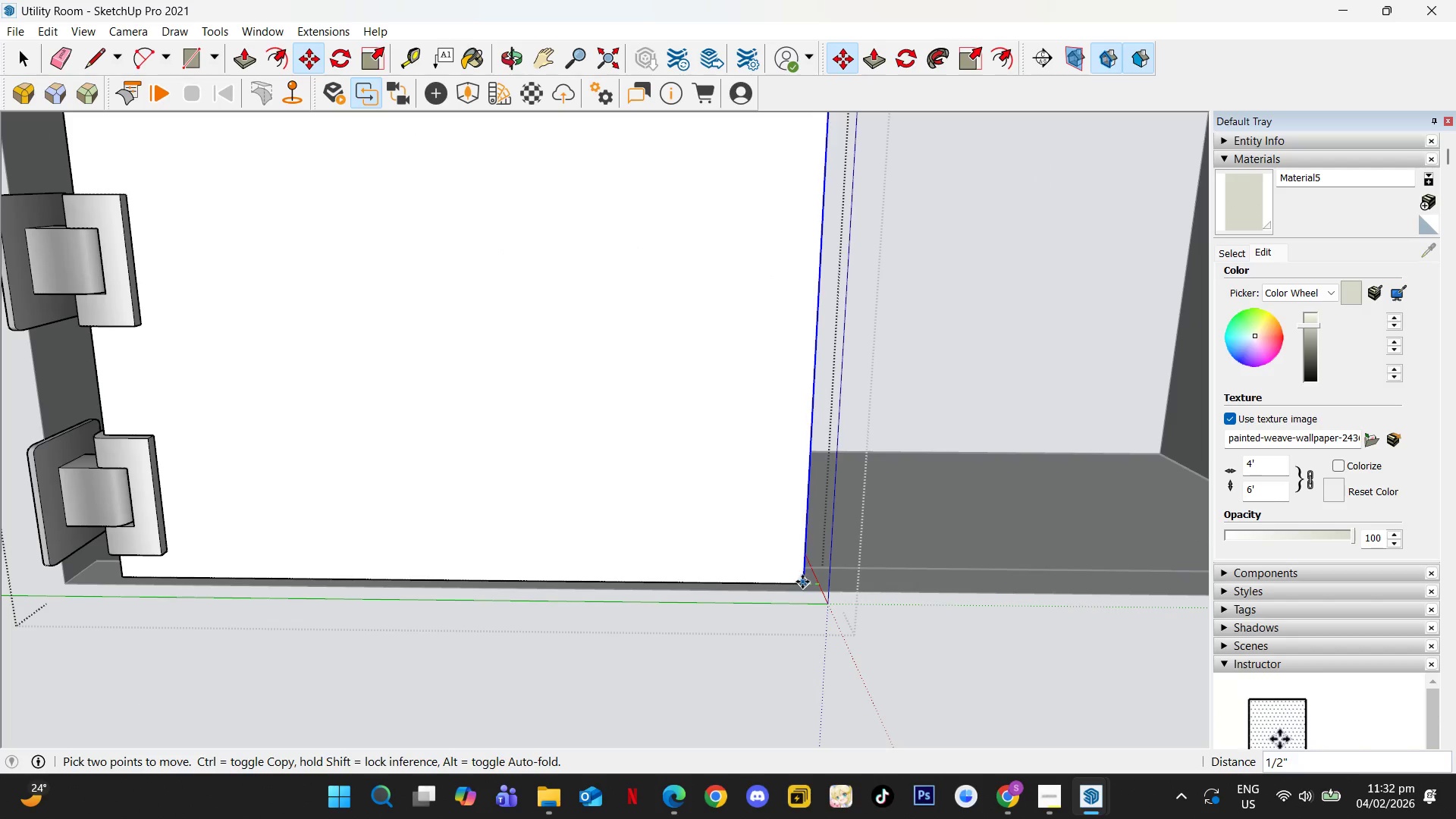 
key(ArrowRight)
 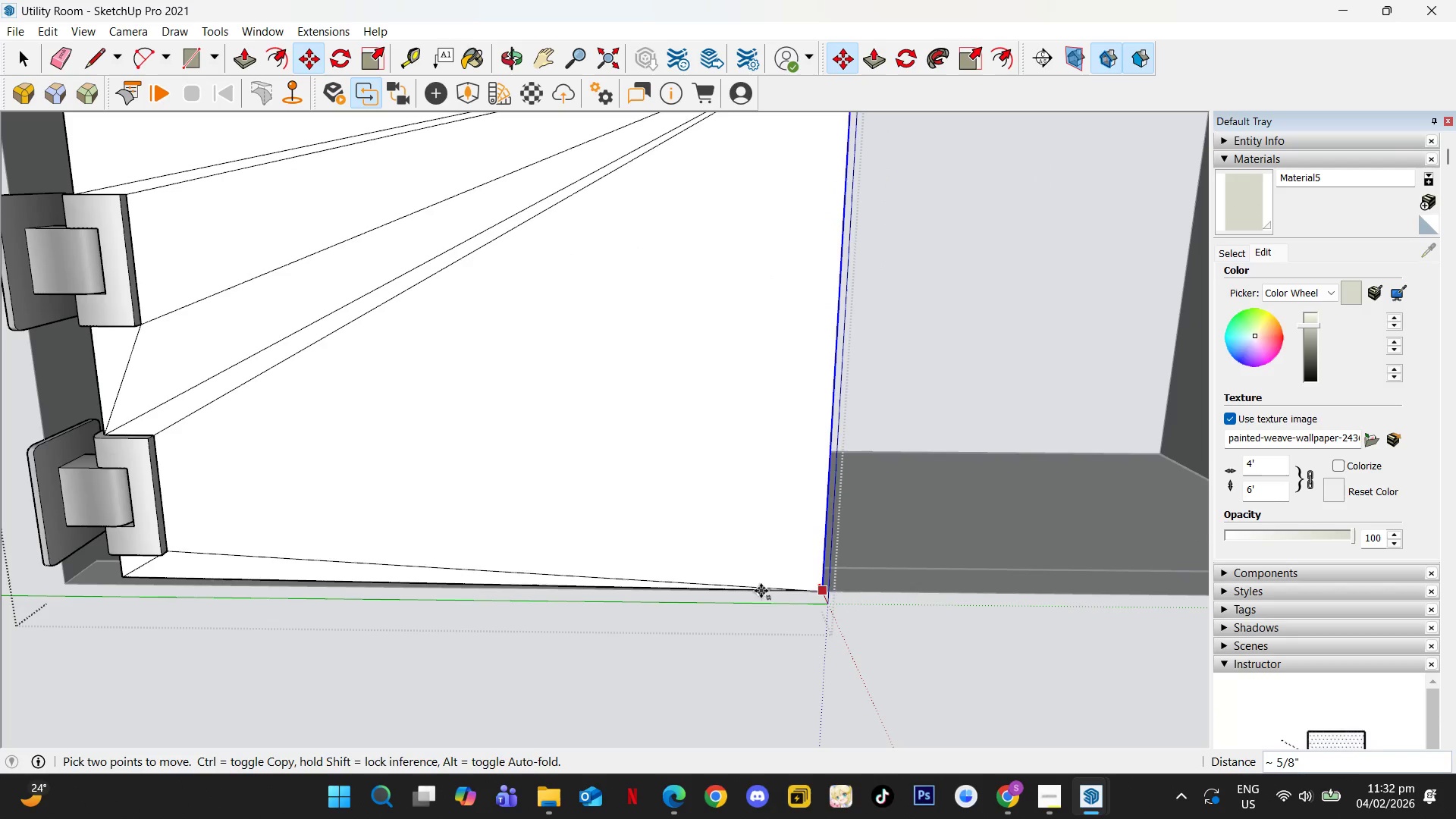 
key(ArrowLeft)
 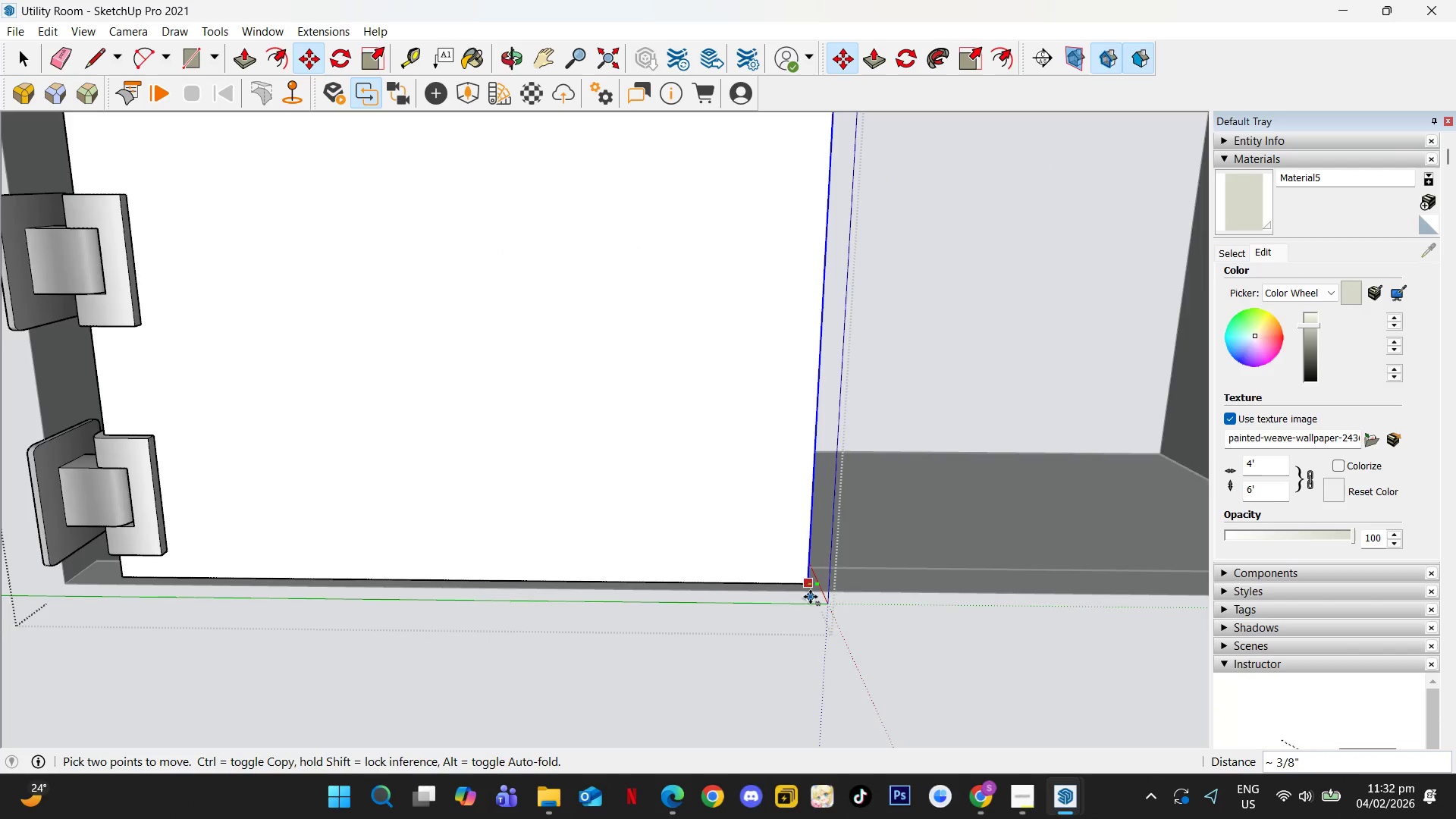 
scroll: coordinate [844, 593], scroll_direction: down, amount: 9.0
 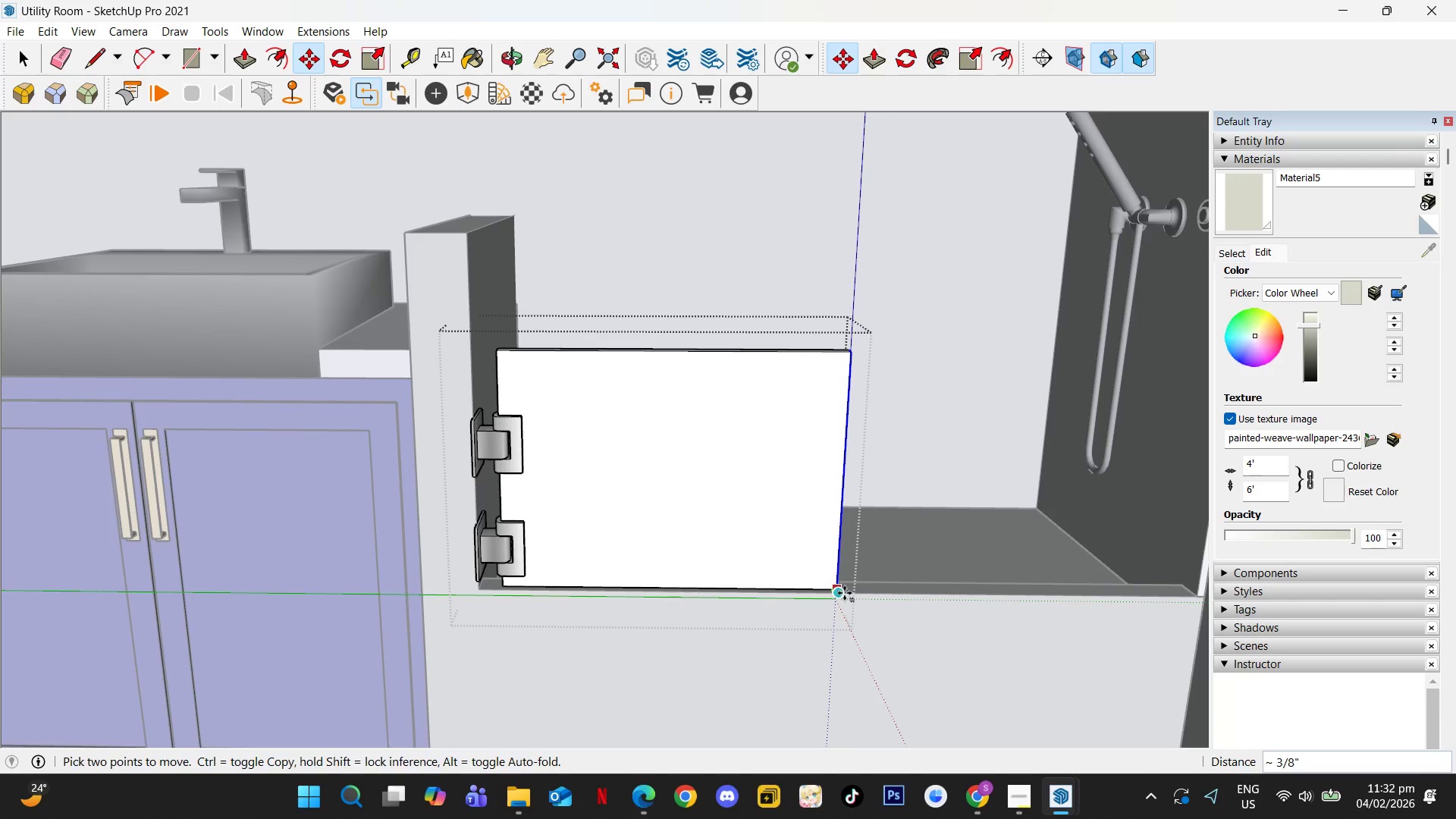 
left_click([844, 593])
 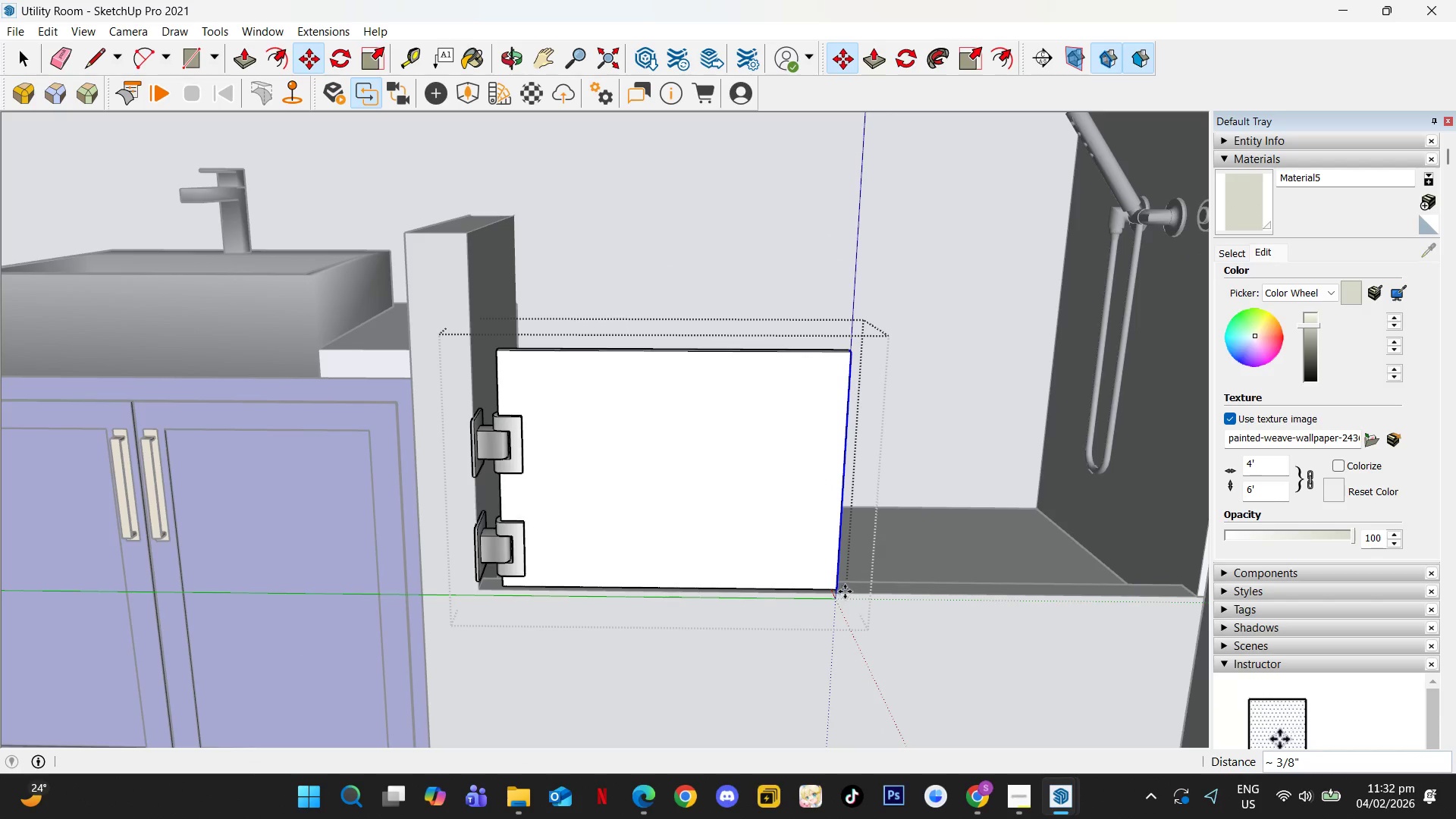 
key(Space)
 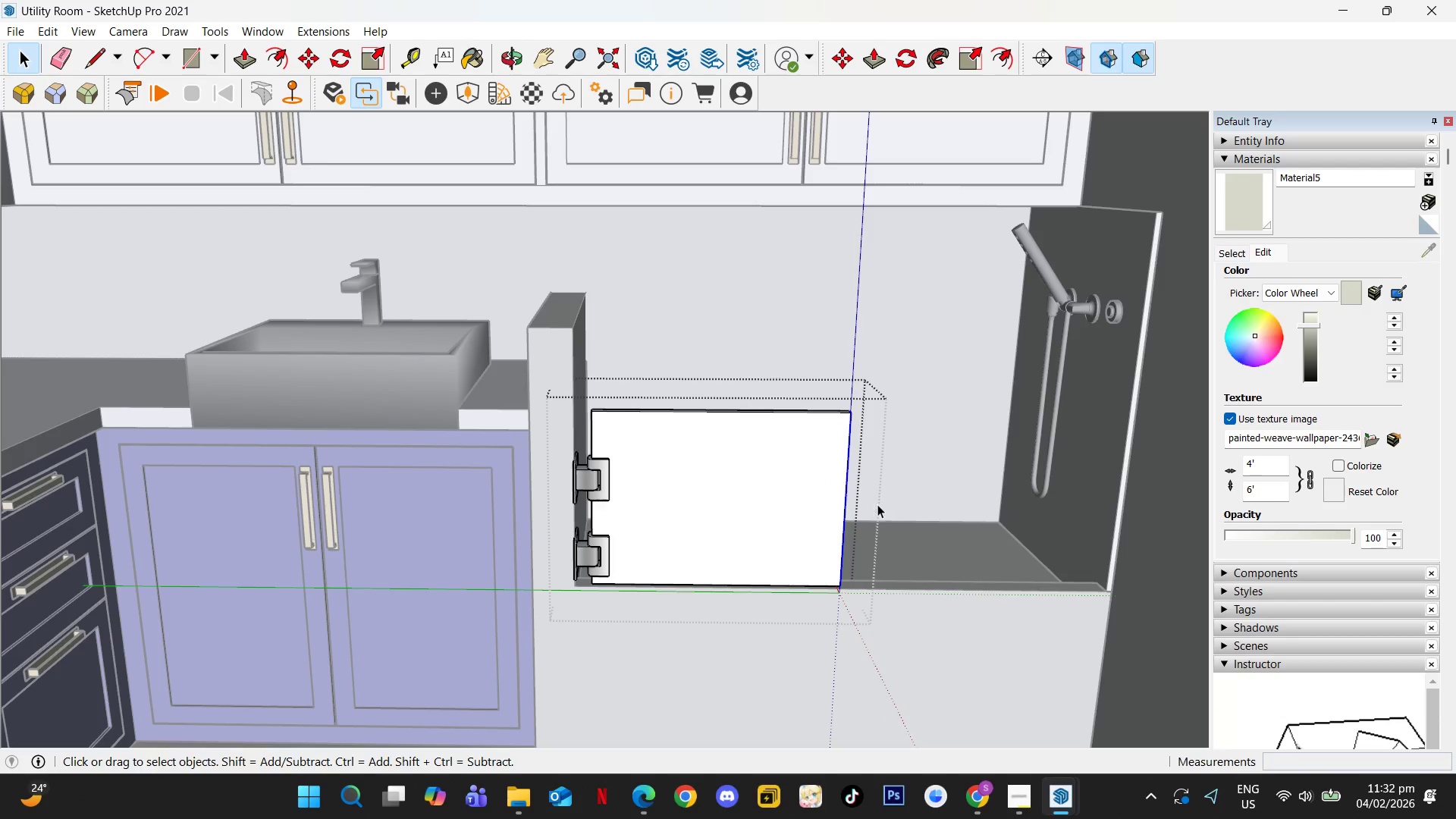 
scroll: coordinate [852, 574], scroll_direction: down, amount: 3.0
 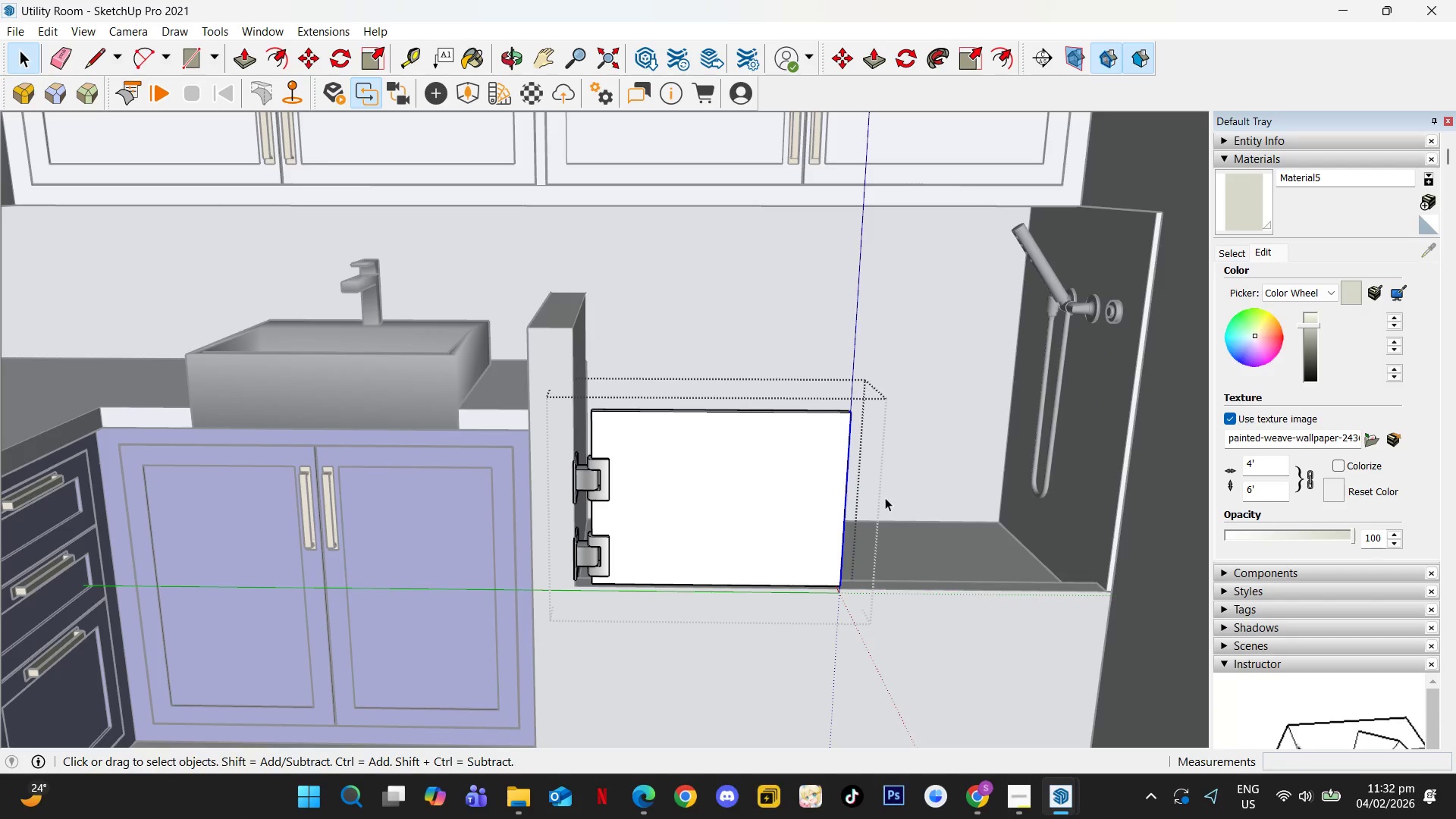 
scroll: coordinate [867, 418], scroll_direction: up, amount: 2.0
 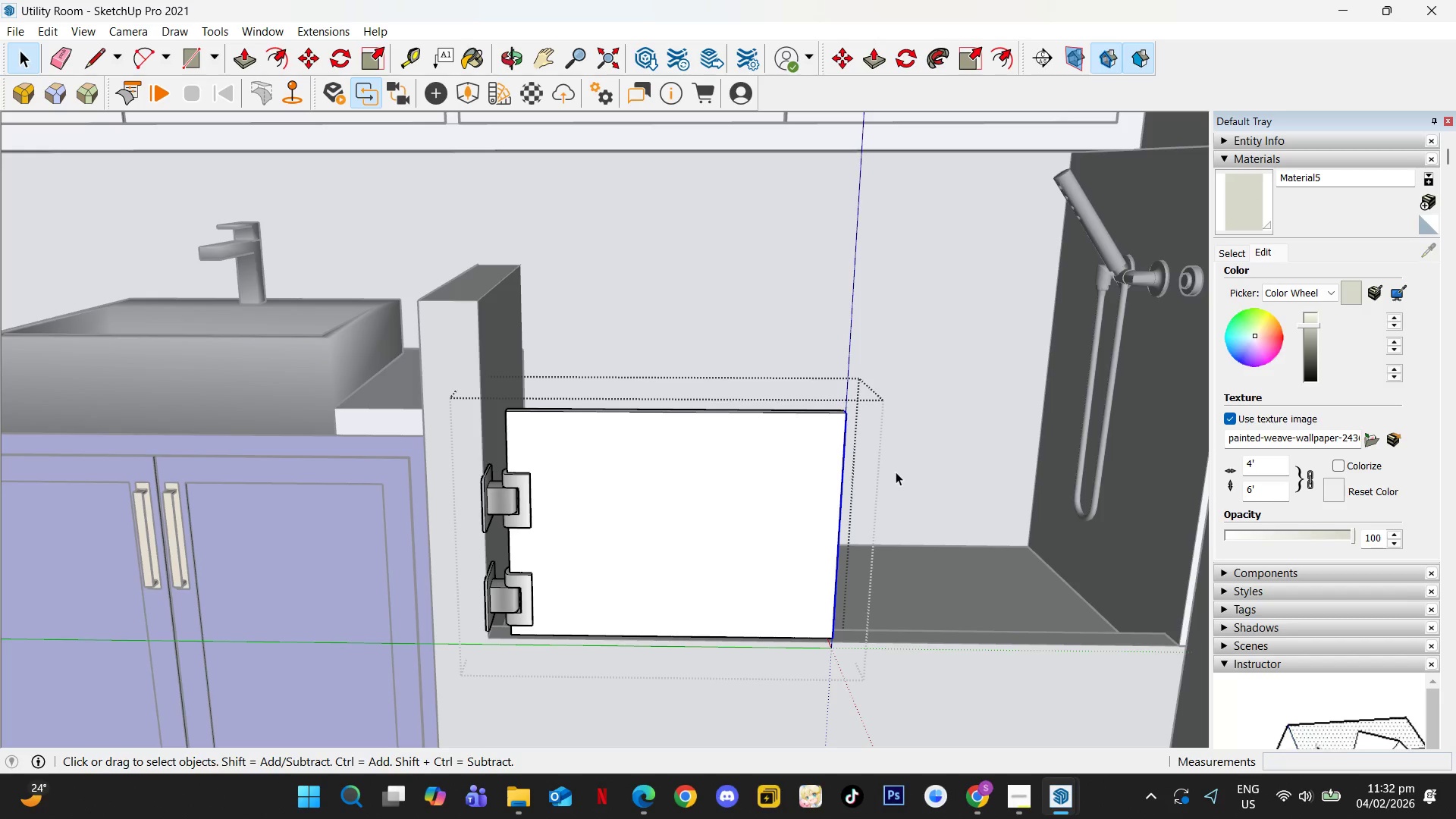 
key(Escape)
 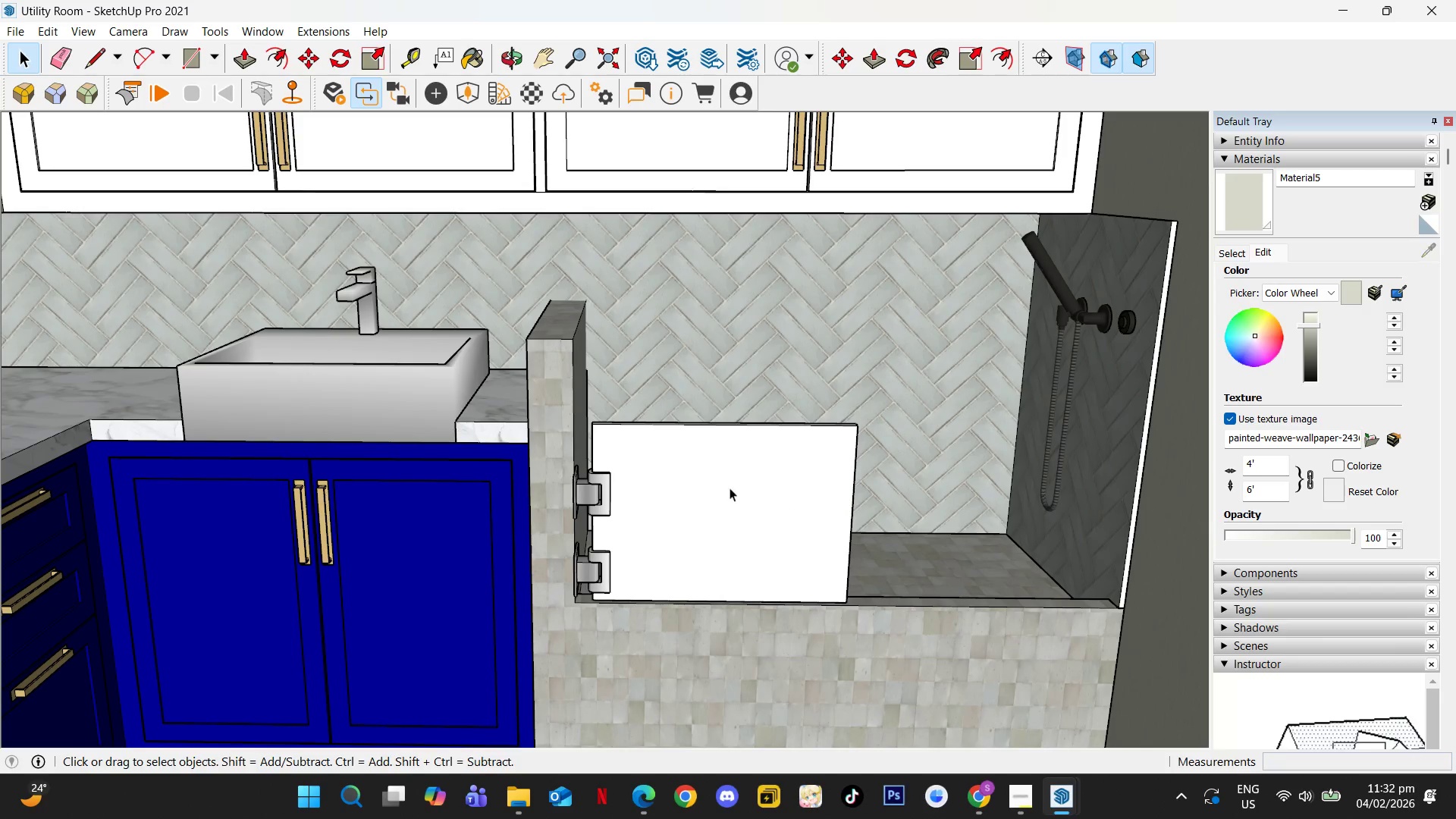 
scroll: coordinate [898, 469], scroll_direction: down, amount: 2.0
 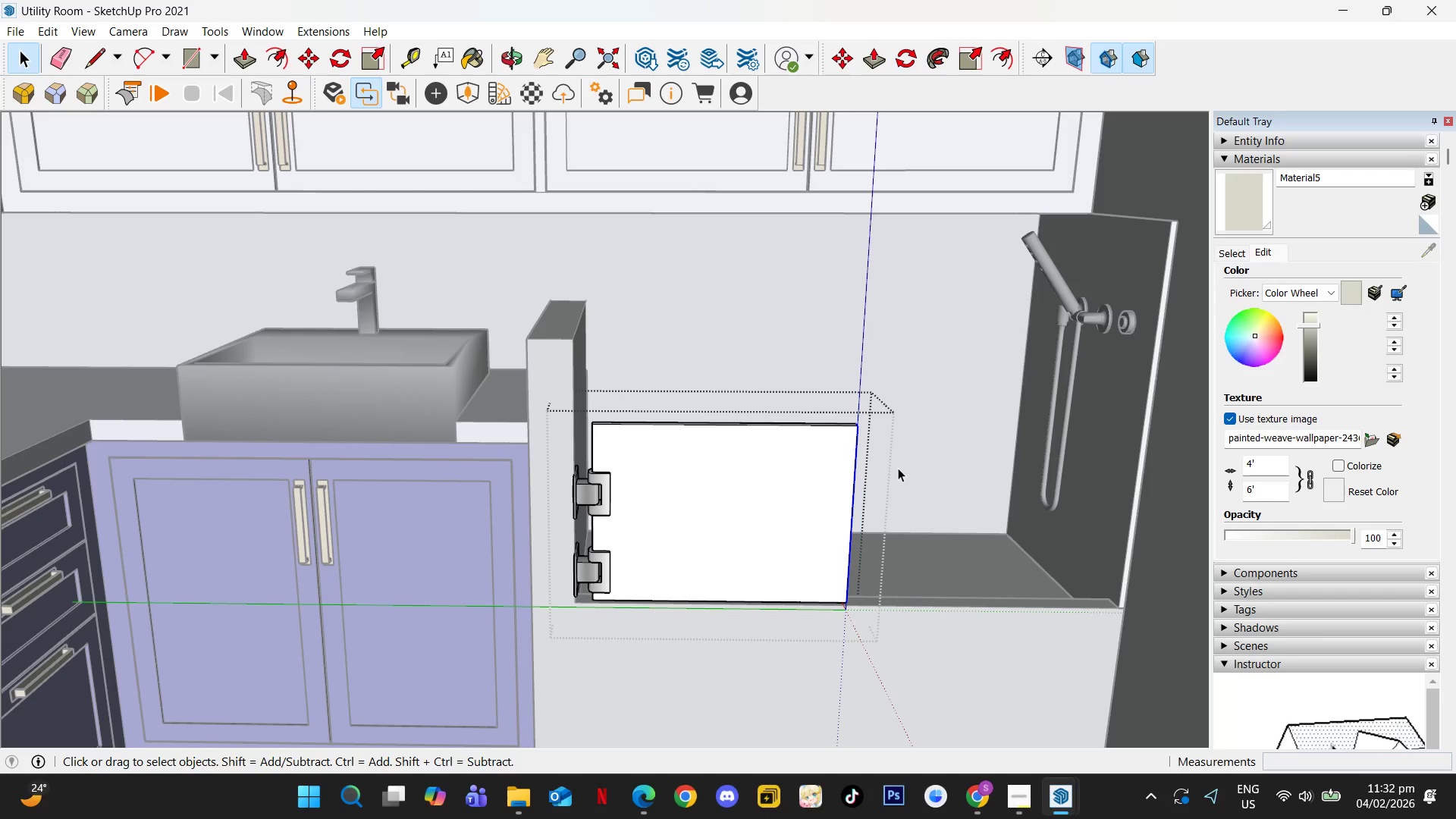 
left_click([695, 466])
 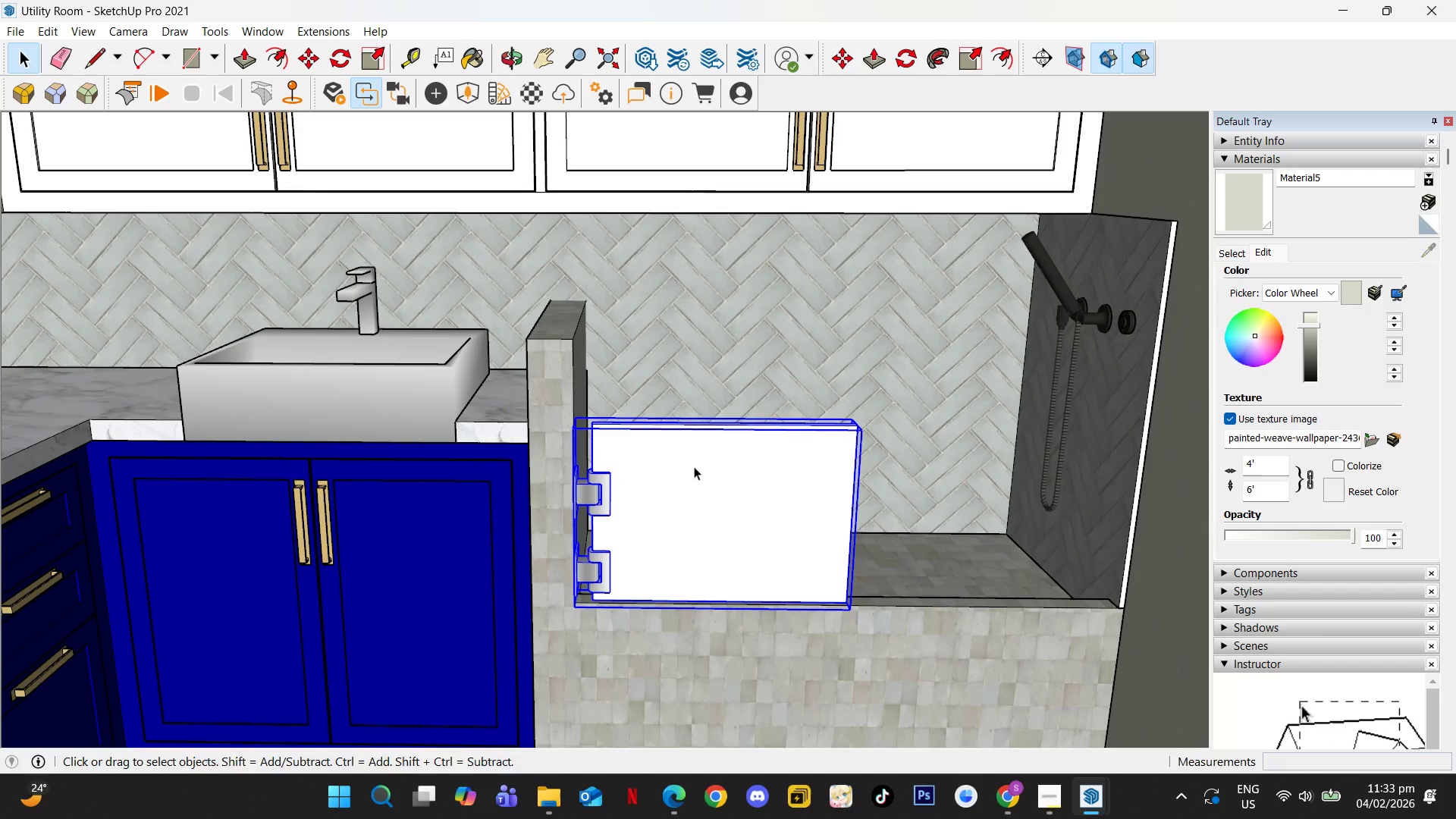 
key(M)
 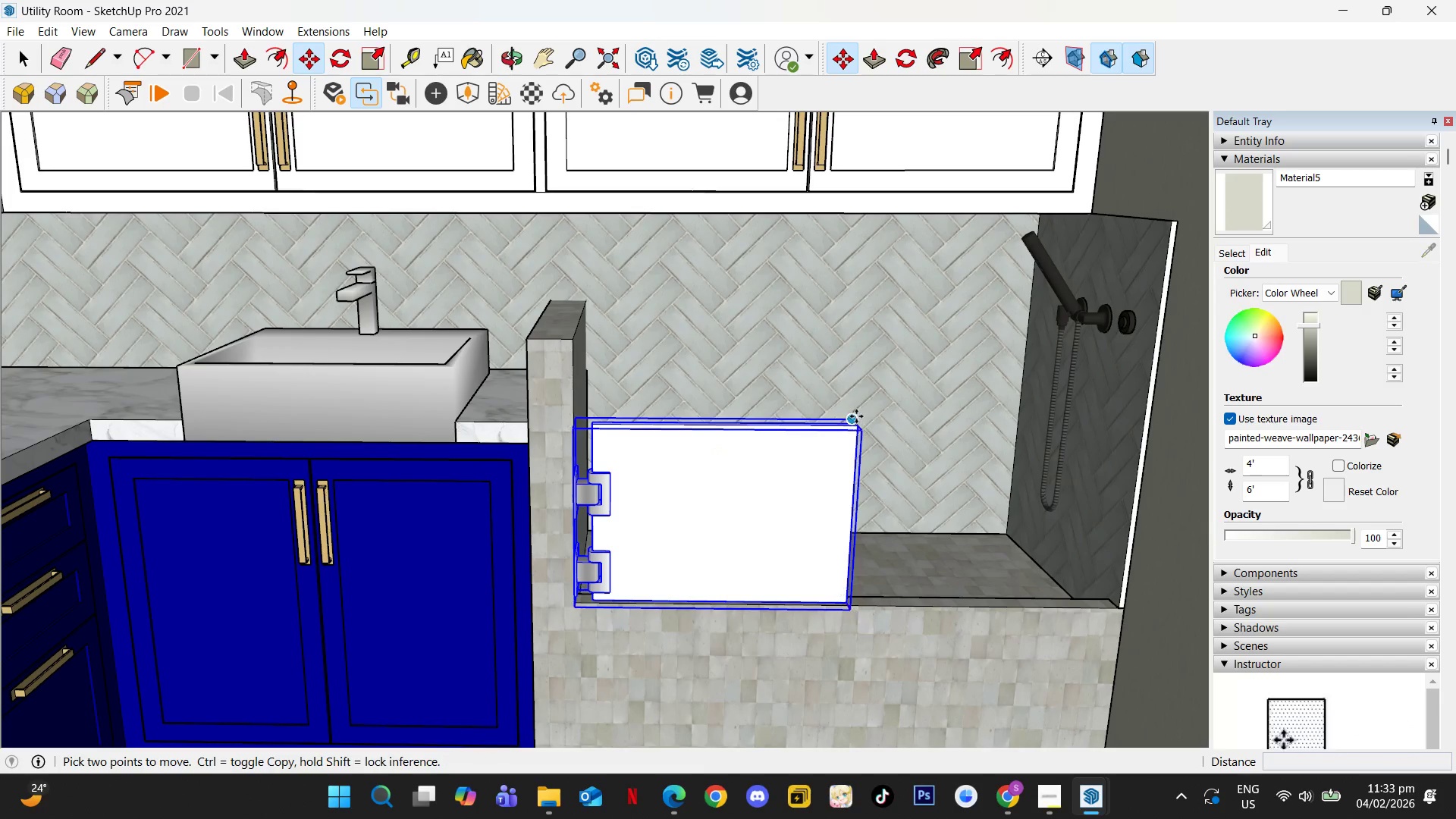 
scroll: coordinate [861, 419], scroll_direction: up, amount: 2.0
 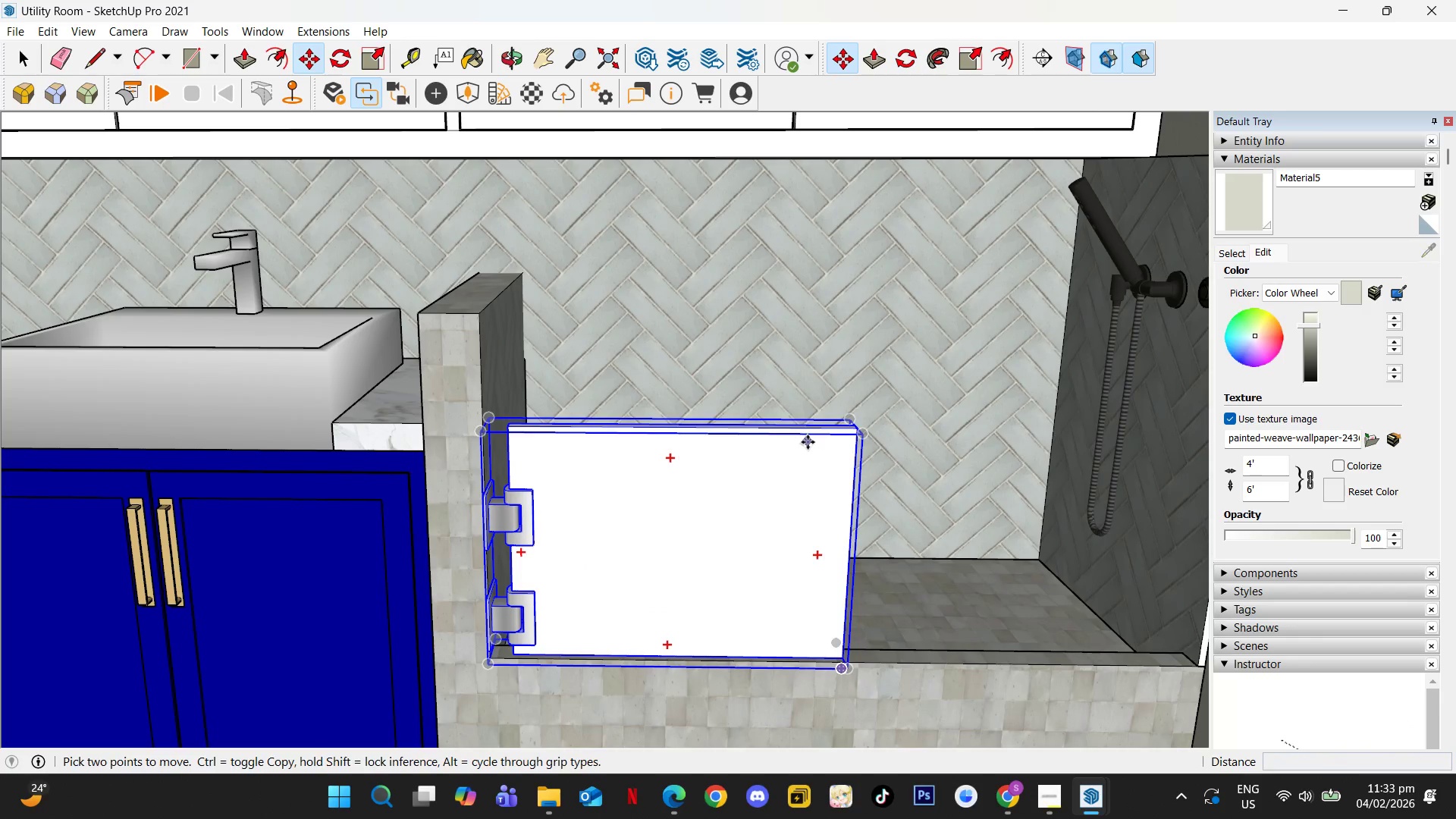 
key(Q)
 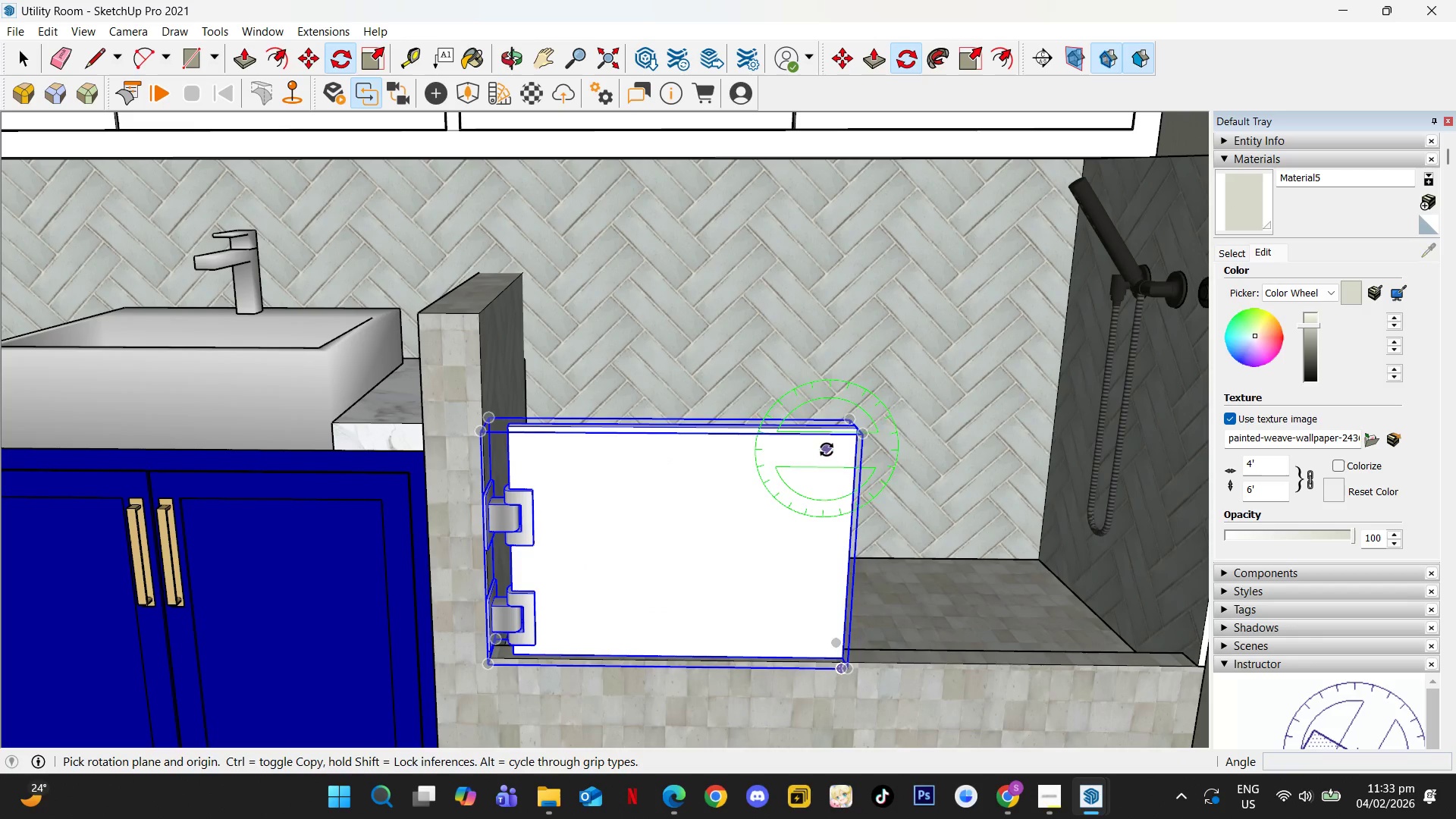 
key(ArrowUp)
 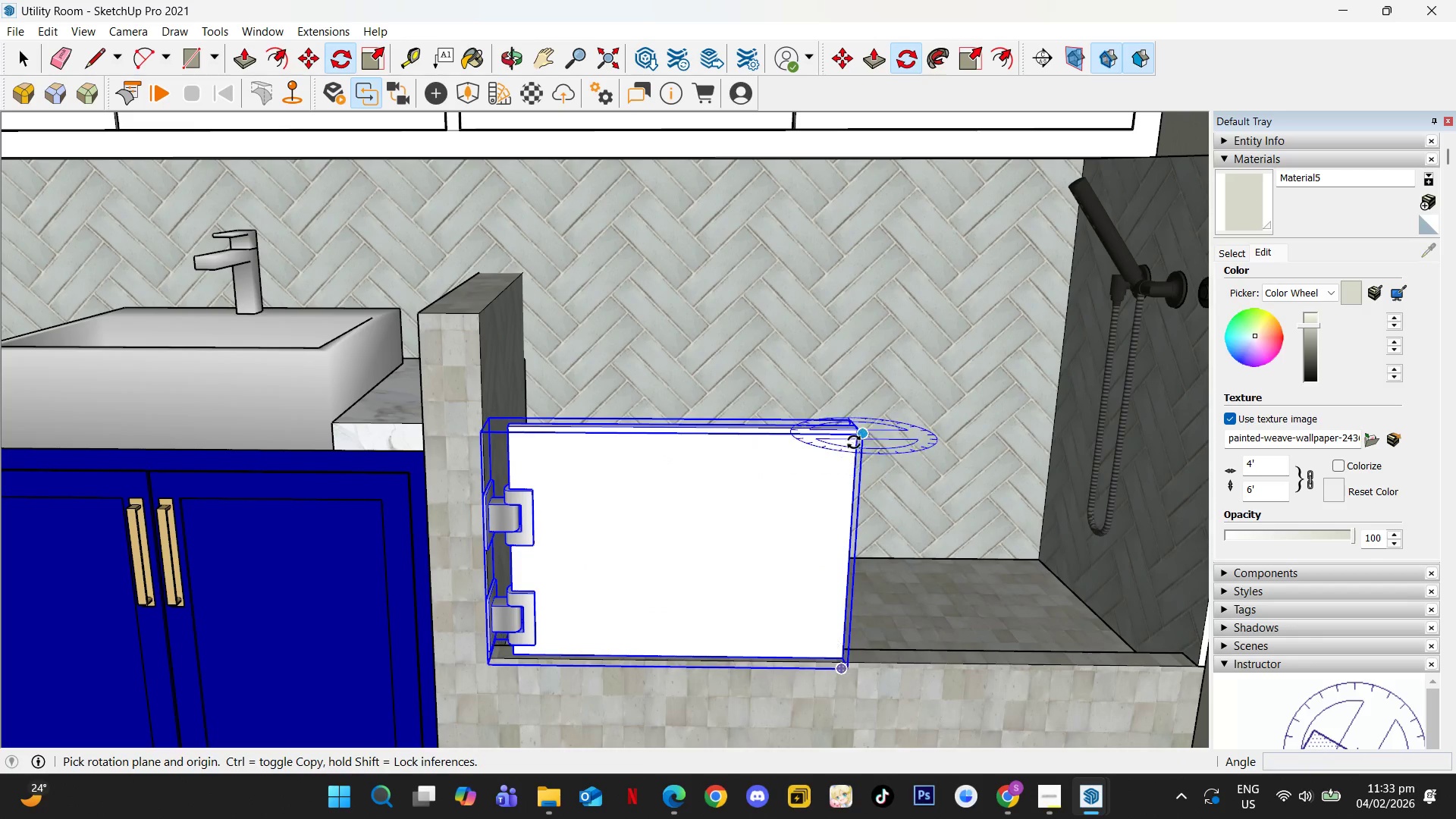 
scroll: coordinate [858, 438], scroll_direction: up, amount: 2.0
 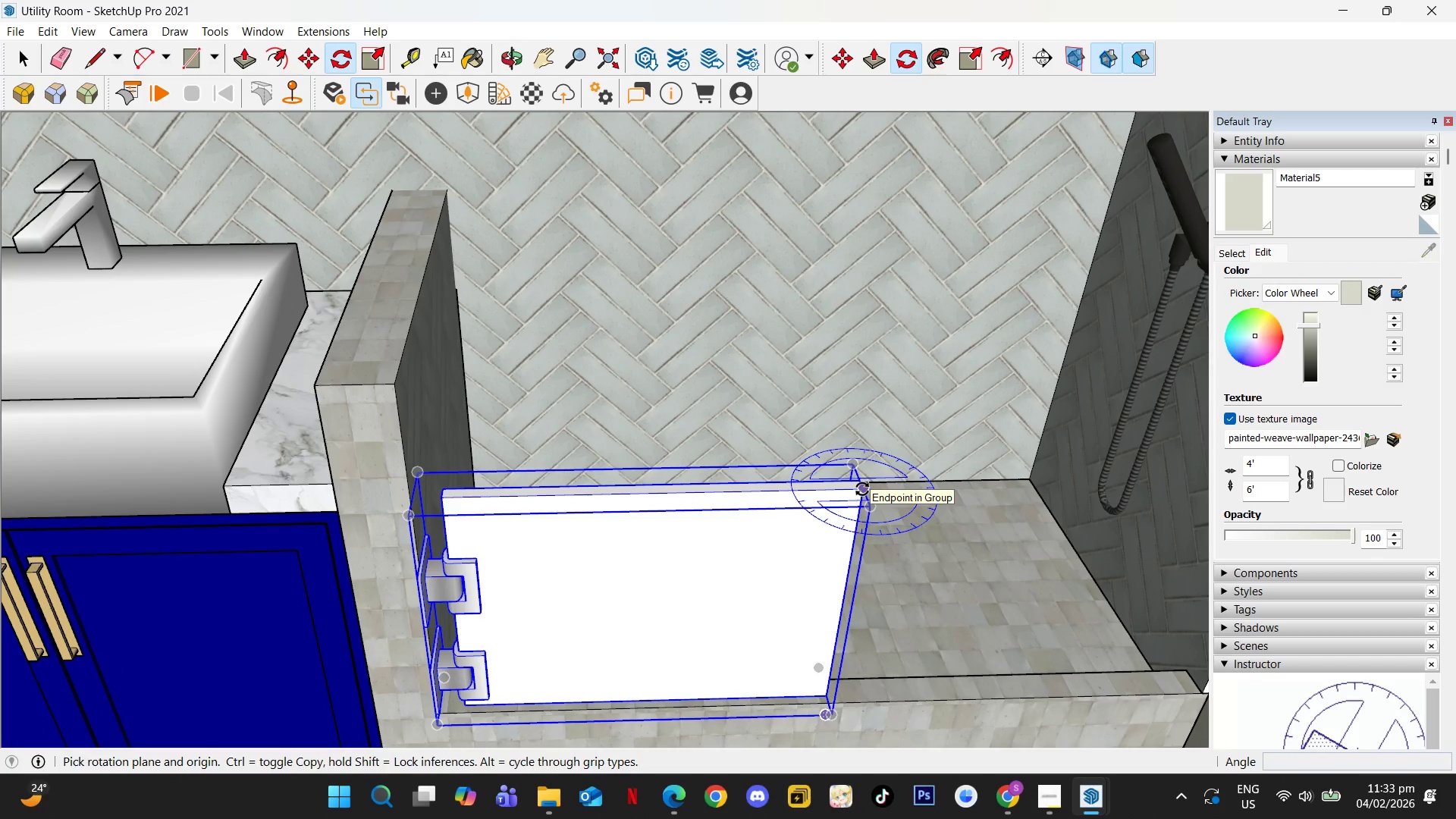 
hold_key(key=ControlLeft, duration=1.5)
left_click([862, 489])
 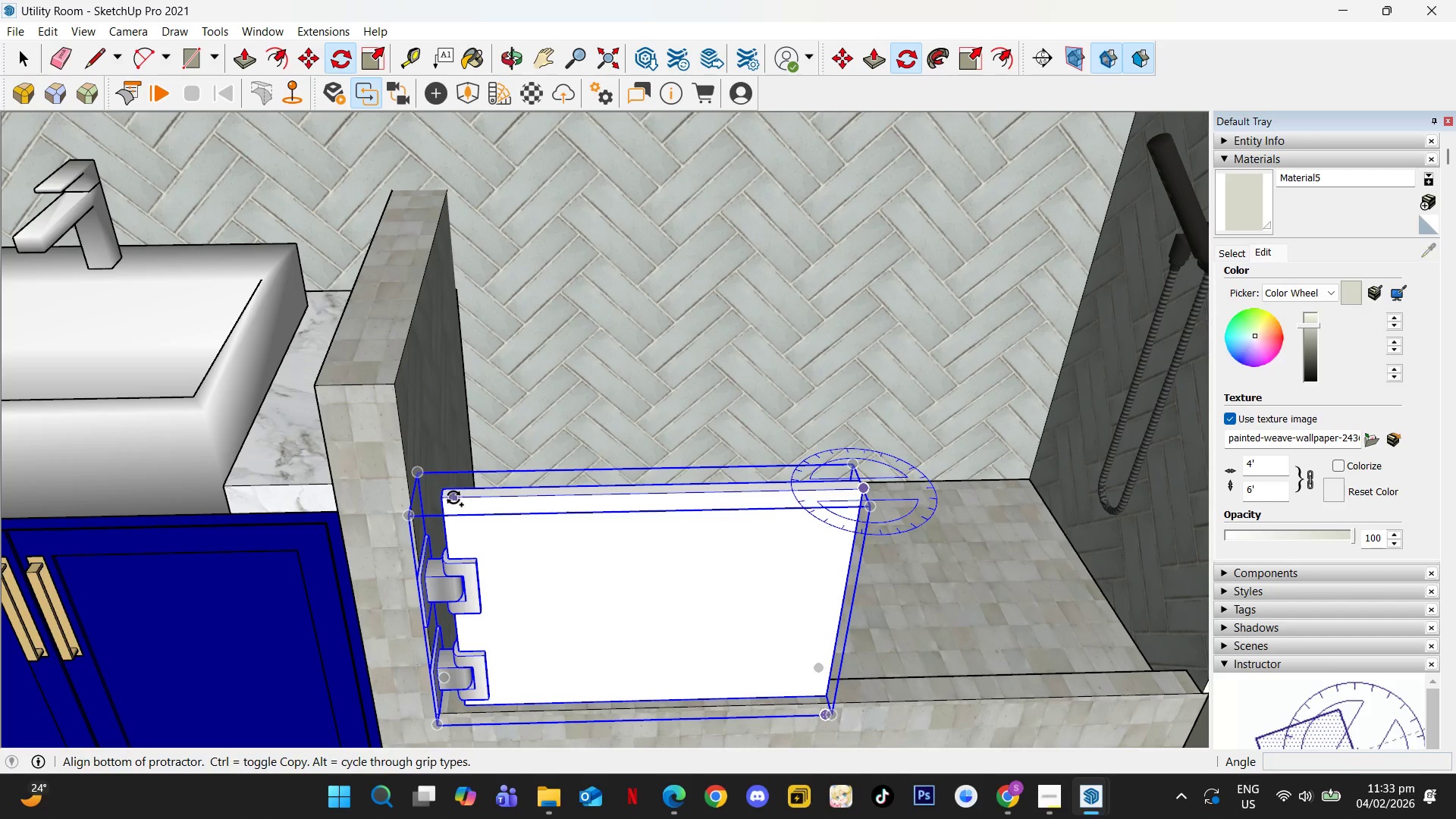 
hold_key(key=ControlLeft, duration=0.62)
left_click([445, 497])
 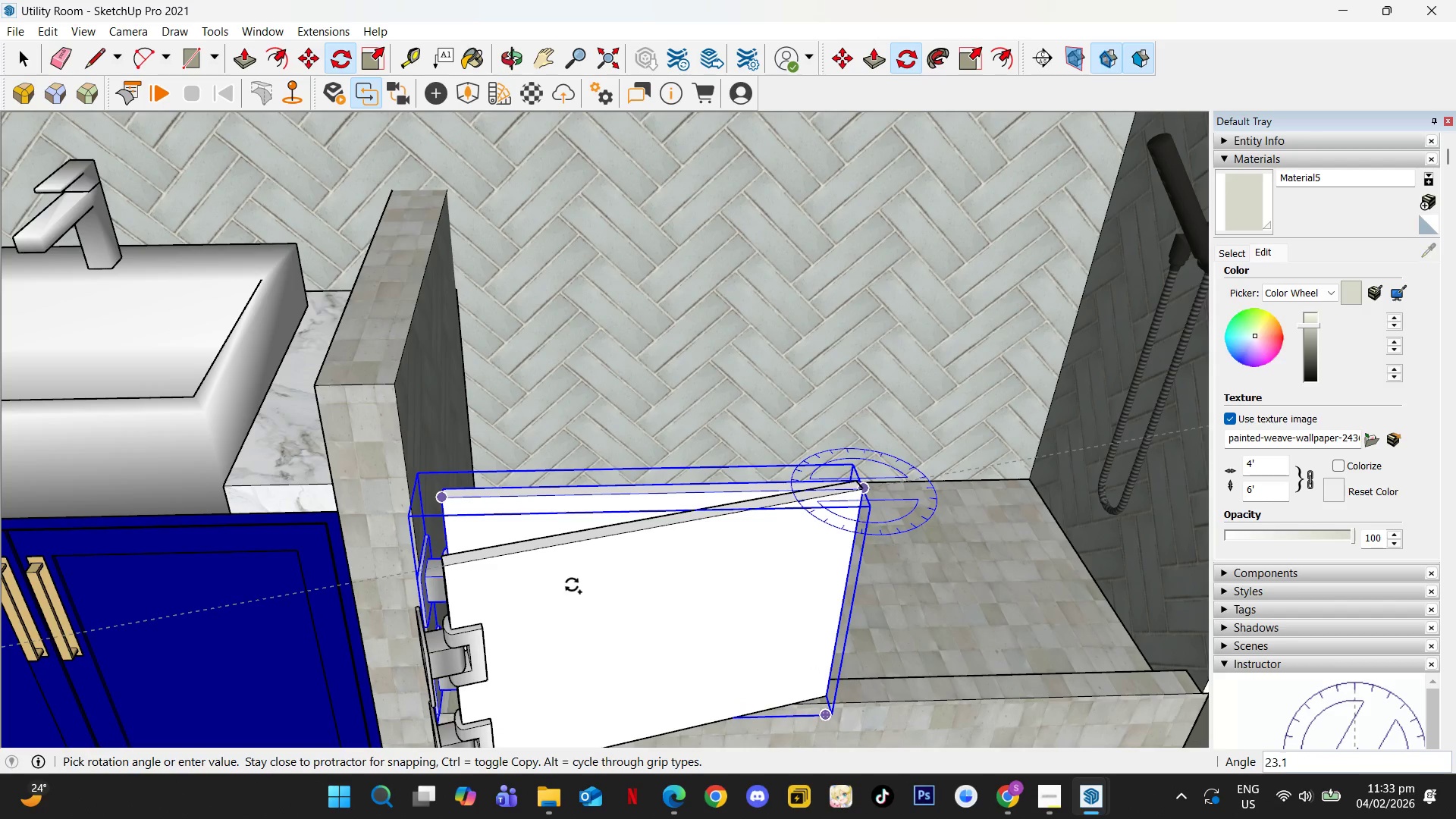 
left_click([953, 491])
 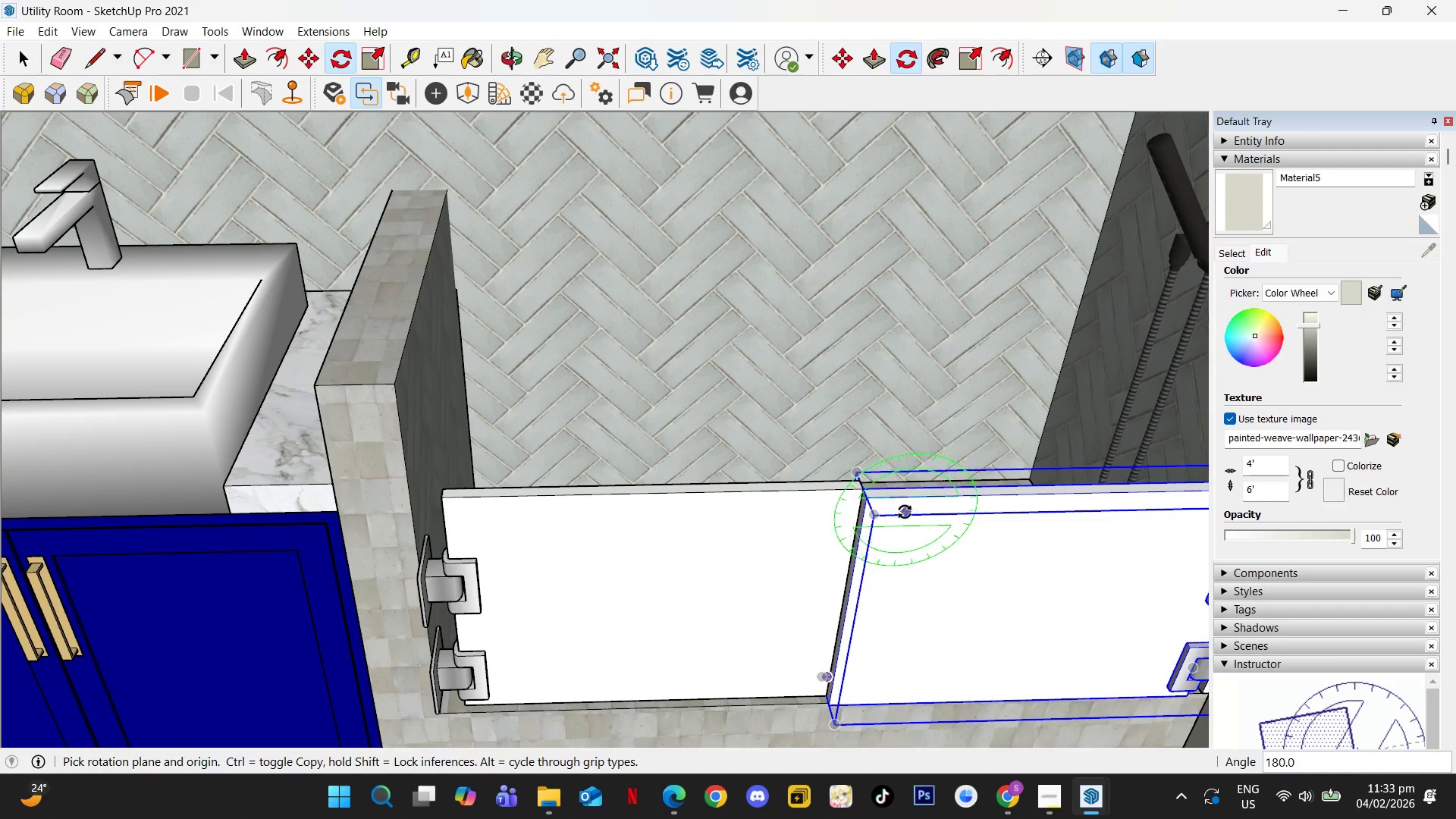 
key(Space)
 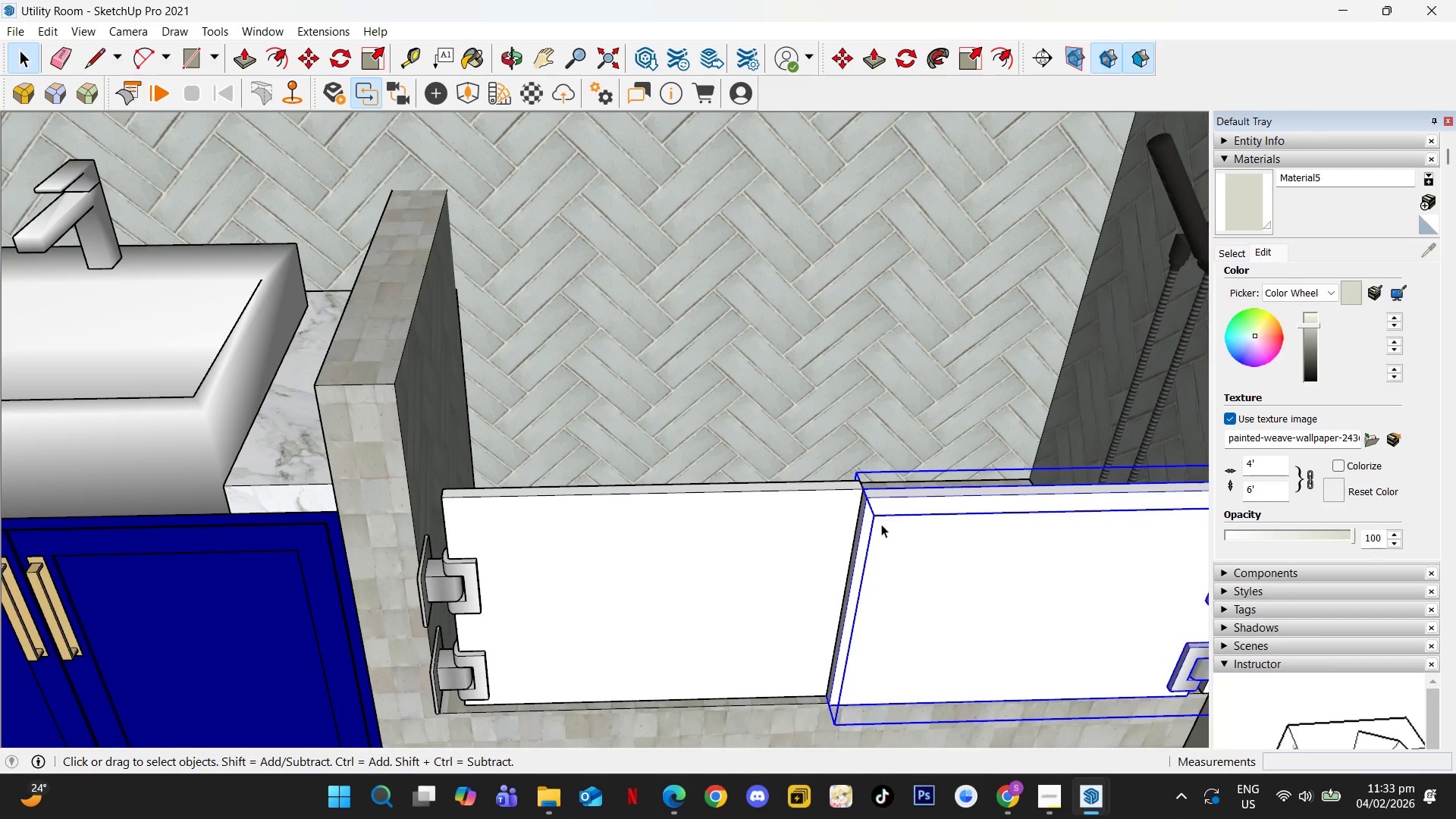 
key(M)
 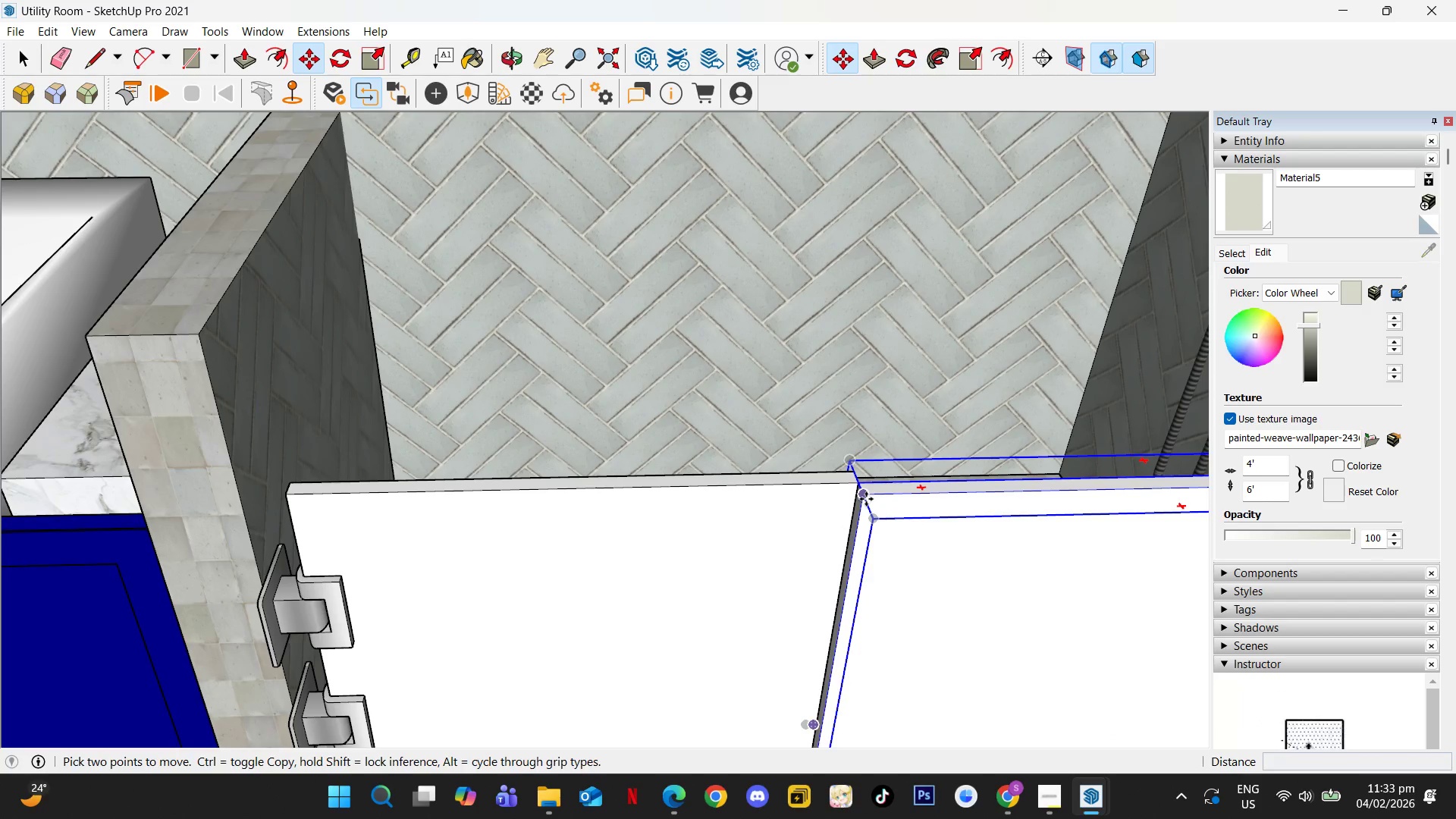 
scroll: coordinate [872, 501], scroll_direction: up, amount: 3.0
 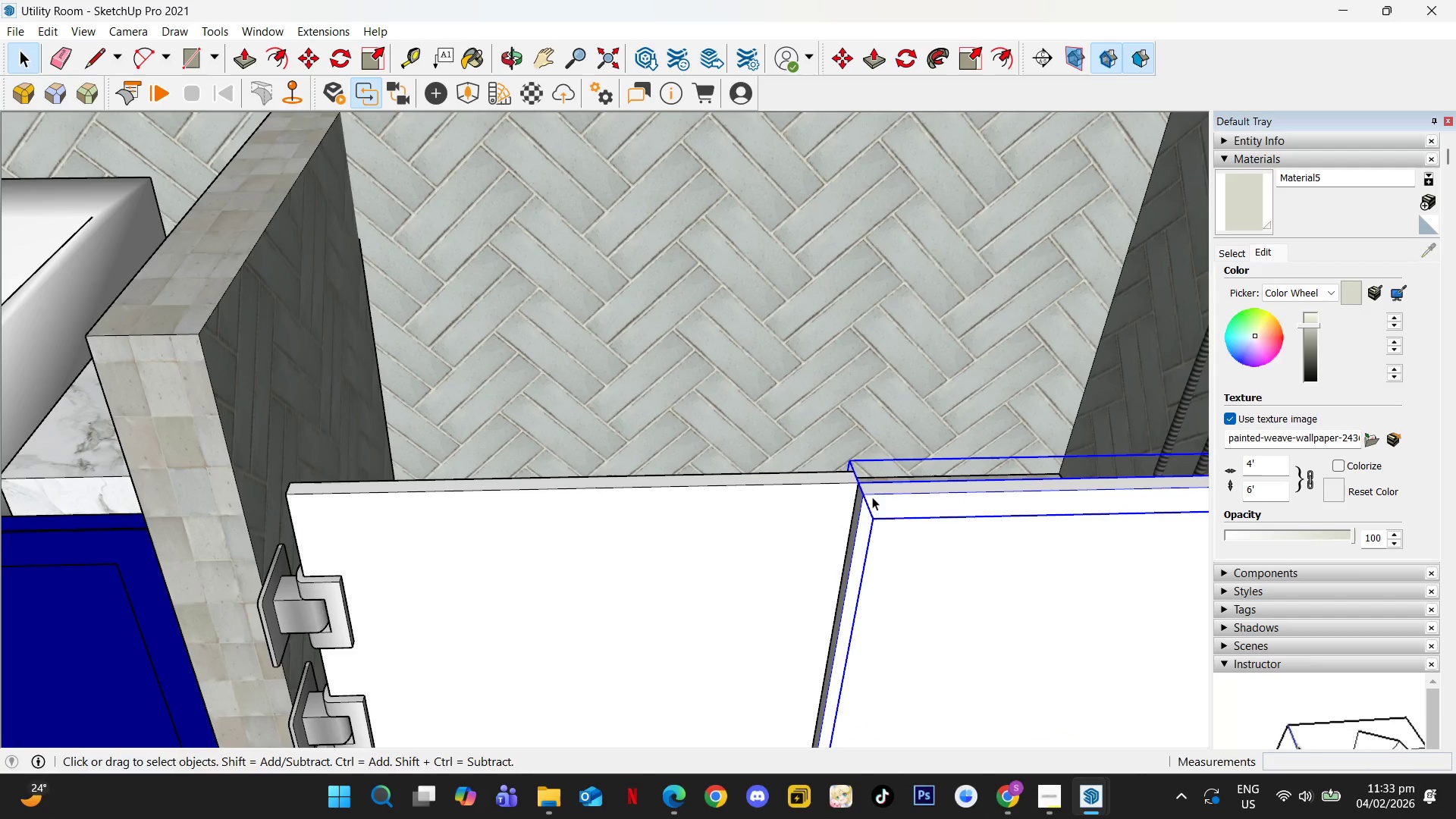 
left_click([866, 499])
 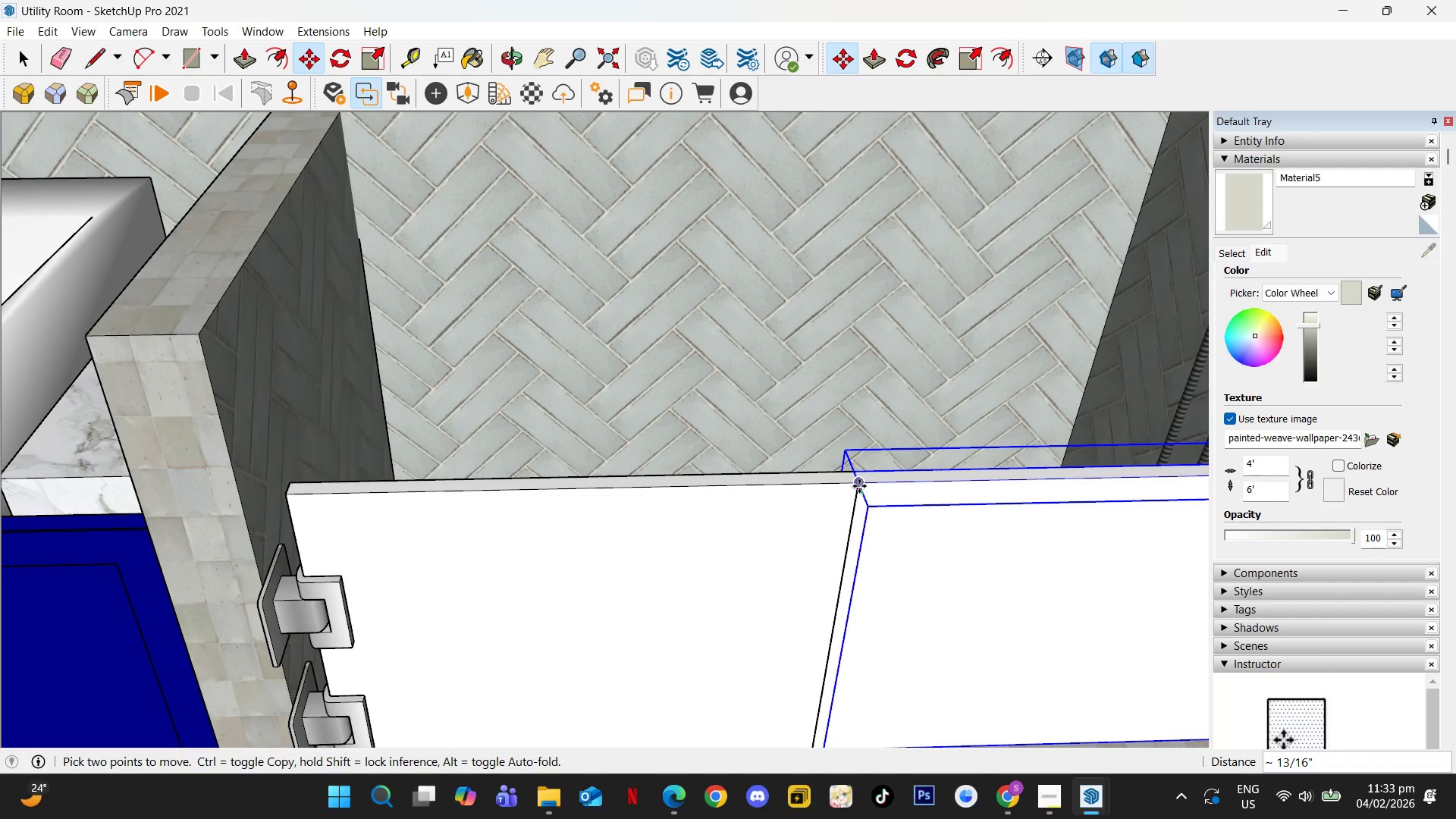 
left_click([859, 486])
 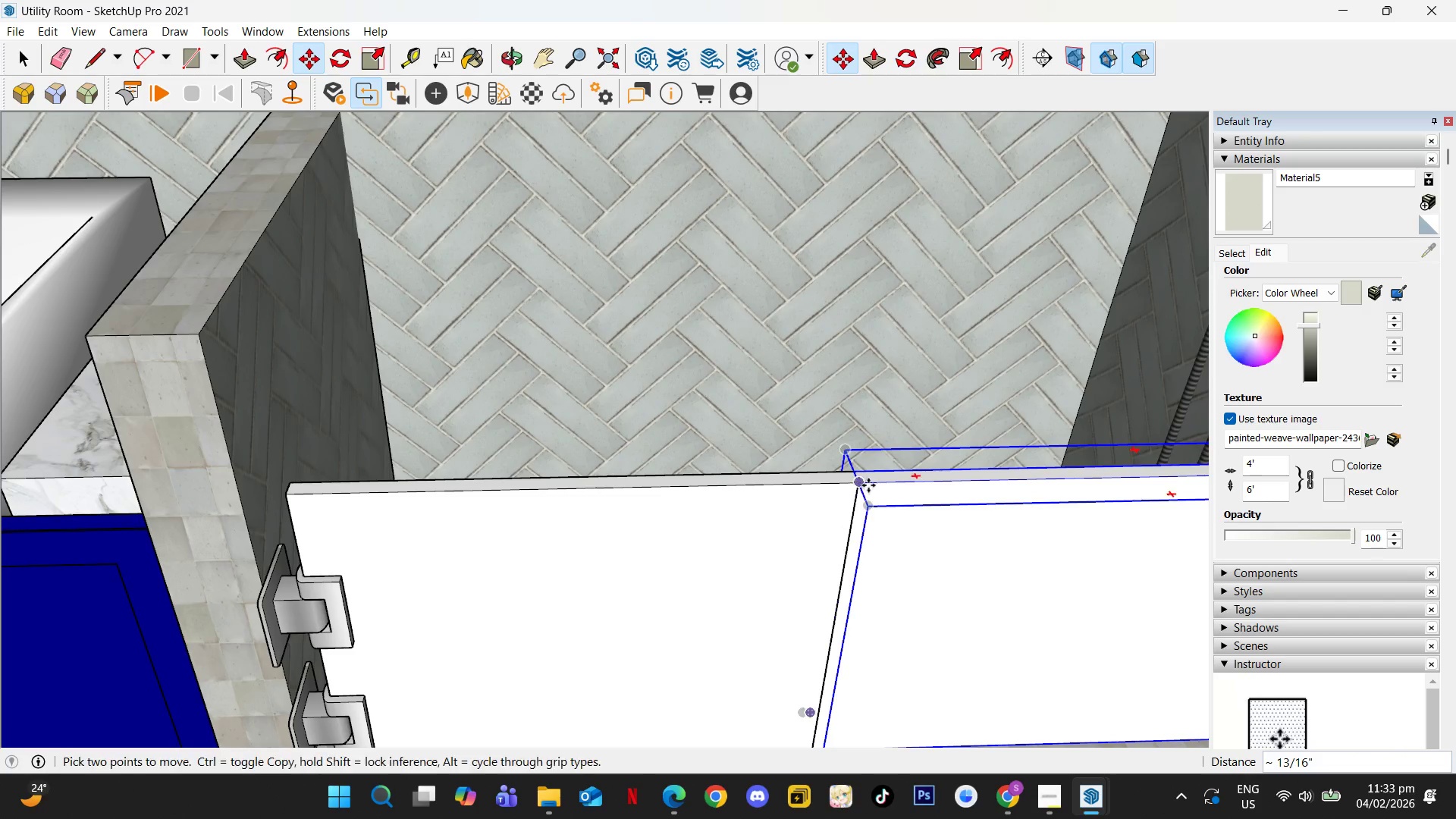 
hold_key(key=ShiftLeft, duration=0.5)
 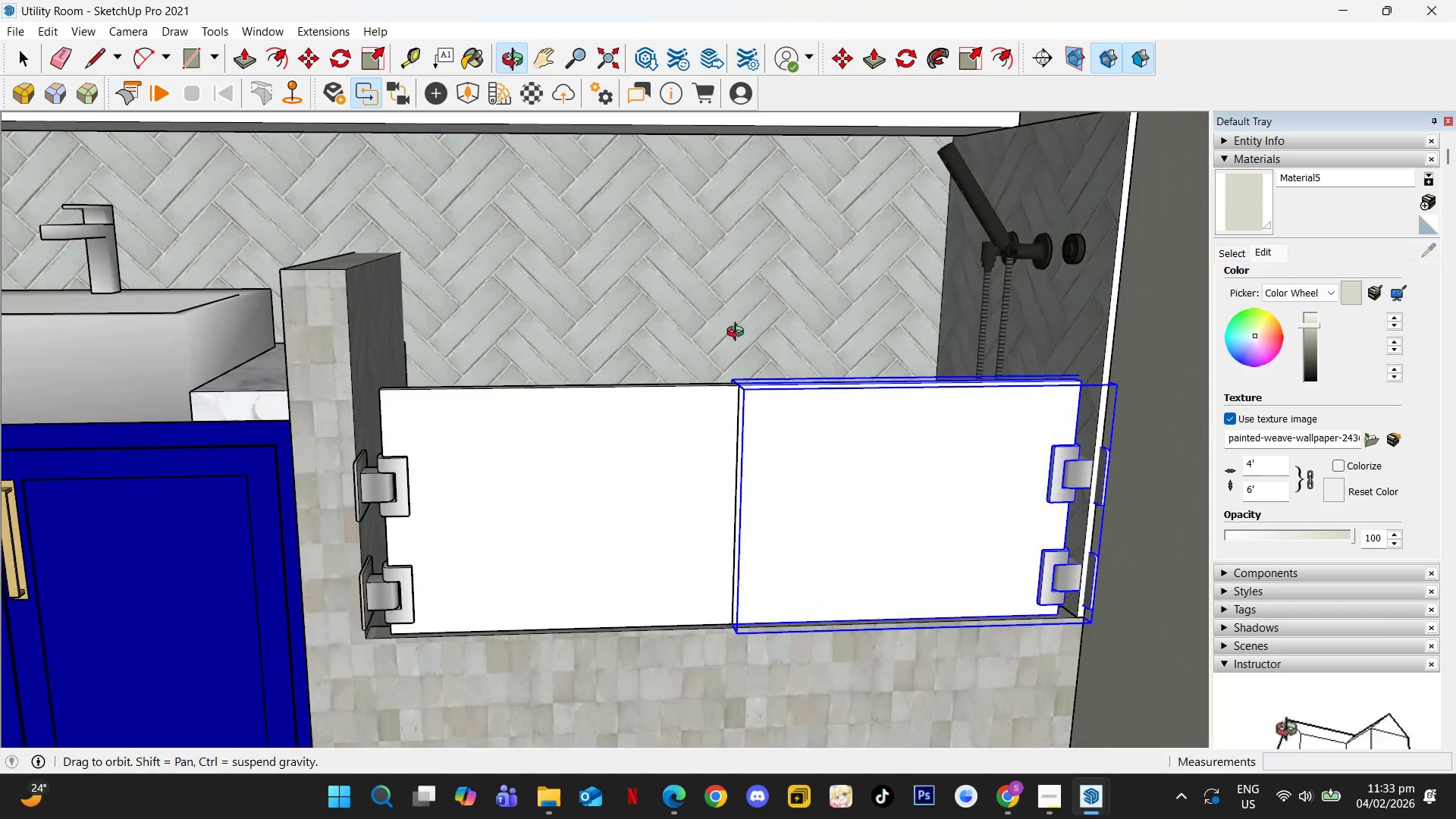 
scroll: coordinate [913, 519], scroll_direction: down, amount: 5.0
 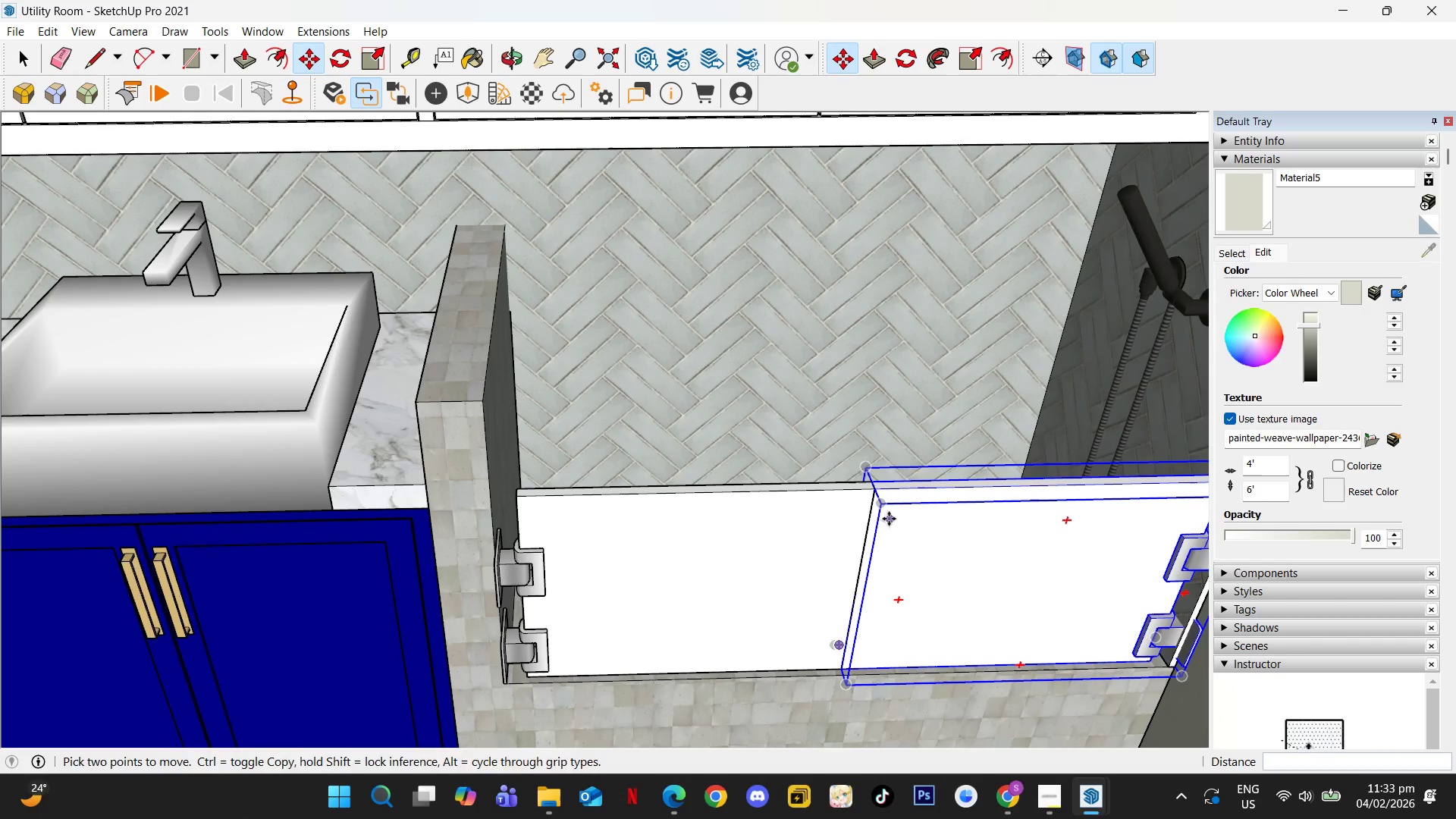 
scroll: coordinate [941, 462], scroll_direction: none, amount: 0.0
 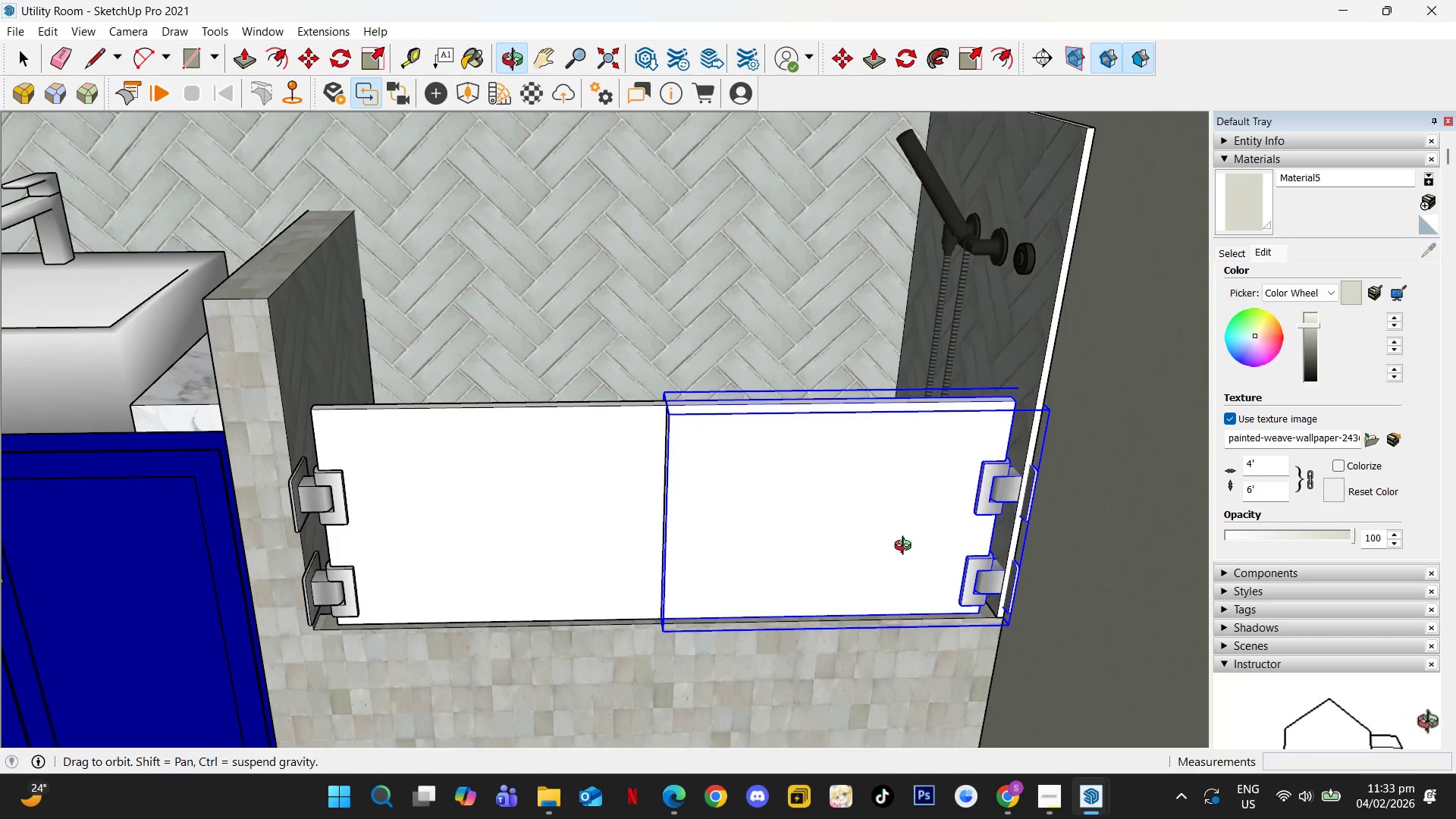 
scroll: coordinate [1003, 615], scroll_direction: up, amount: 8.0
 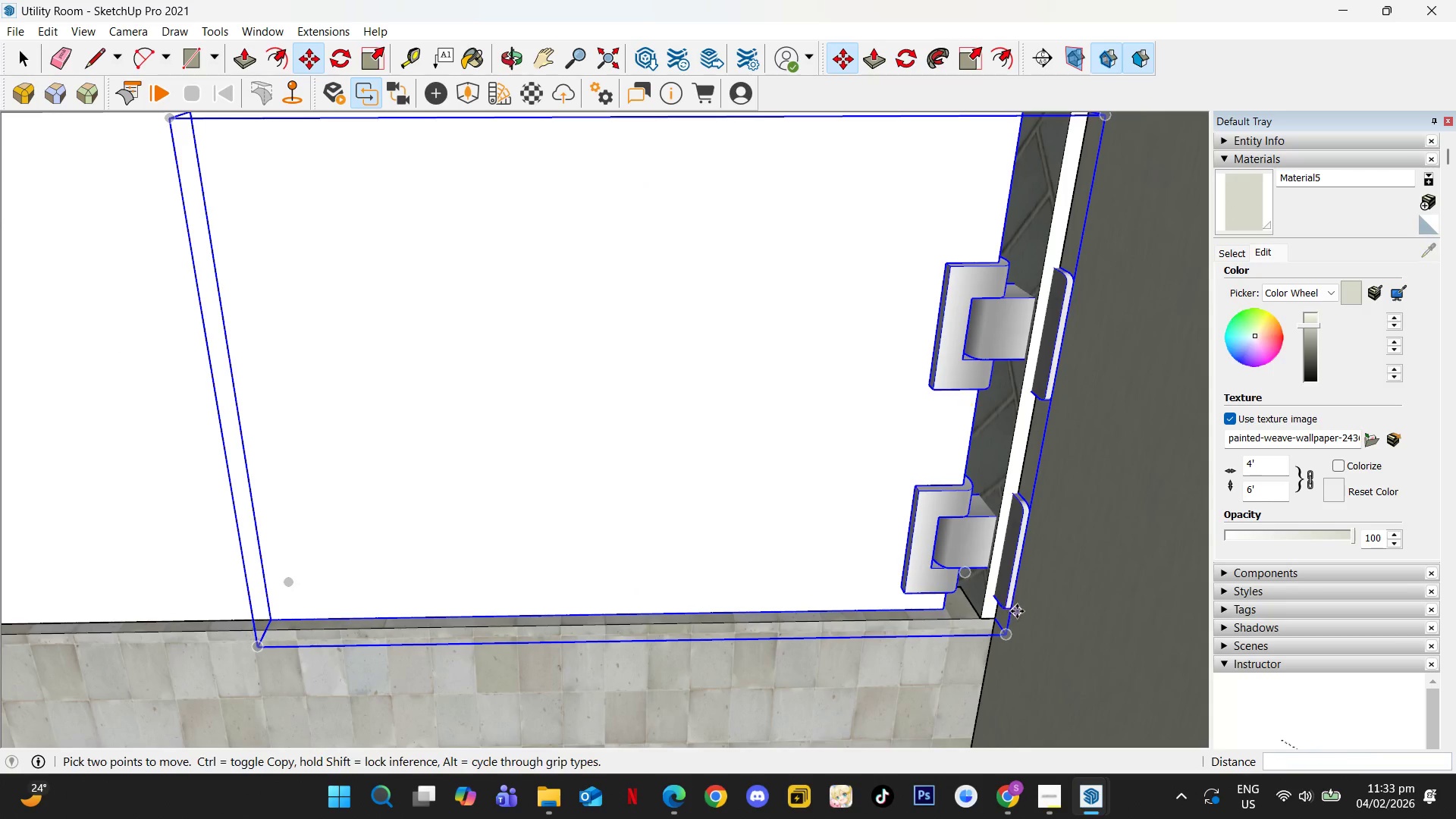 
key(M)
 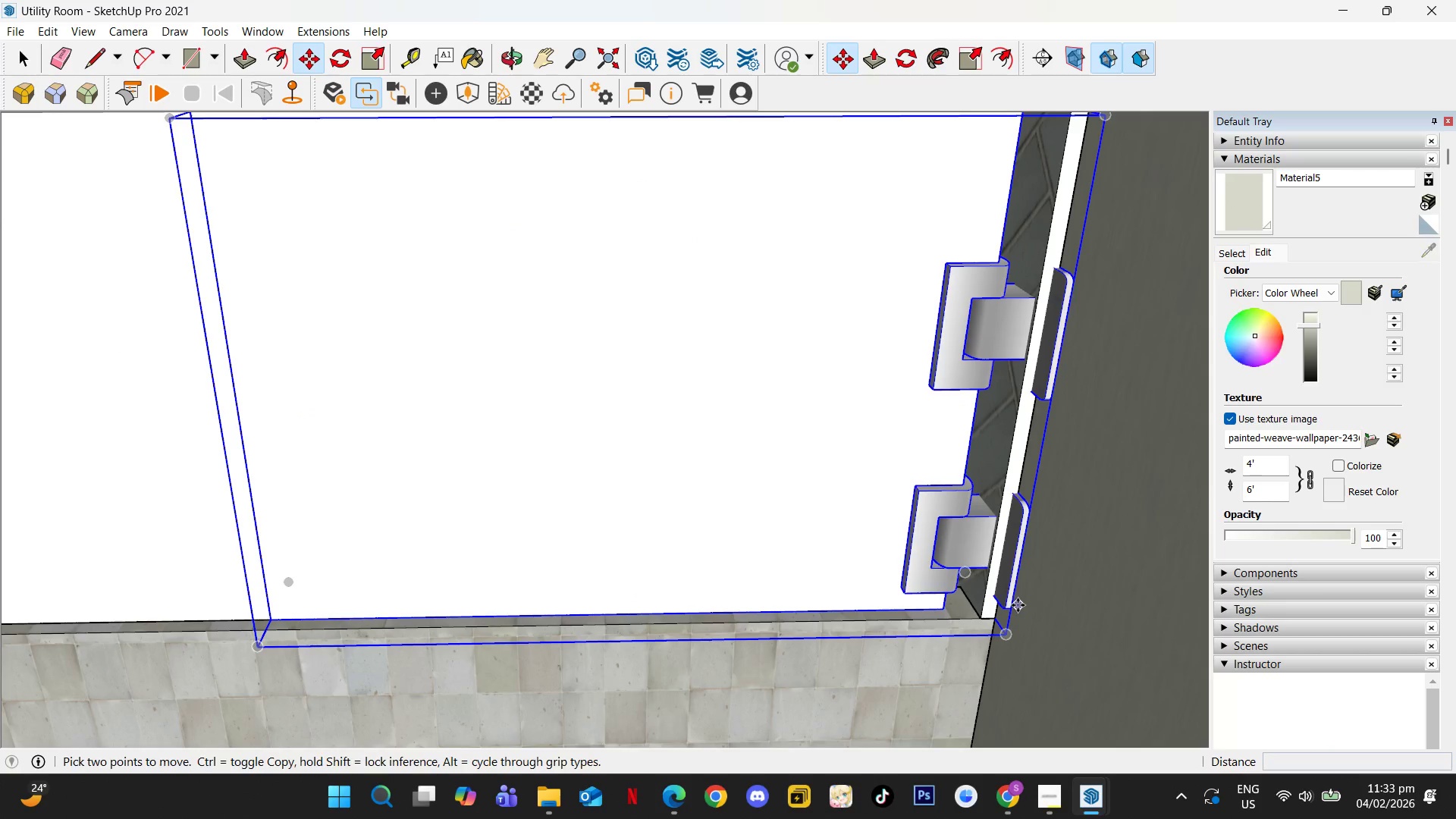 
key(Delete)
 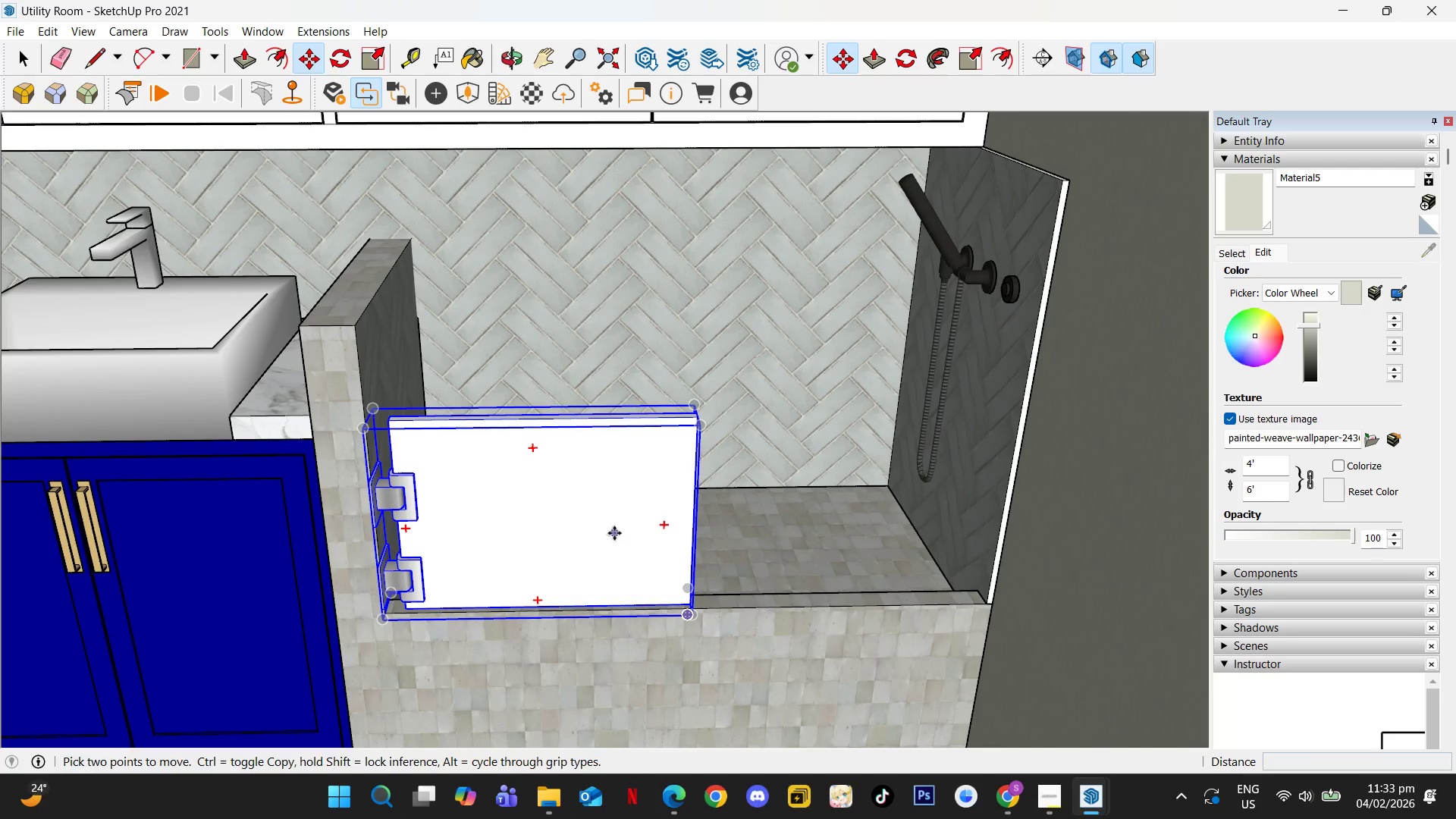 
scroll: coordinate [978, 589], scroll_direction: down, amount: 10.0
 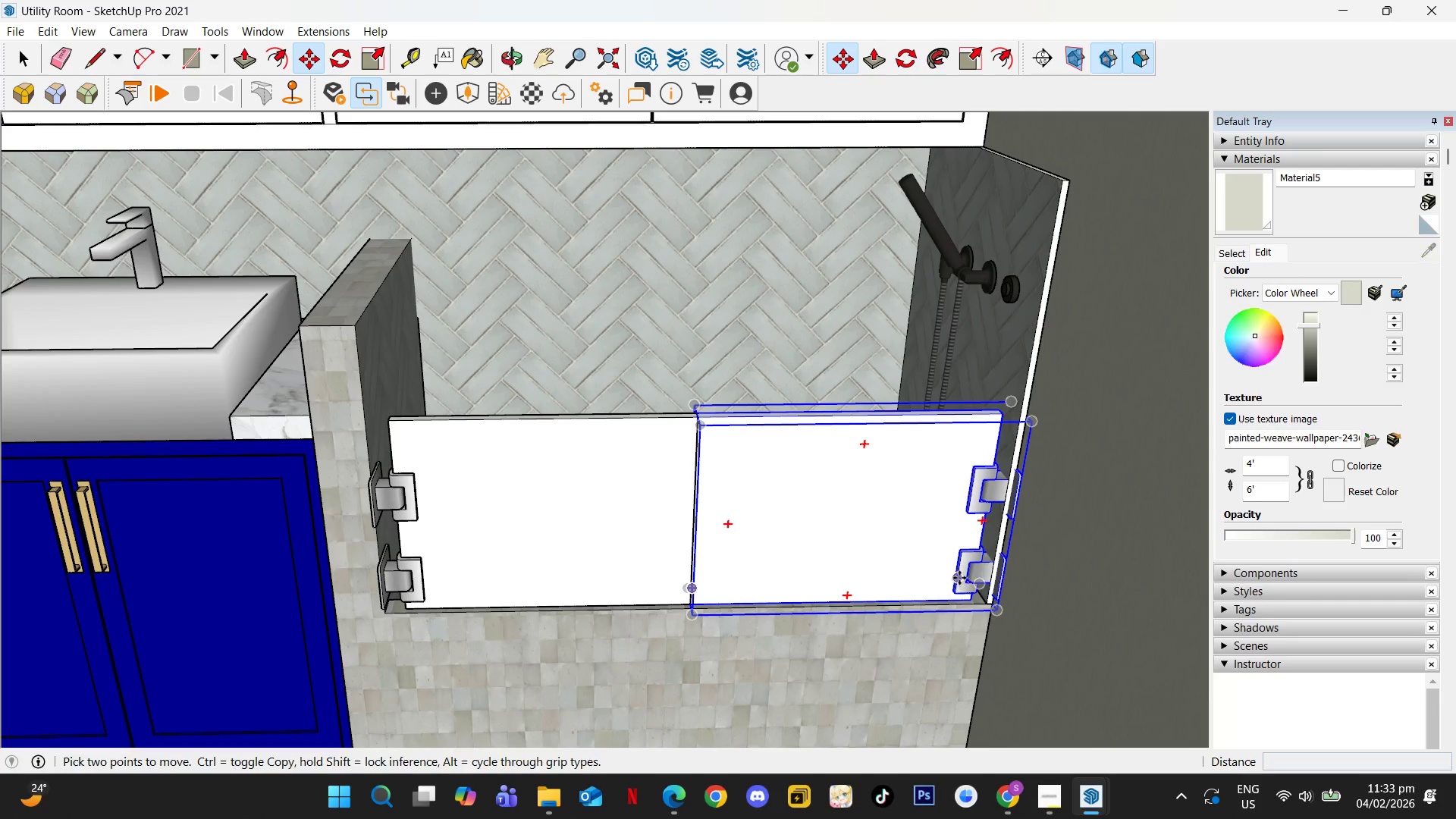 
key(Space)
 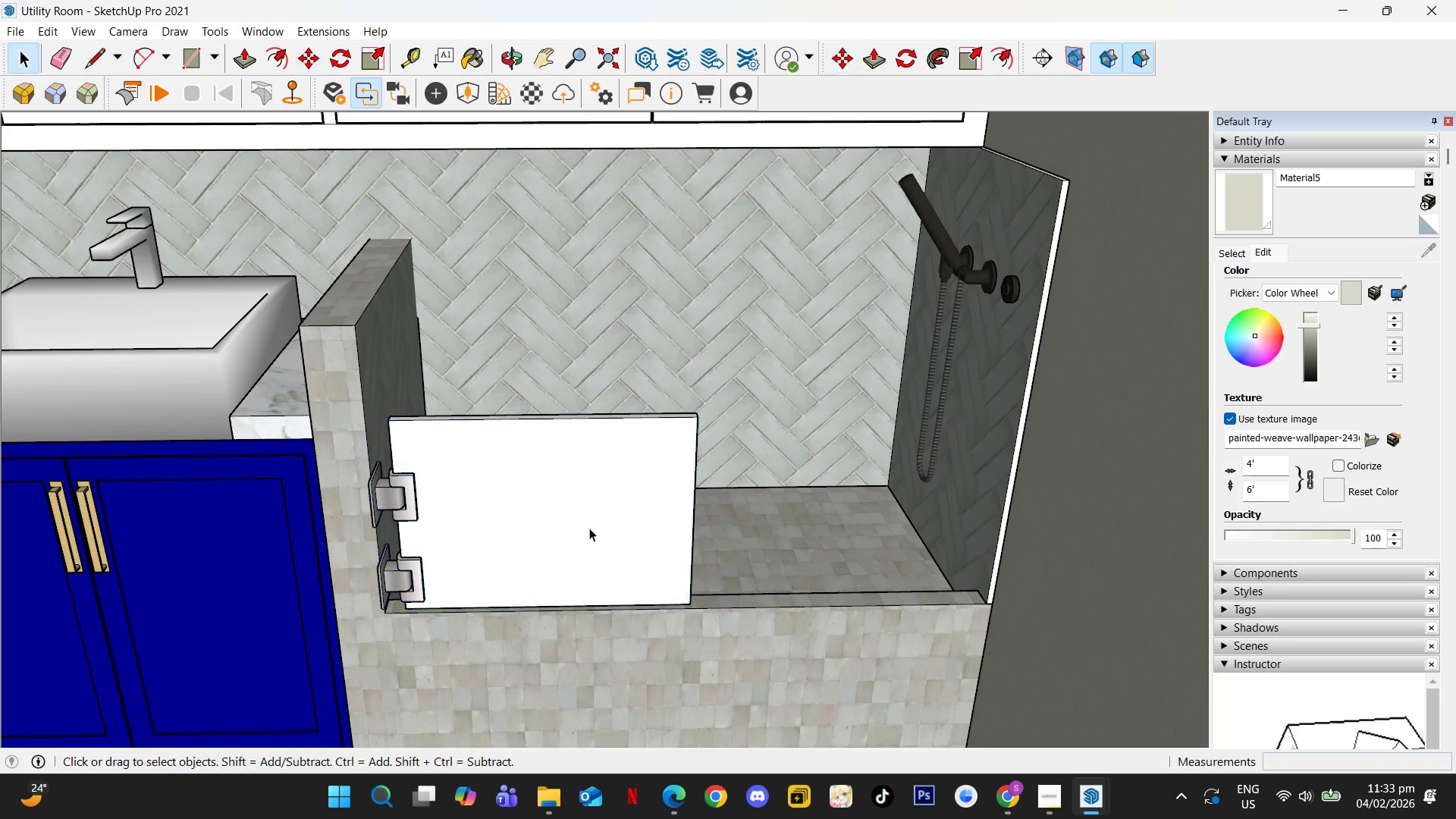 
left_click([589, 528])
 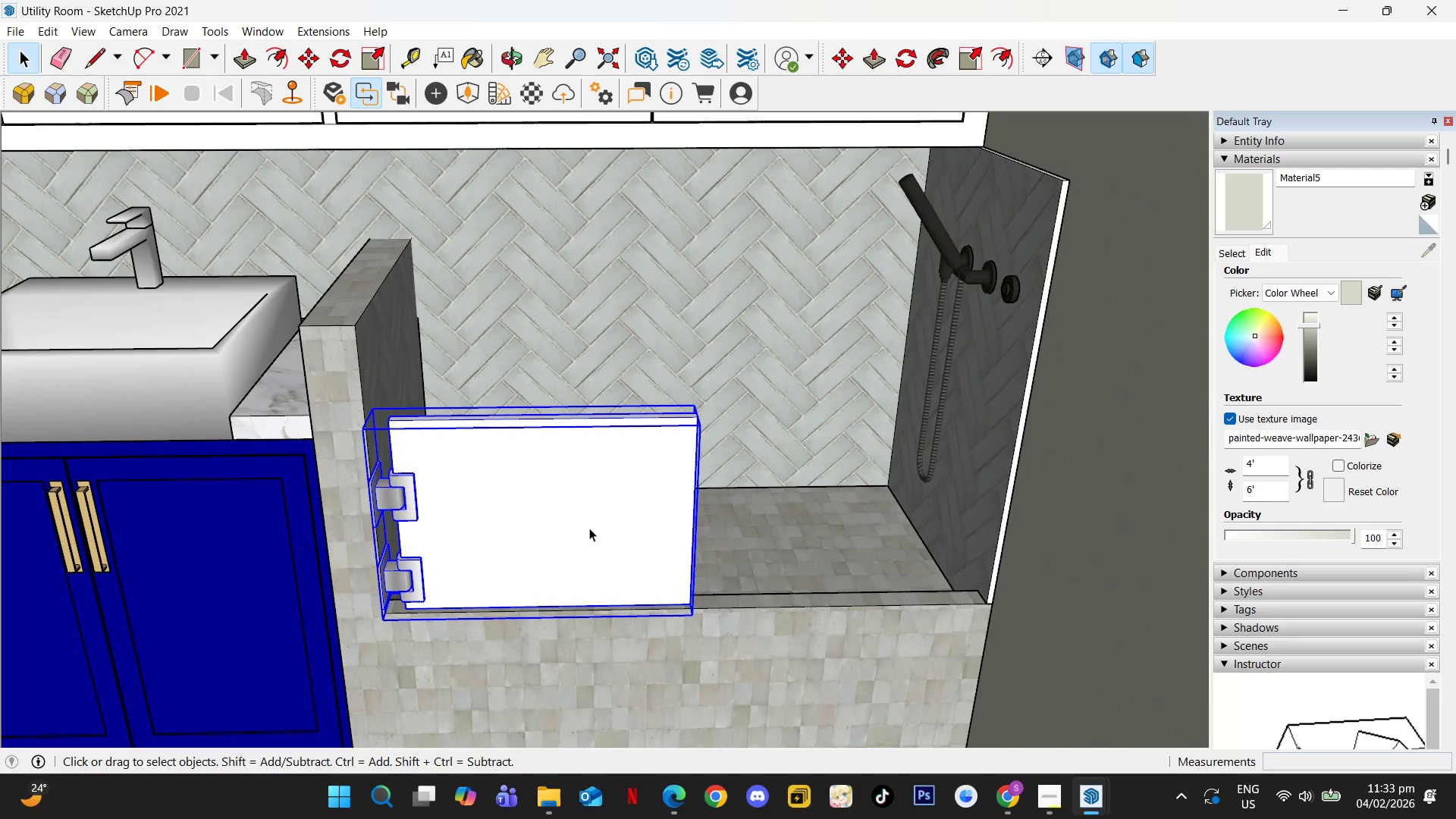 
key(Y)
 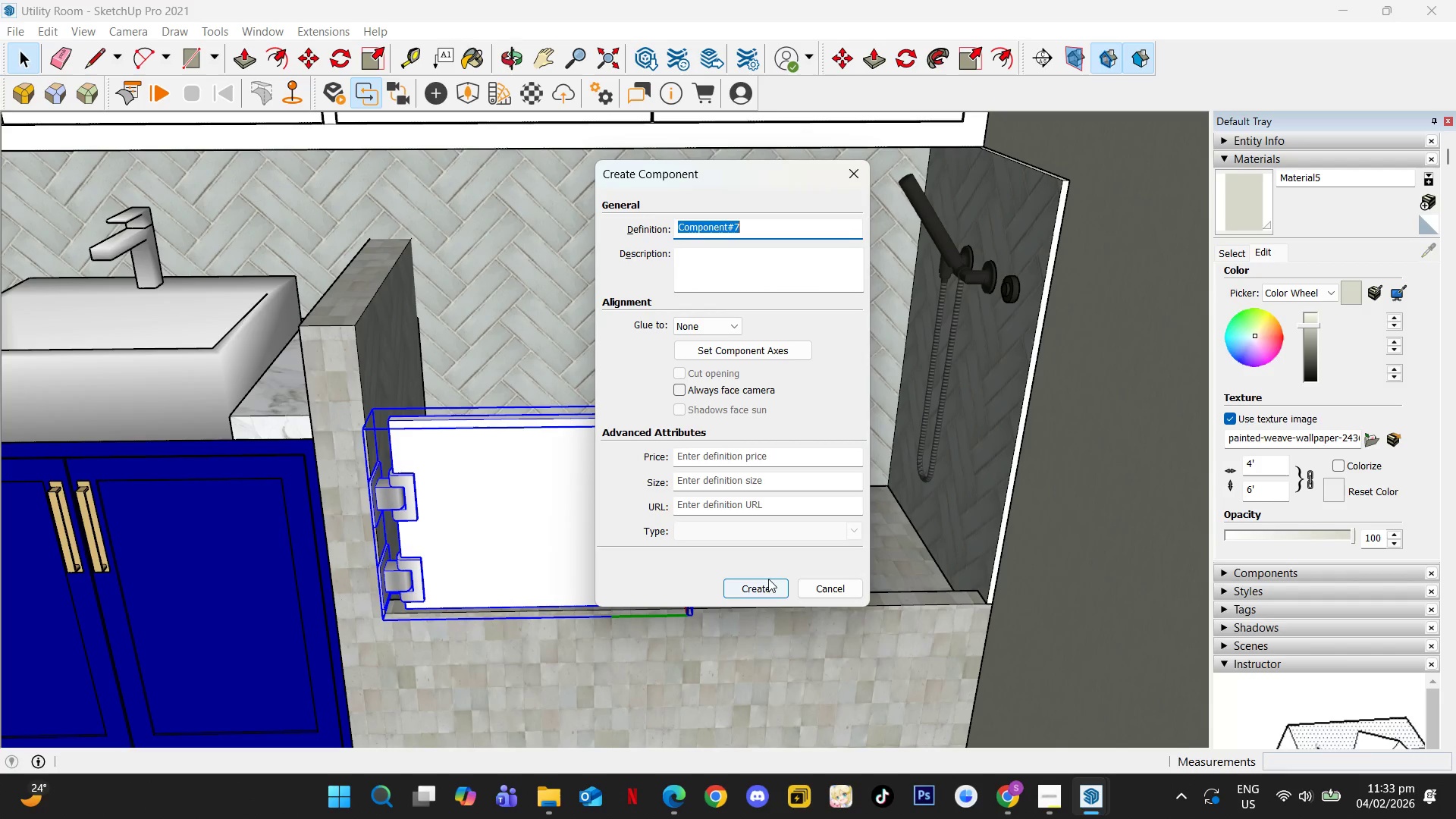 
left_click([757, 587])
 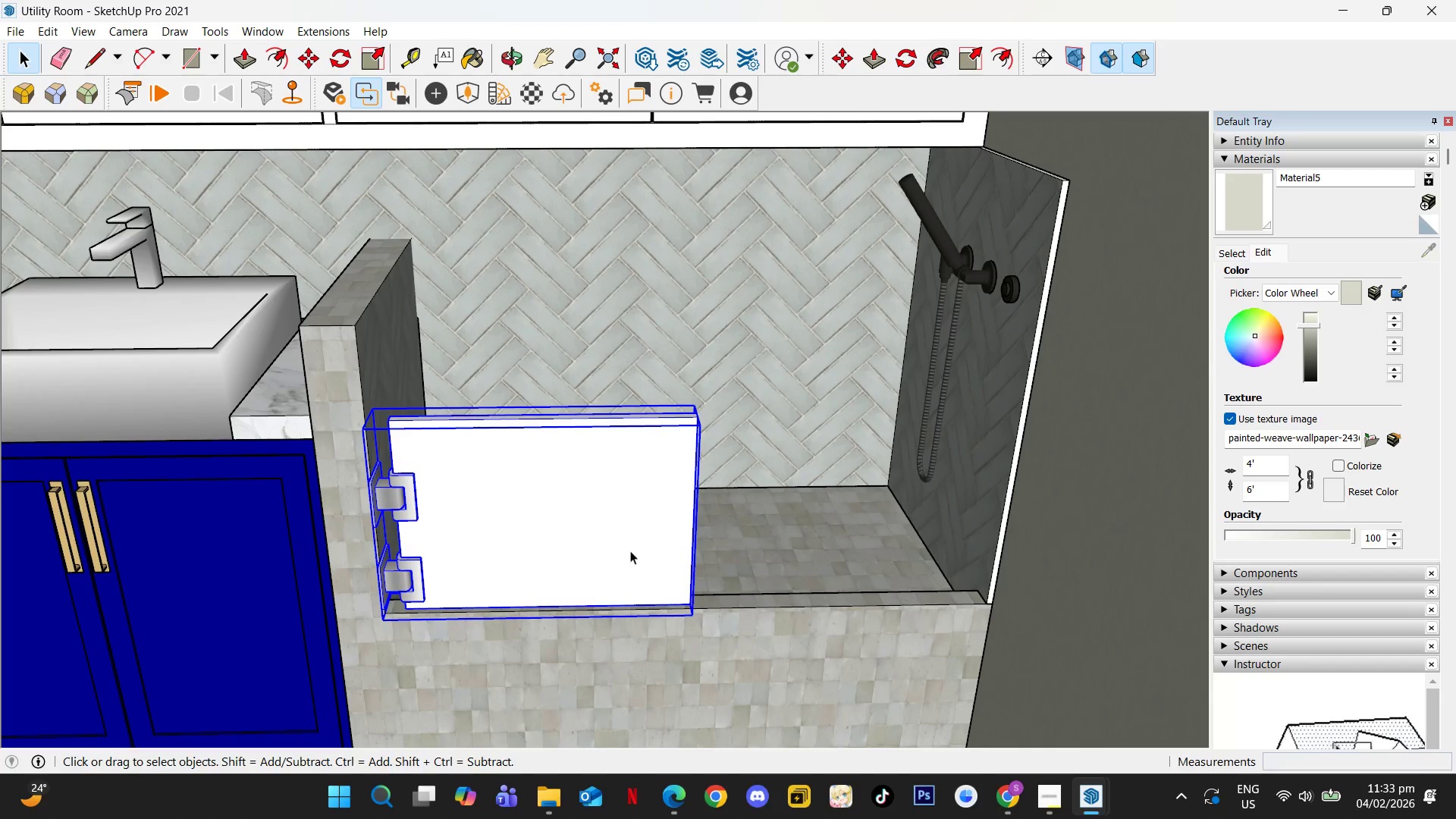 
scroll: coordinate [645, 547], scroll_direction: up, amount: 1.0
 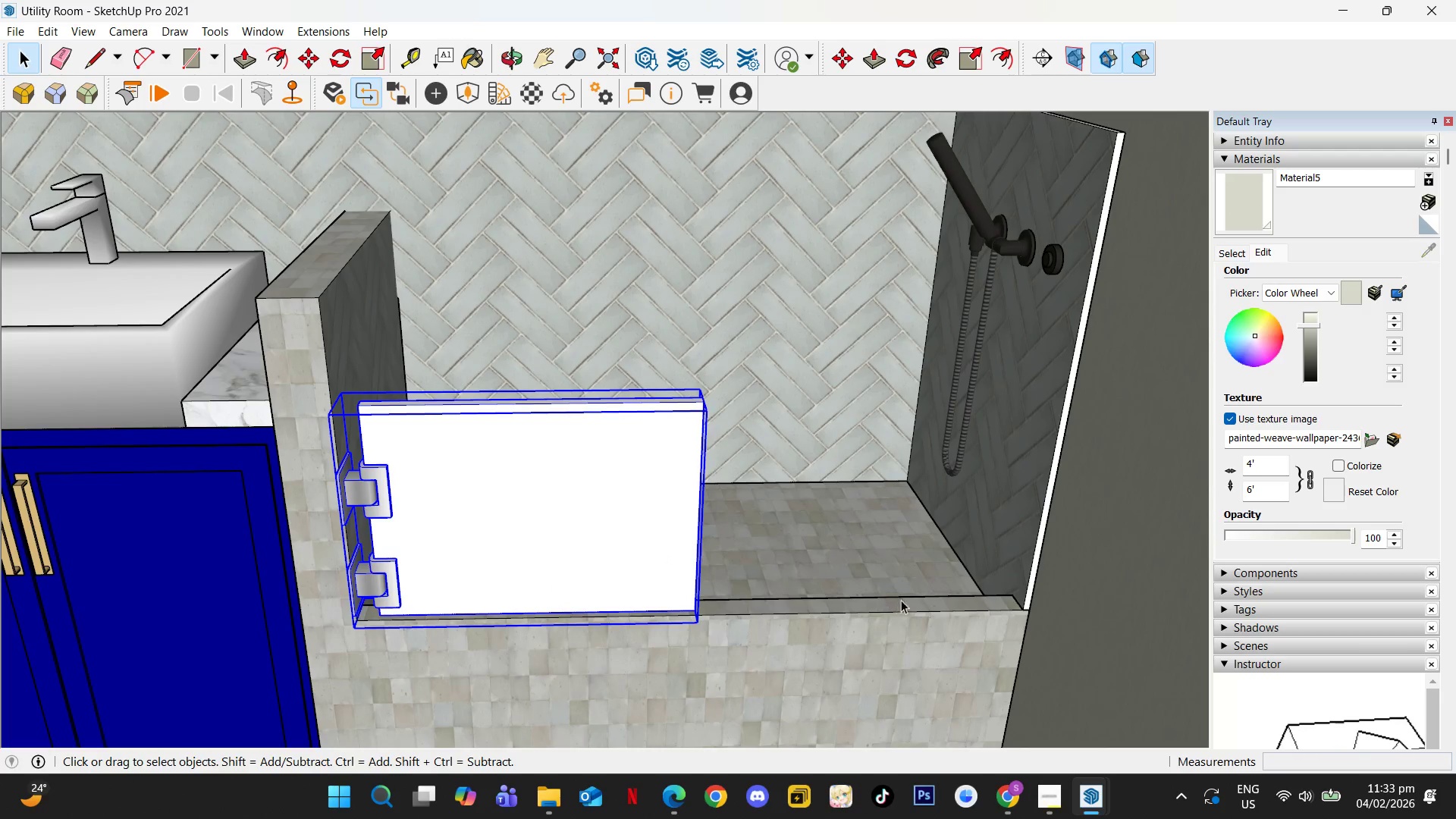 
left_click([940, 606])
 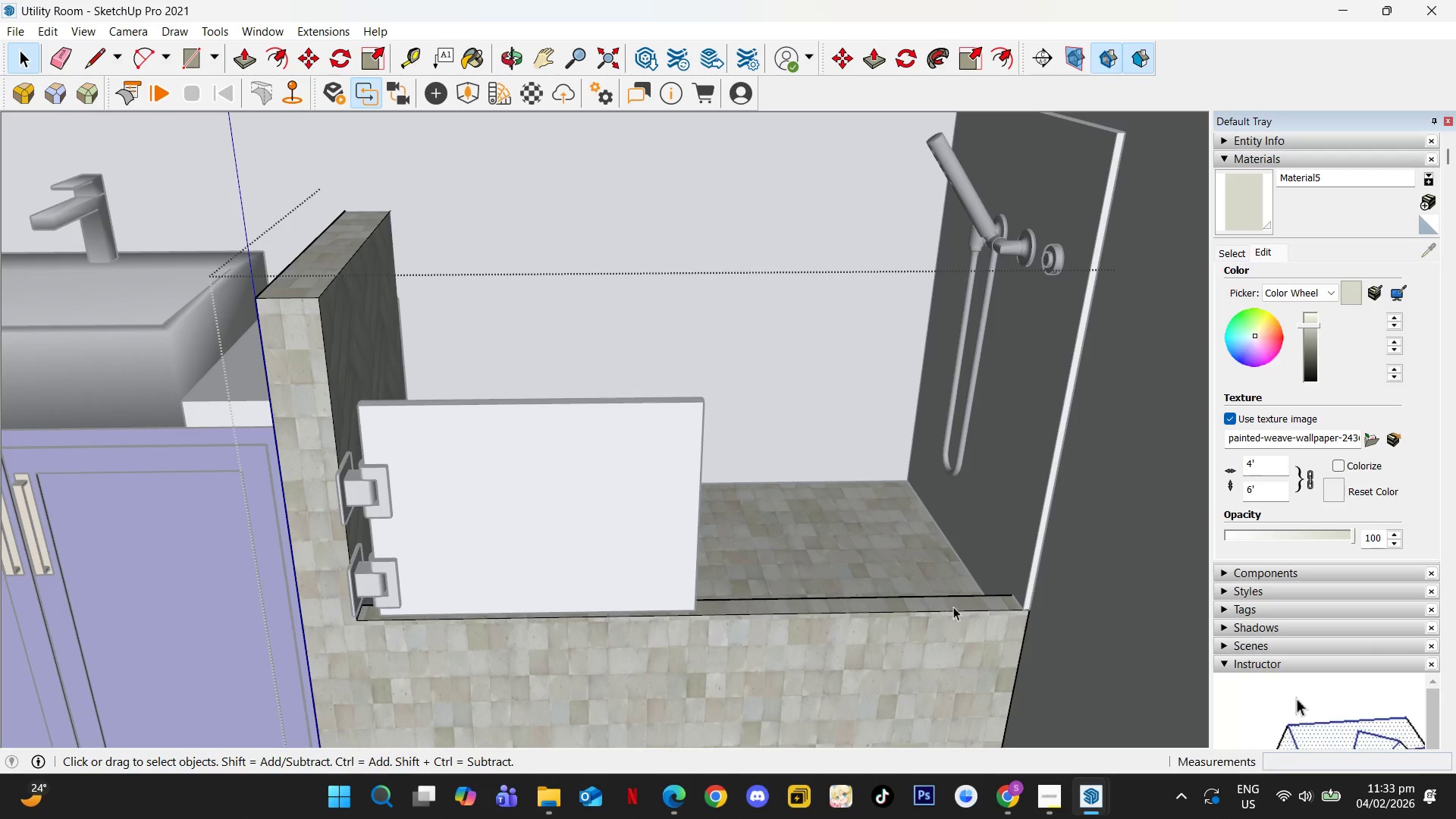 
scroll: coordinate [1012, 600], scroll_direction: up, amount: 3.0
 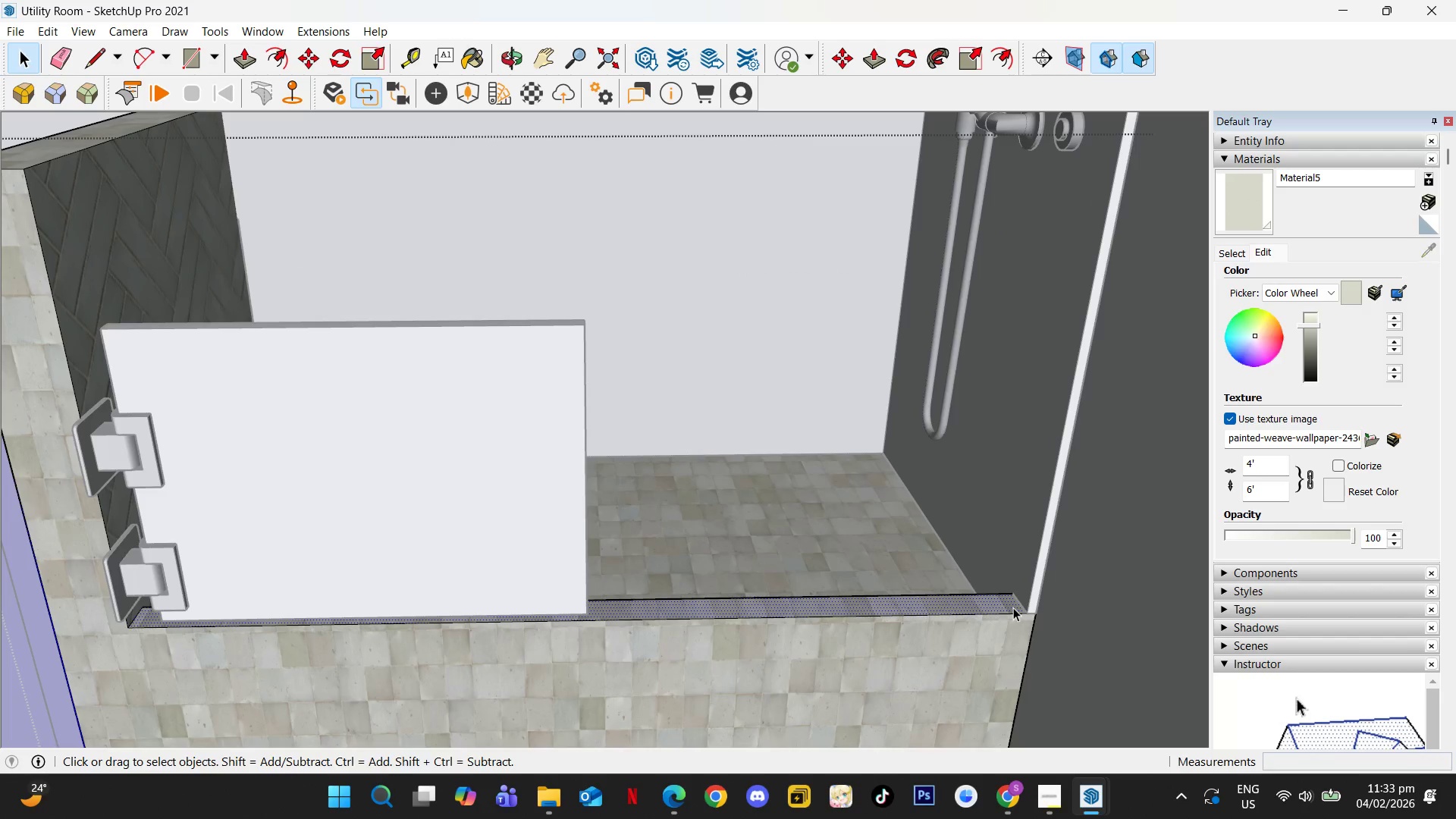 
key(L)
 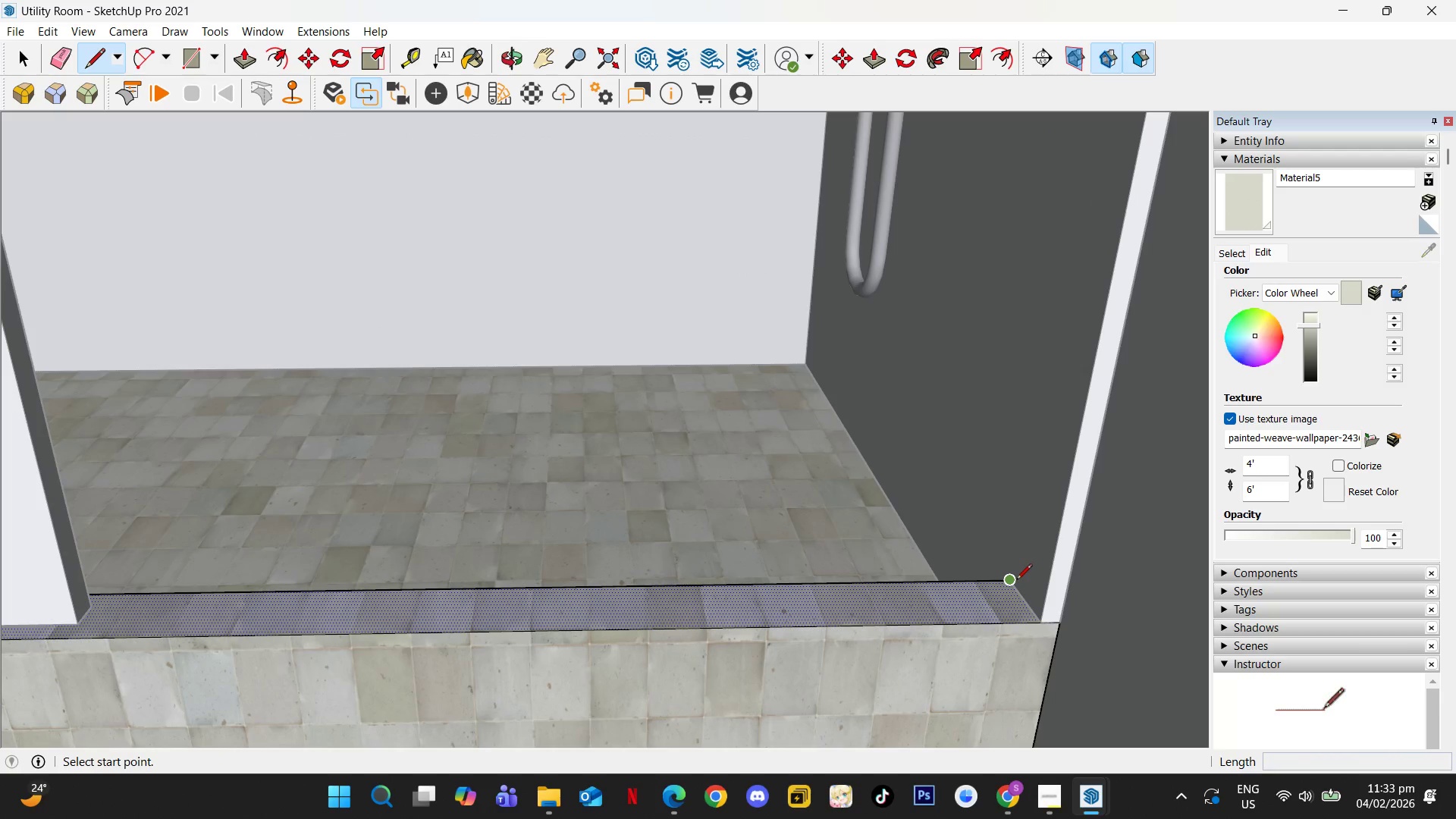 
scroll: coordinate [1020, 604], scroll_direction: up, amount: 8.0
 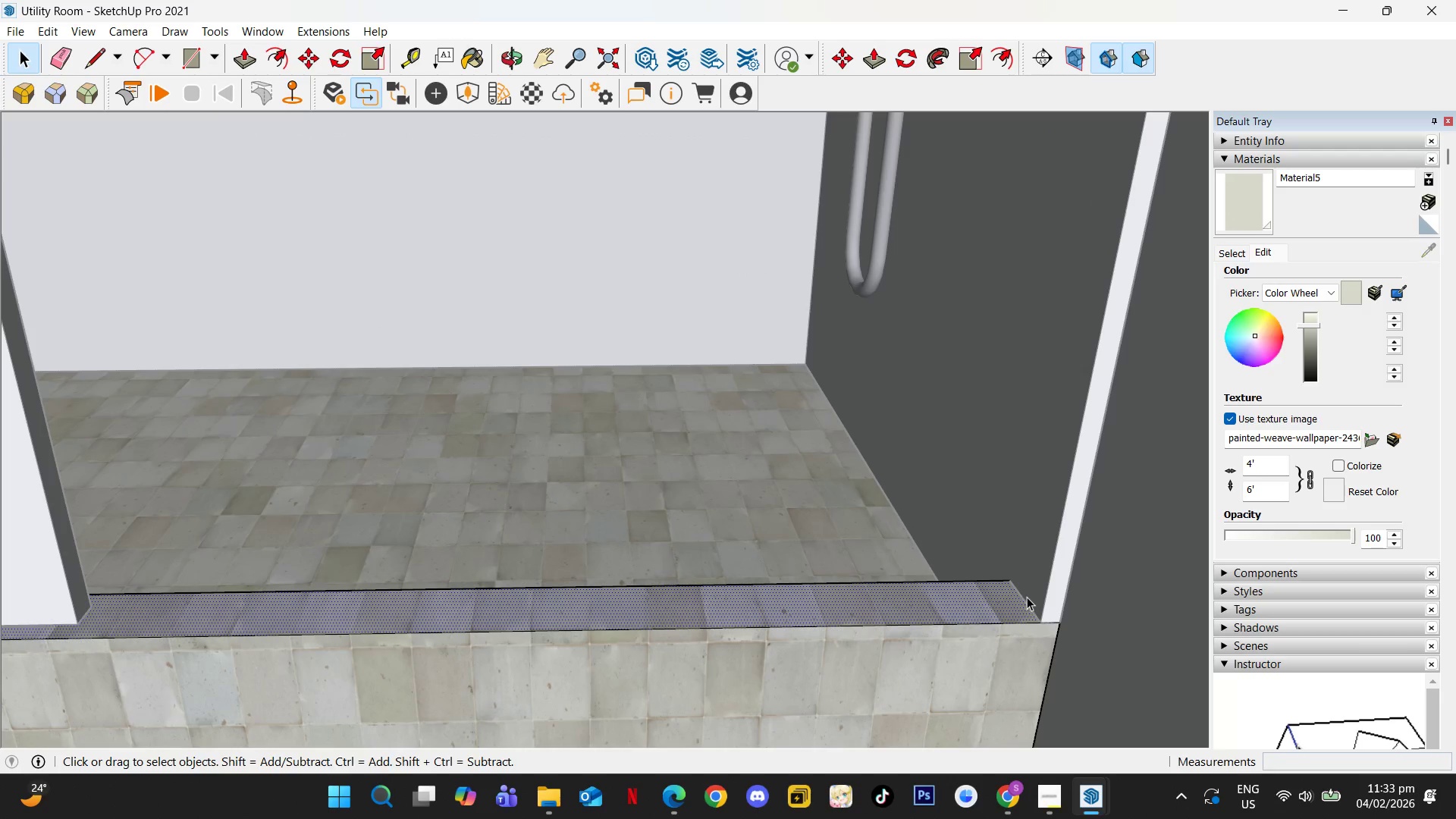 
left_click([1015, 582])
 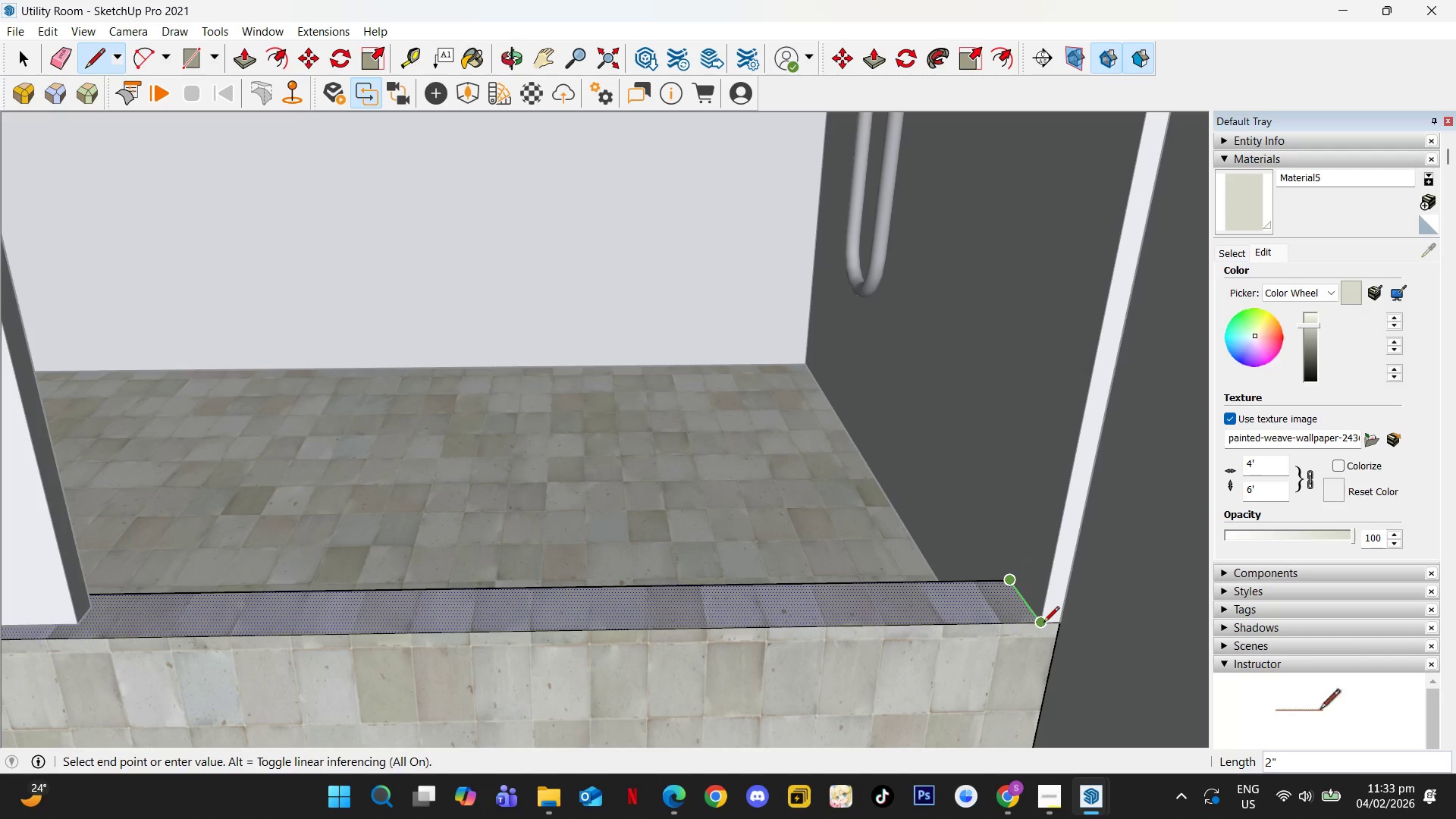 
left_click([1043, 623])
 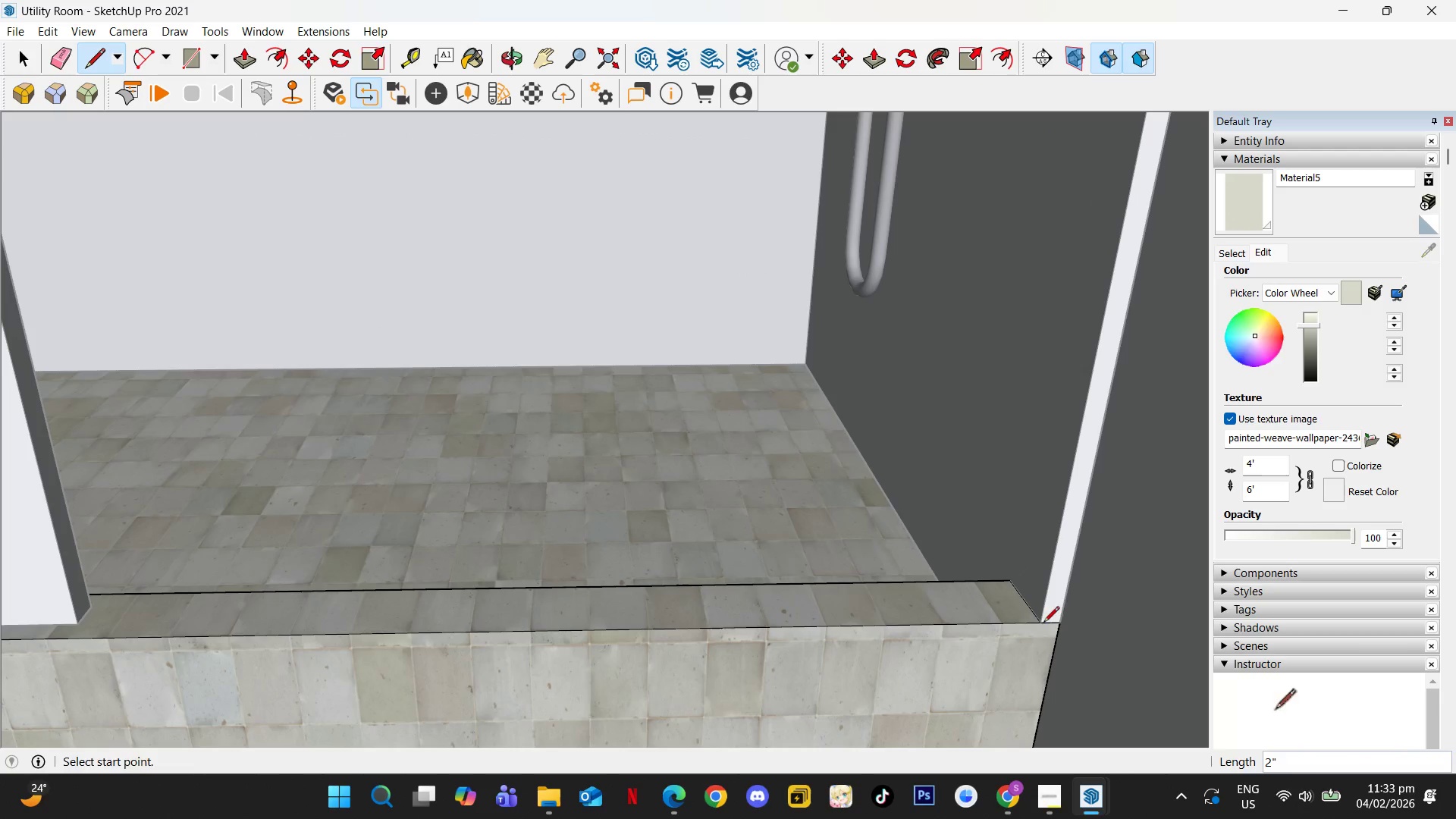 
key(Space)
 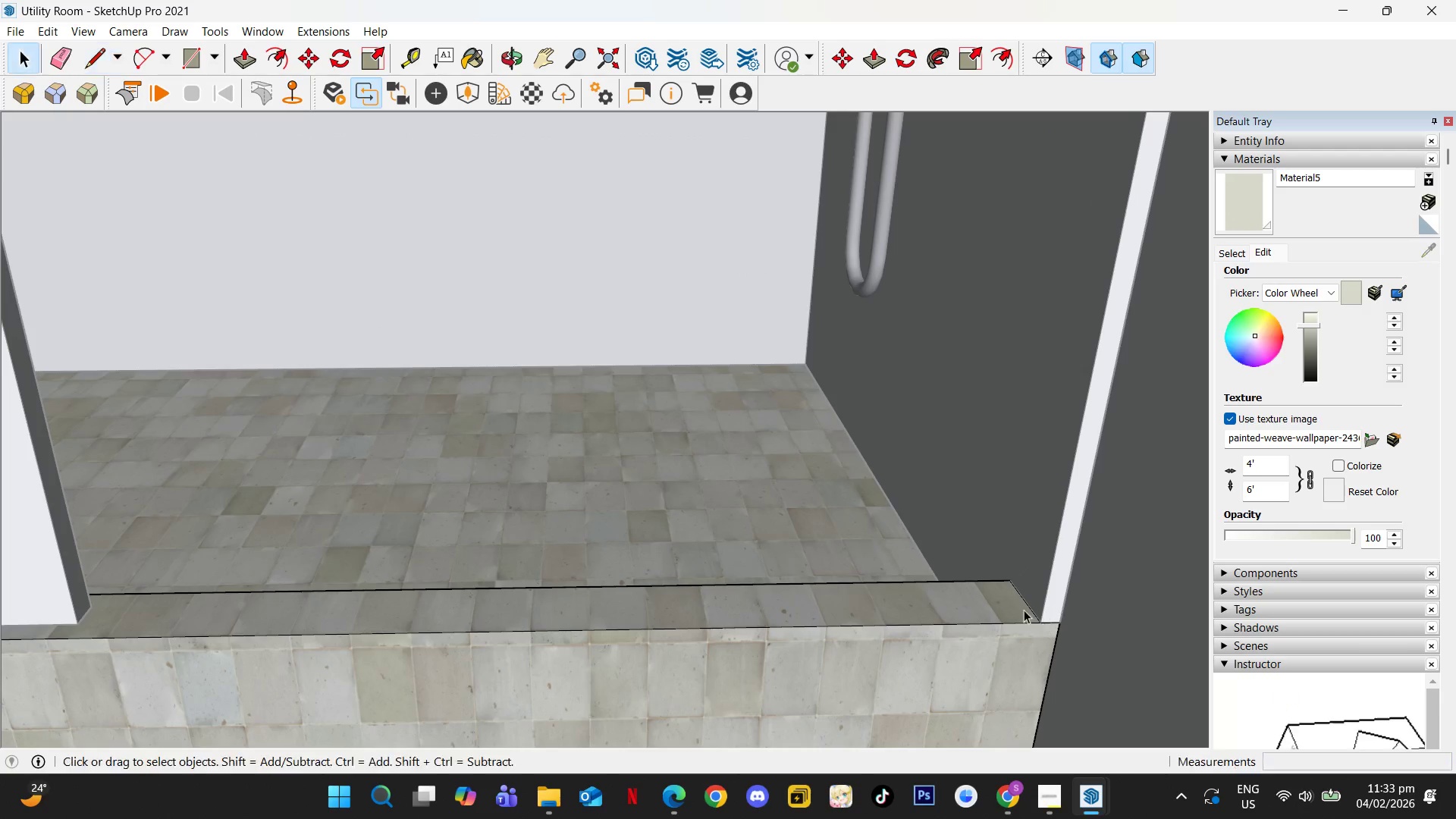 
left_click([516, 424])
 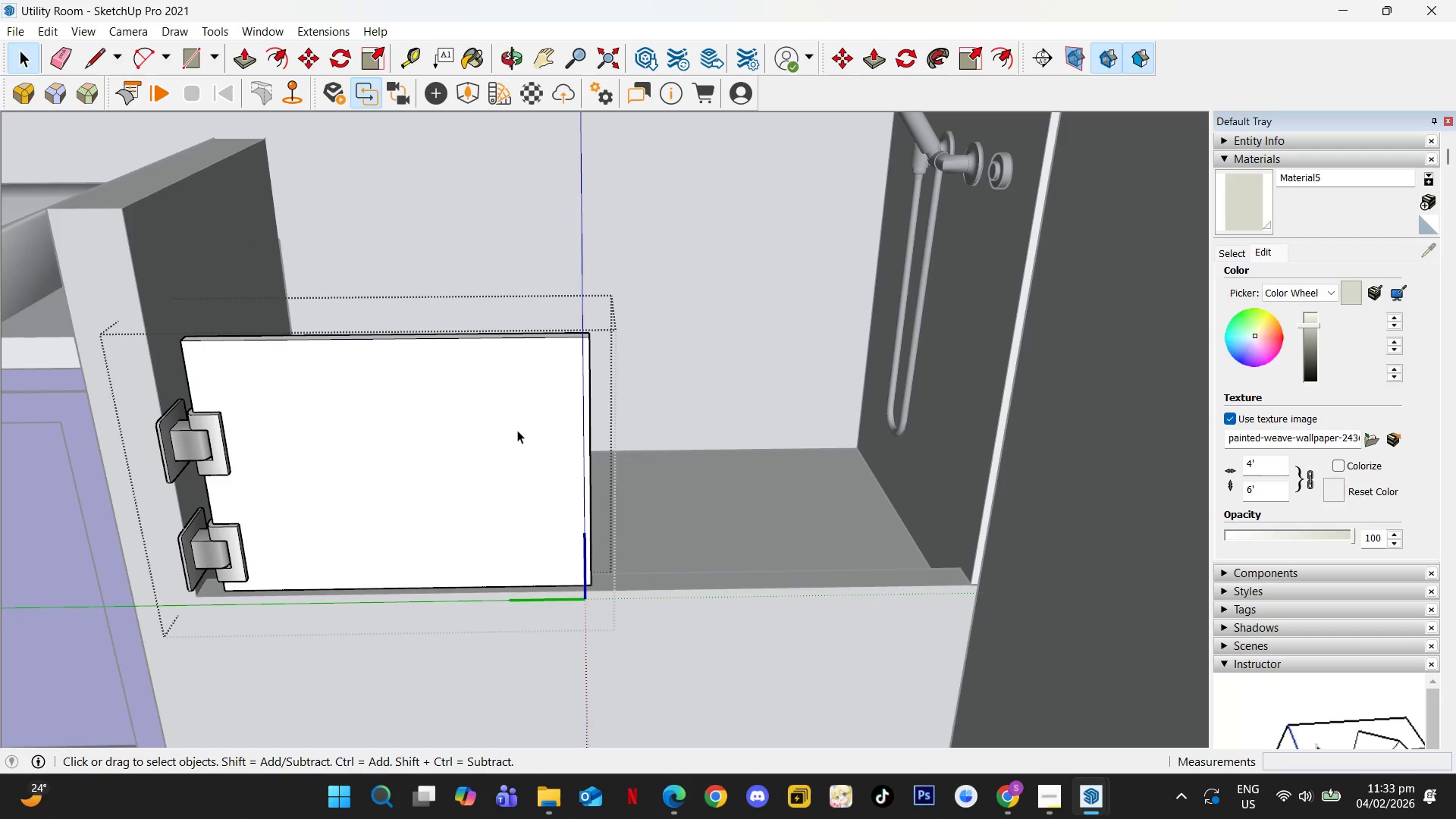 
scroll: coordinate [873, 548], scroll_direction: down, amount: 9.0
 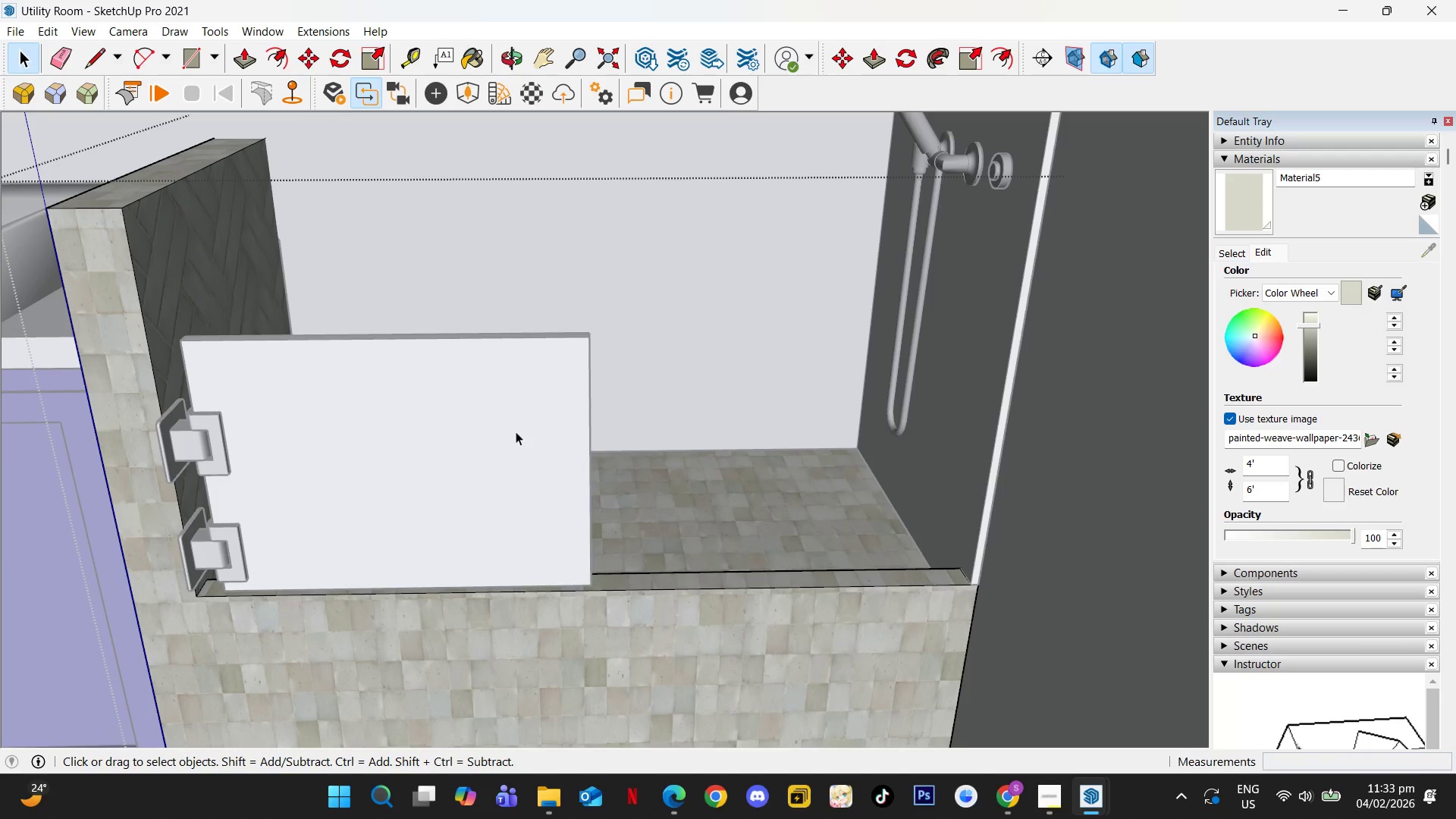 
triple_click([517, 431])
 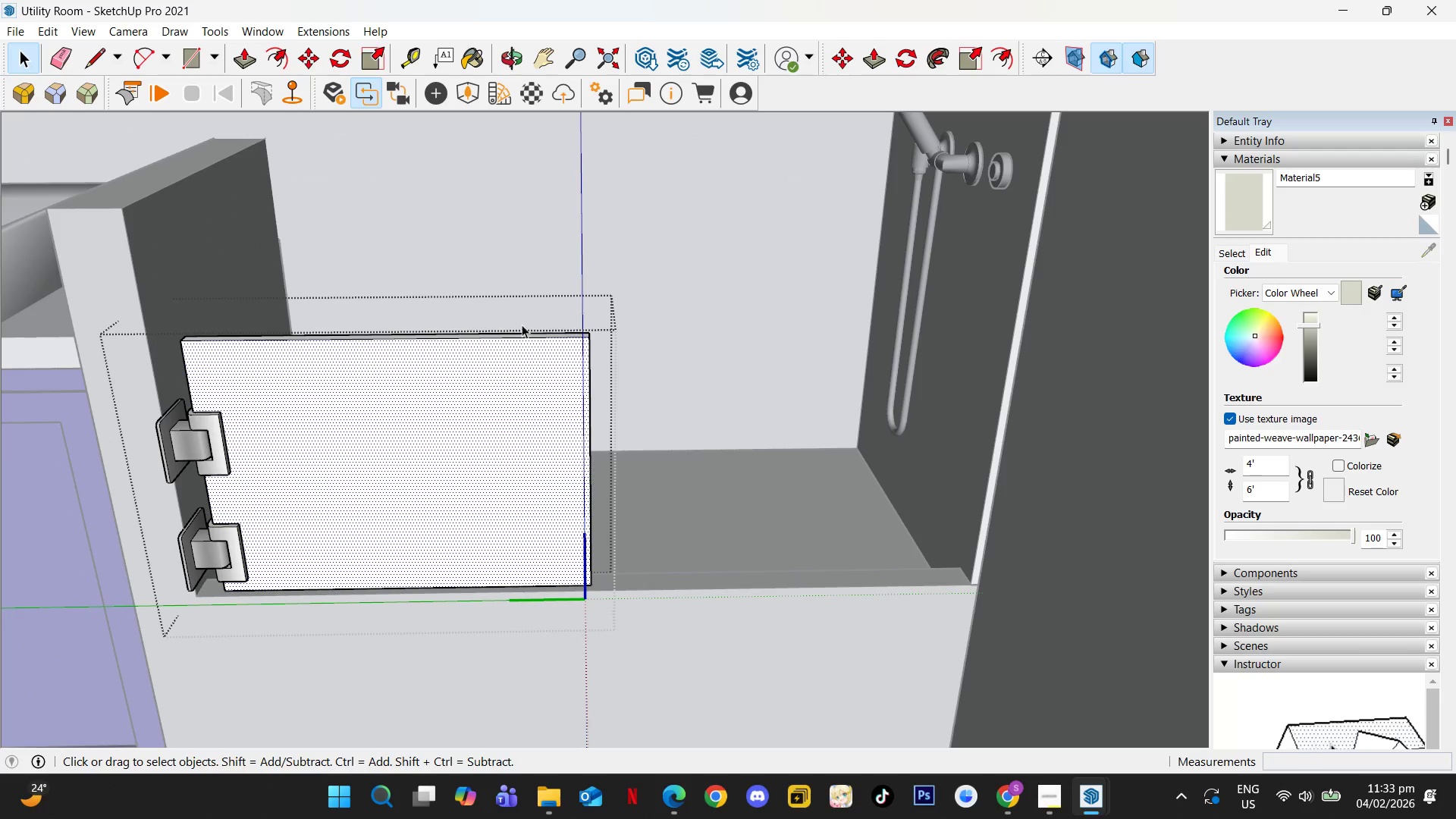 
left_click_drag(start_coordinate=[507, 272], to_coordinate=[717, 676])
 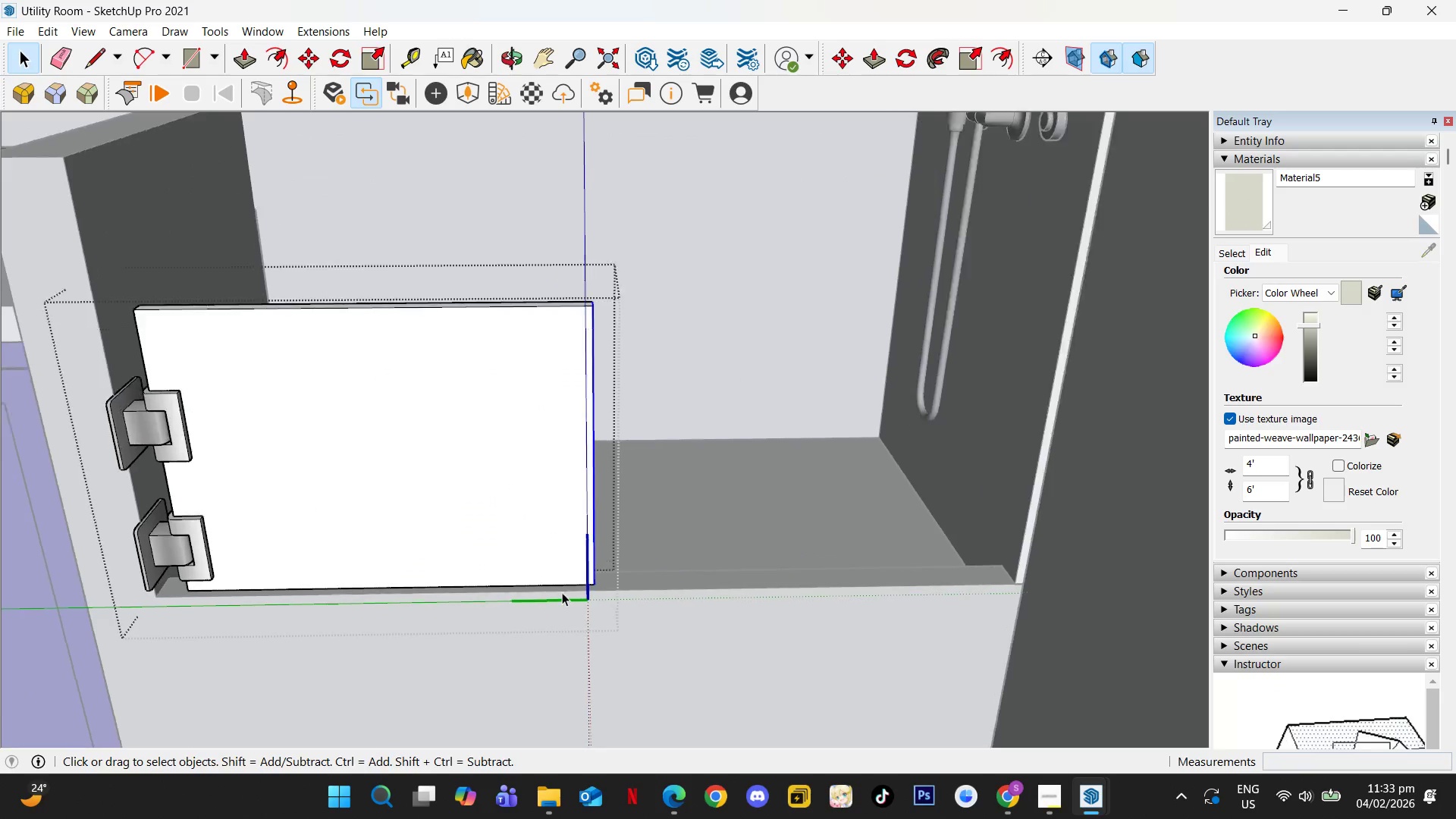 
key(M)
 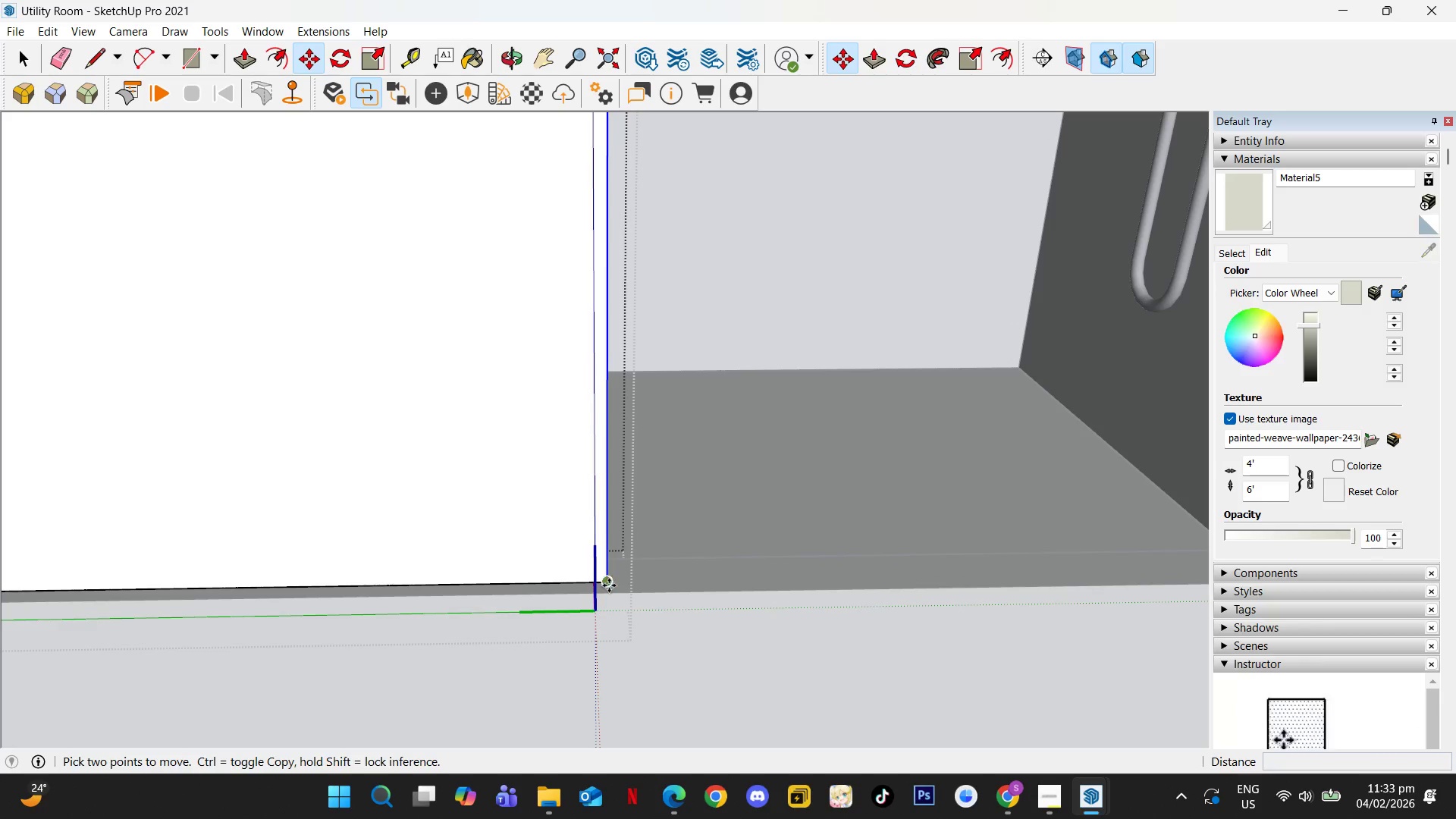 
scroll: coordinate [605, 582], scroll_direction: up, amount: 7.0
 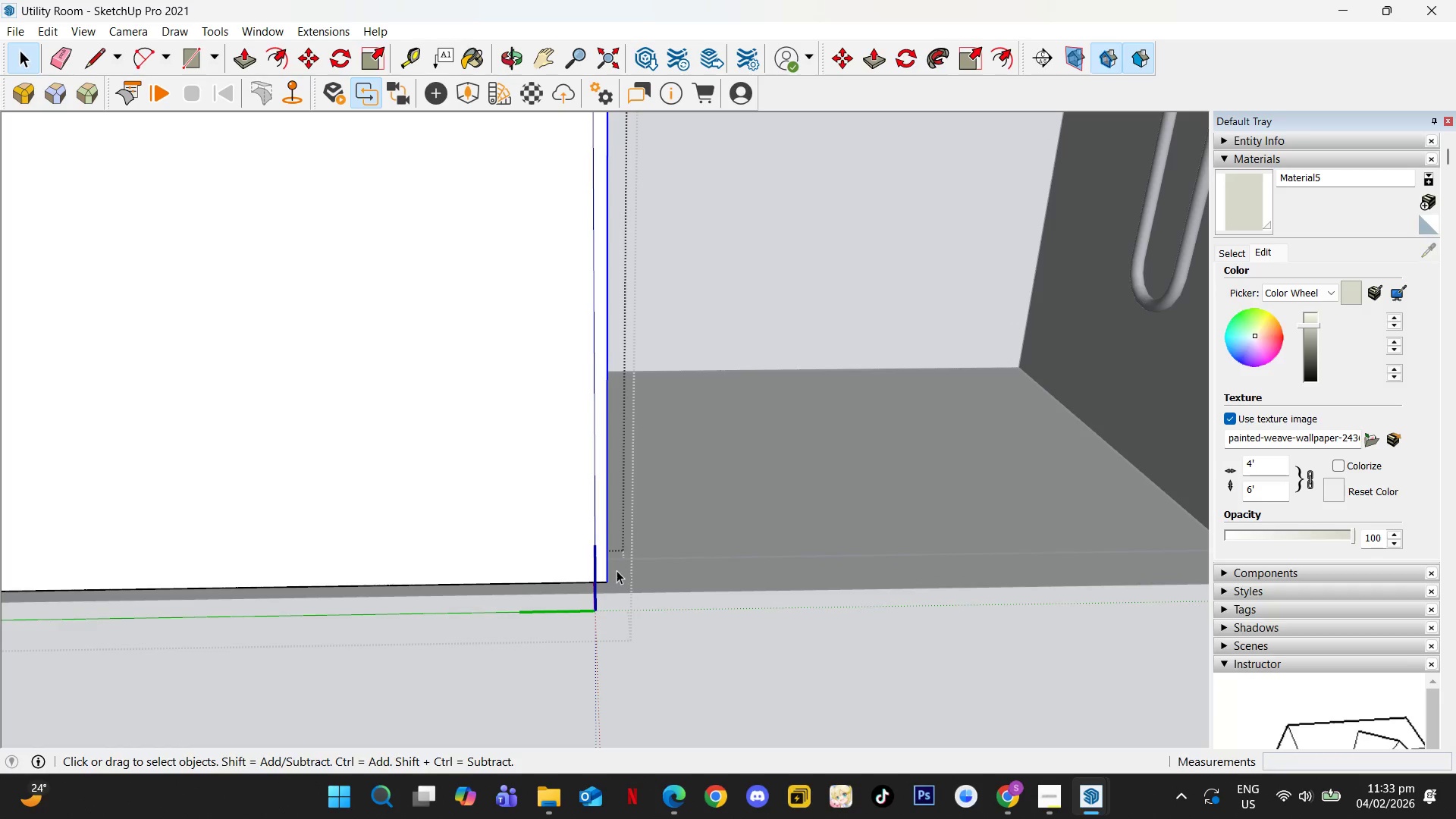 
left_click([609, 585])
 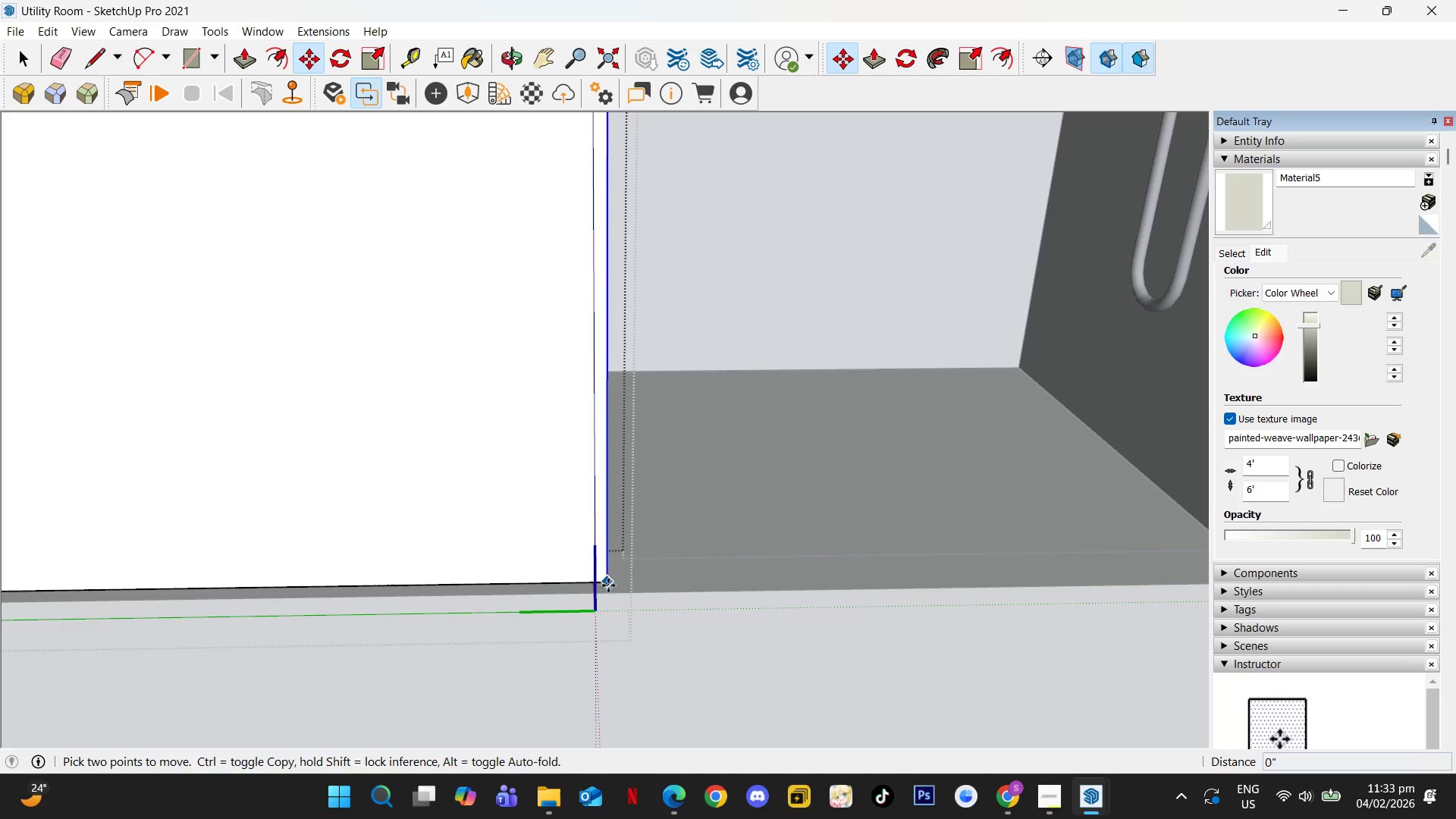 
key(ArrowLeft)
 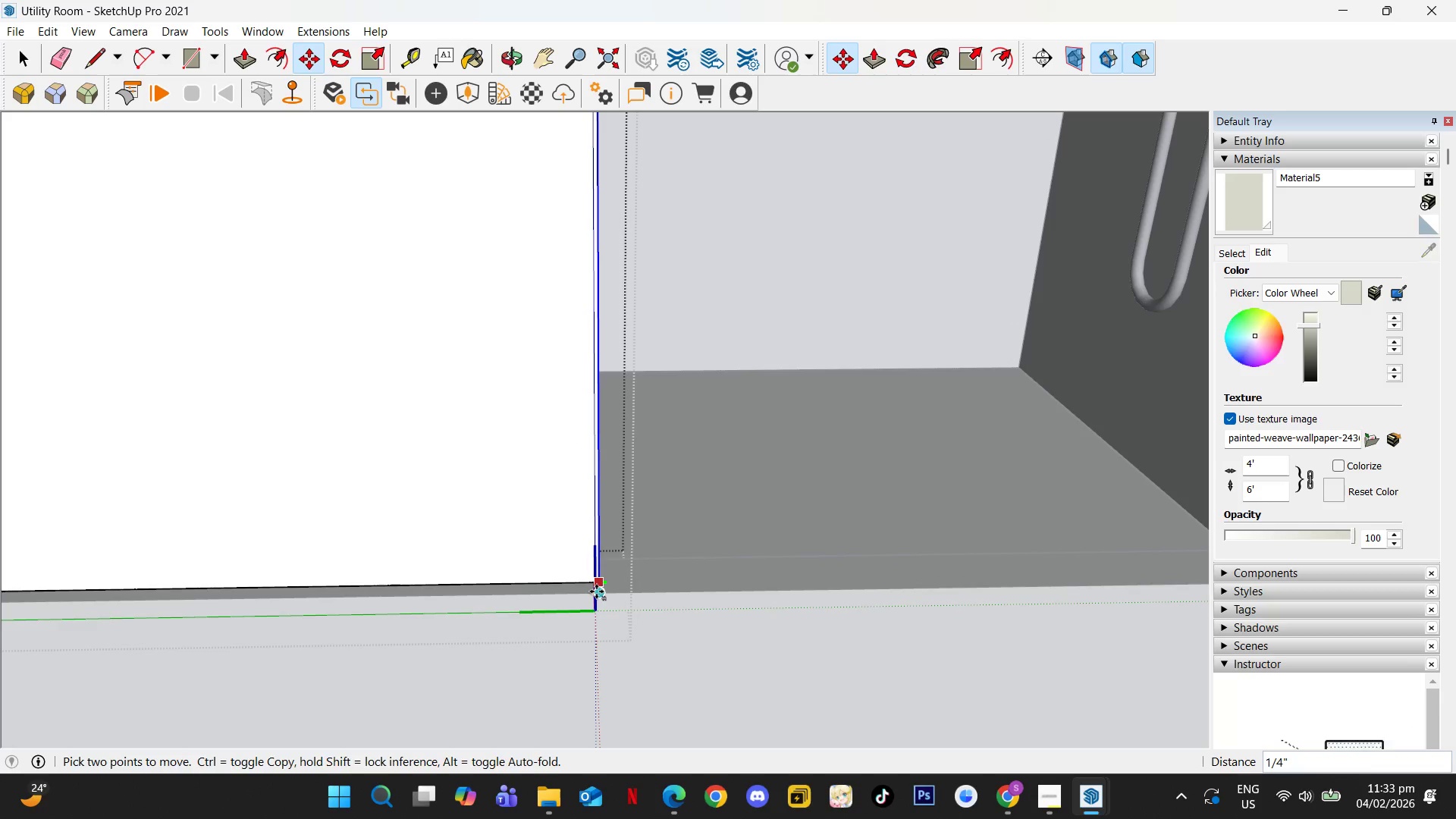 
left_click([597, 592])
 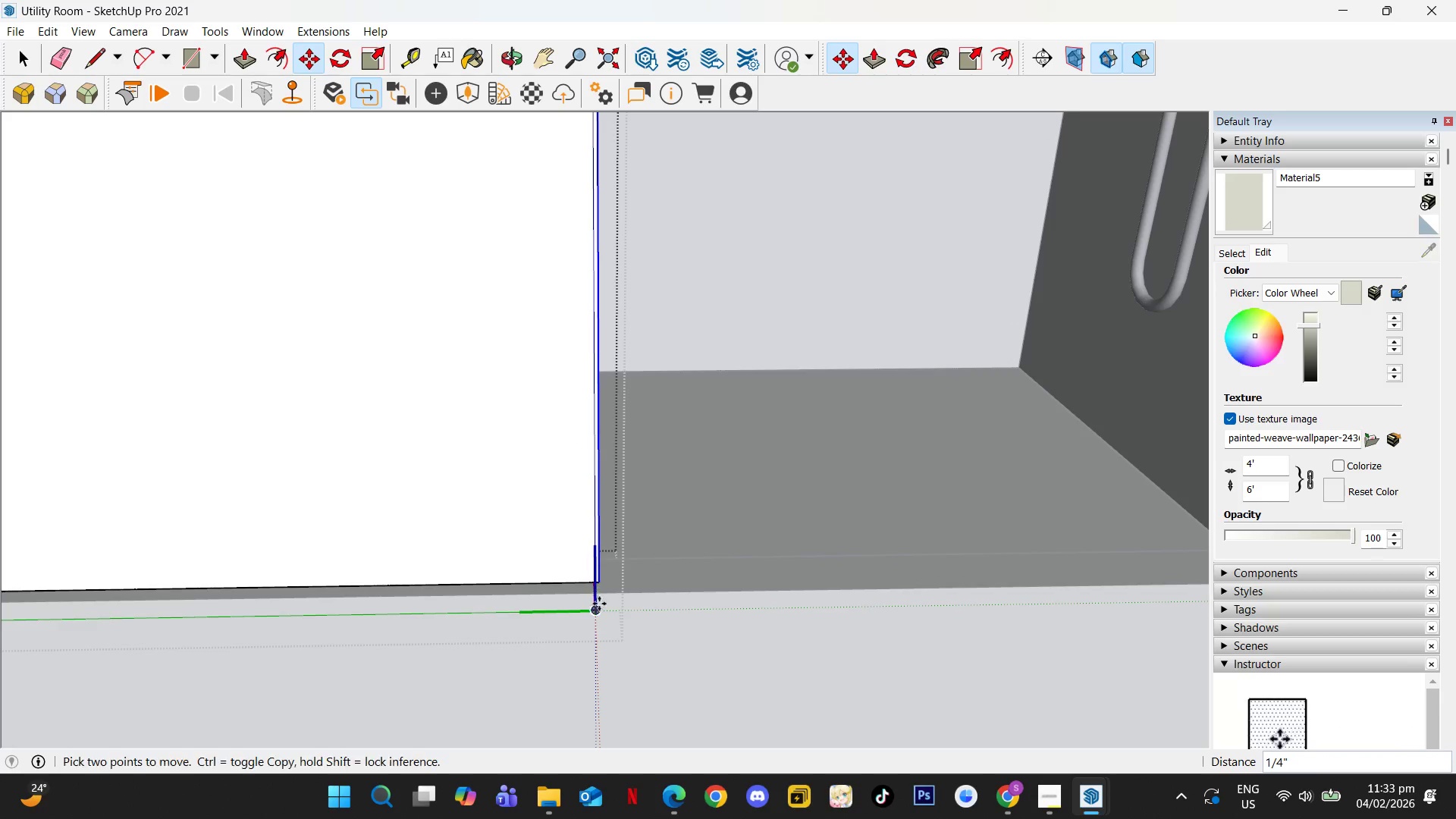 
key(Space)
 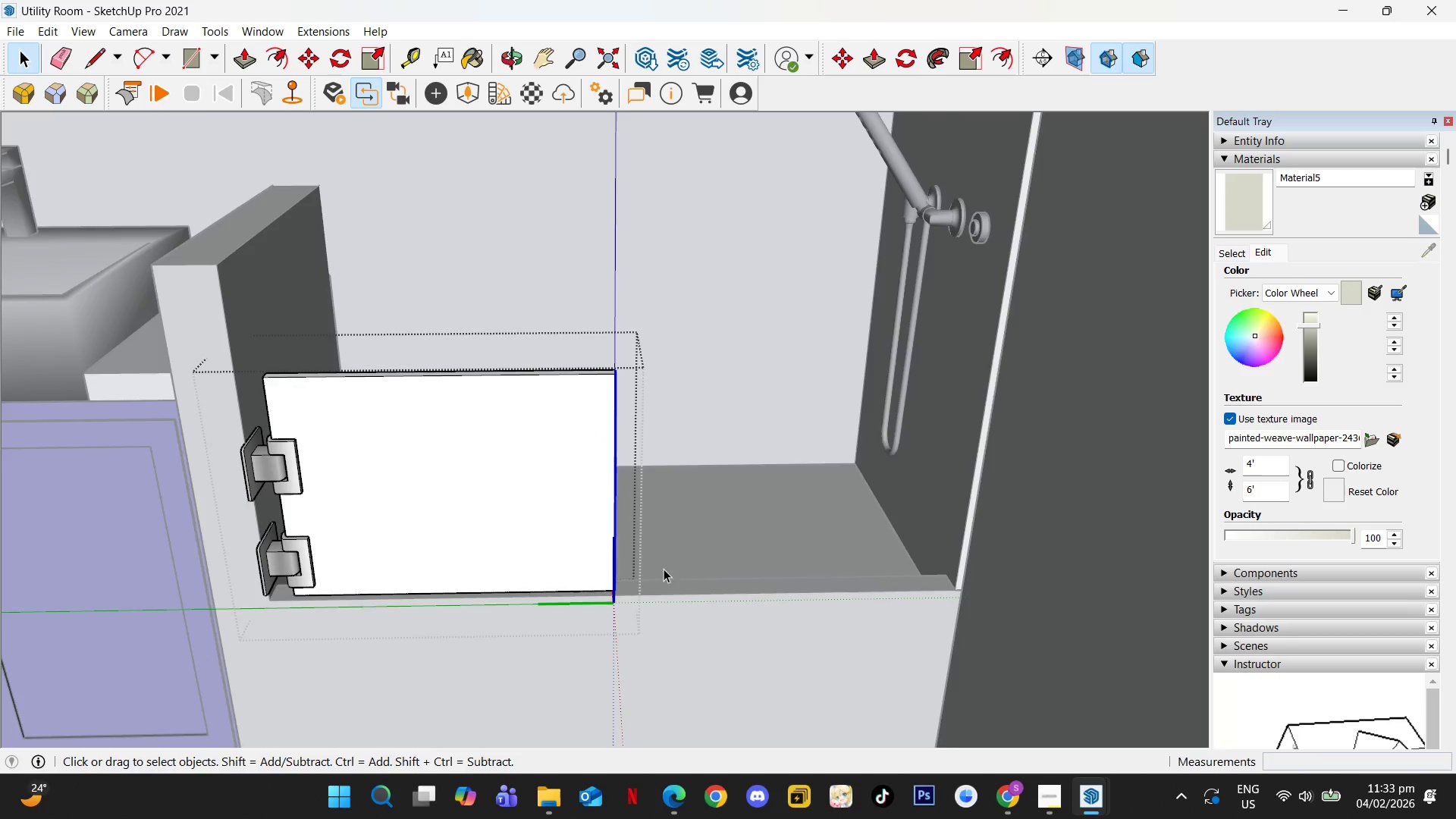 
scroll: coordinate [645, 588], scroll_direction: down, amount: 9.0
 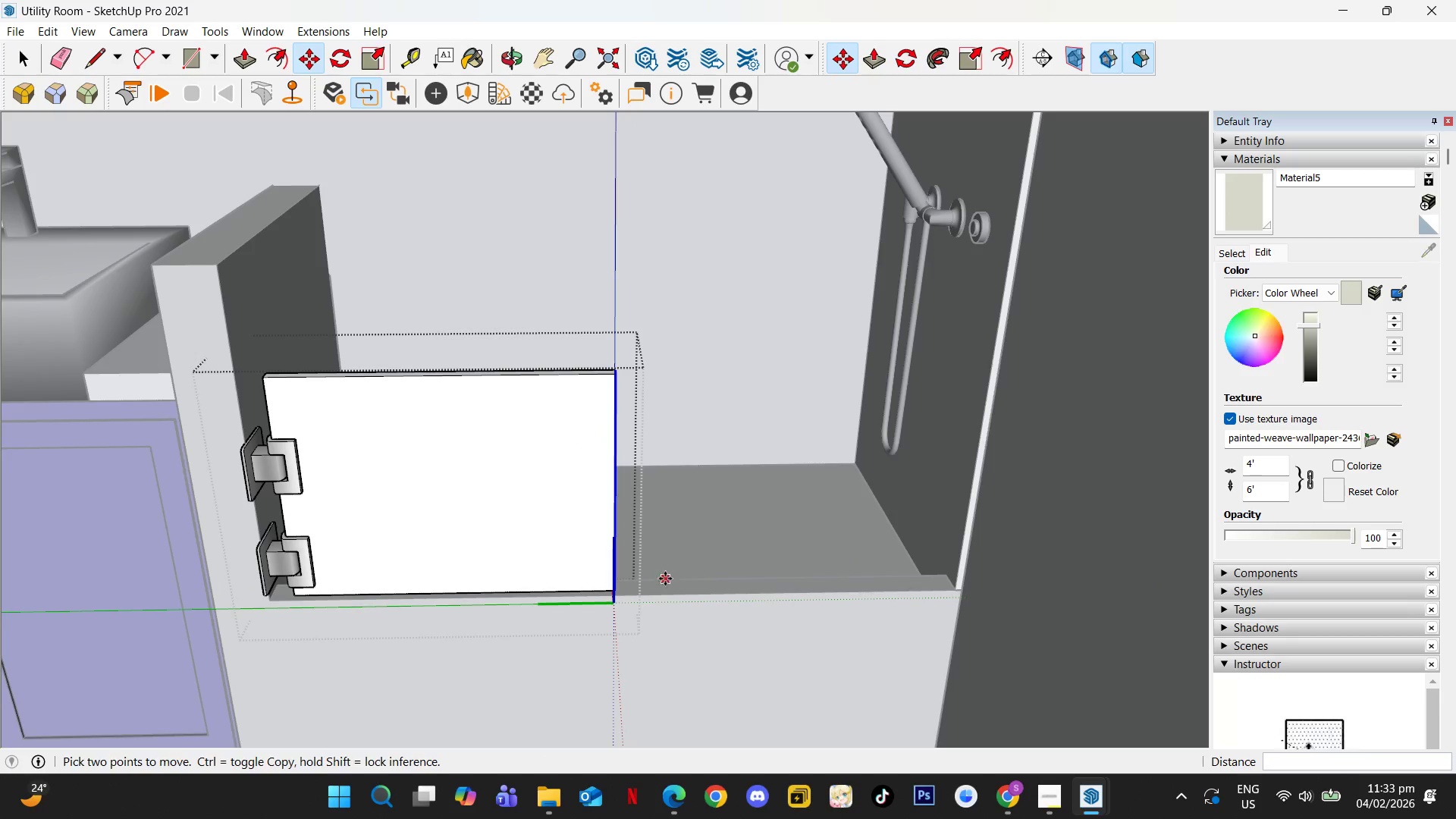 
key(Escape)
 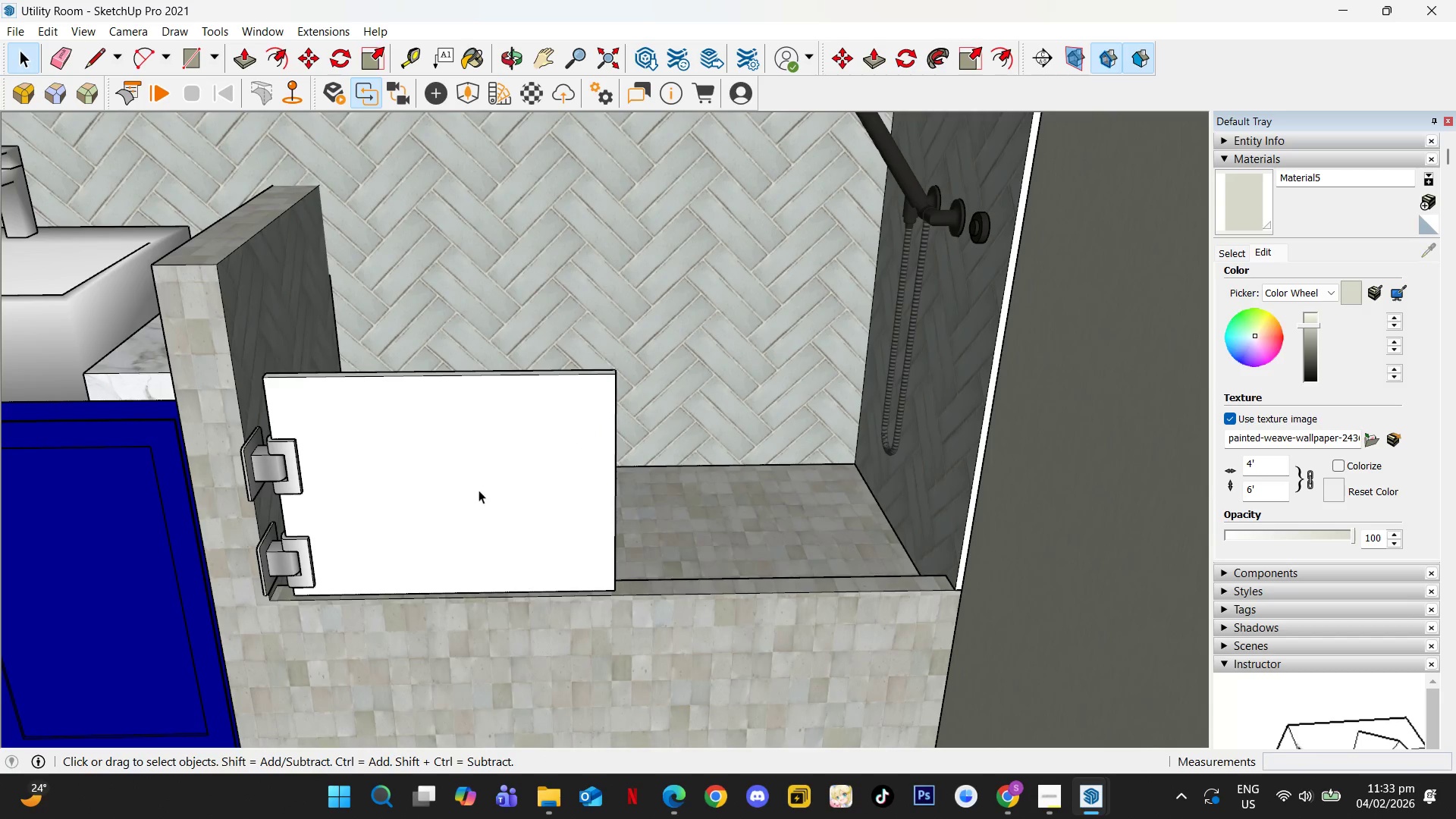 
left_click([469, 489])
 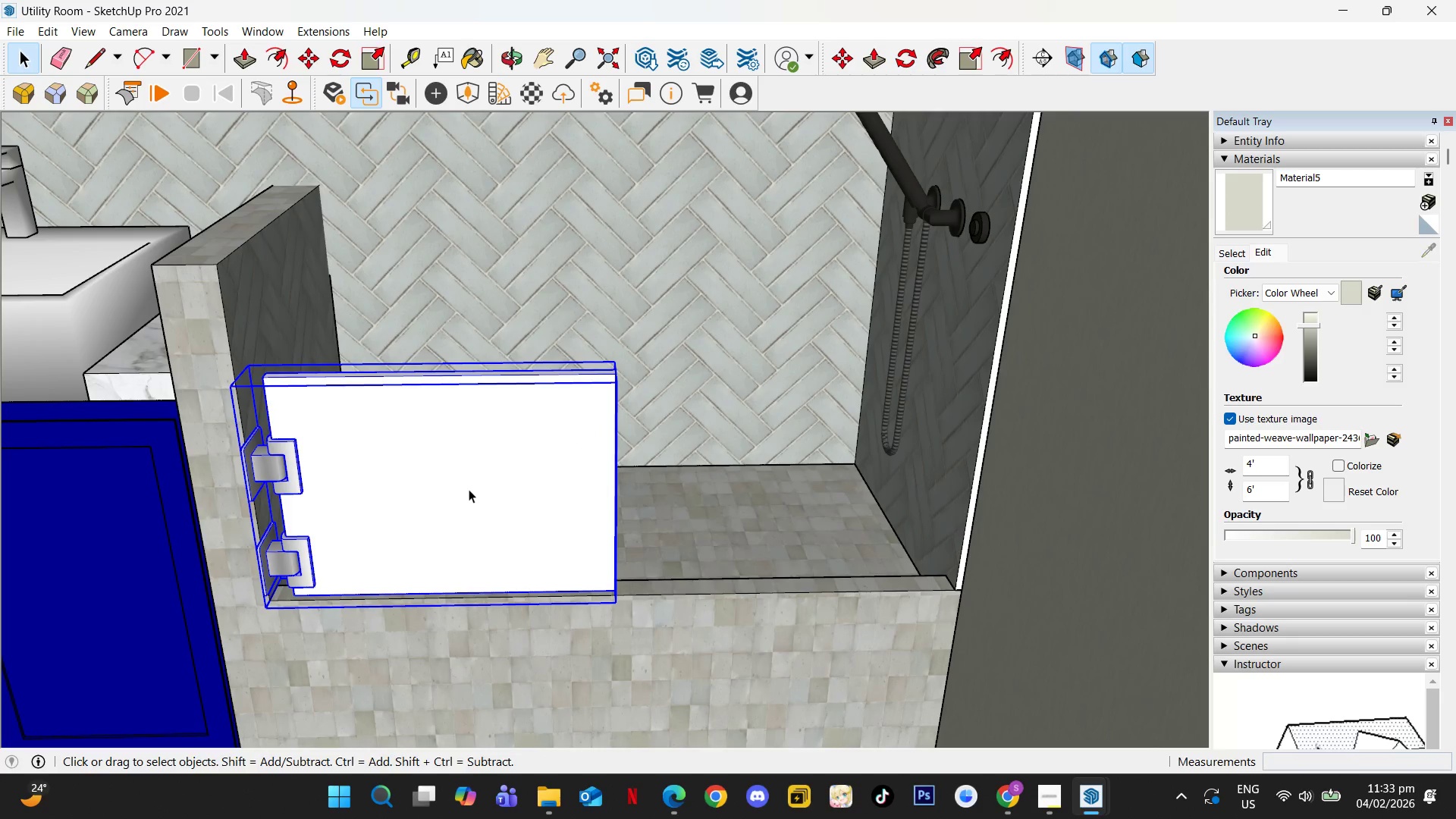 
key(M)
 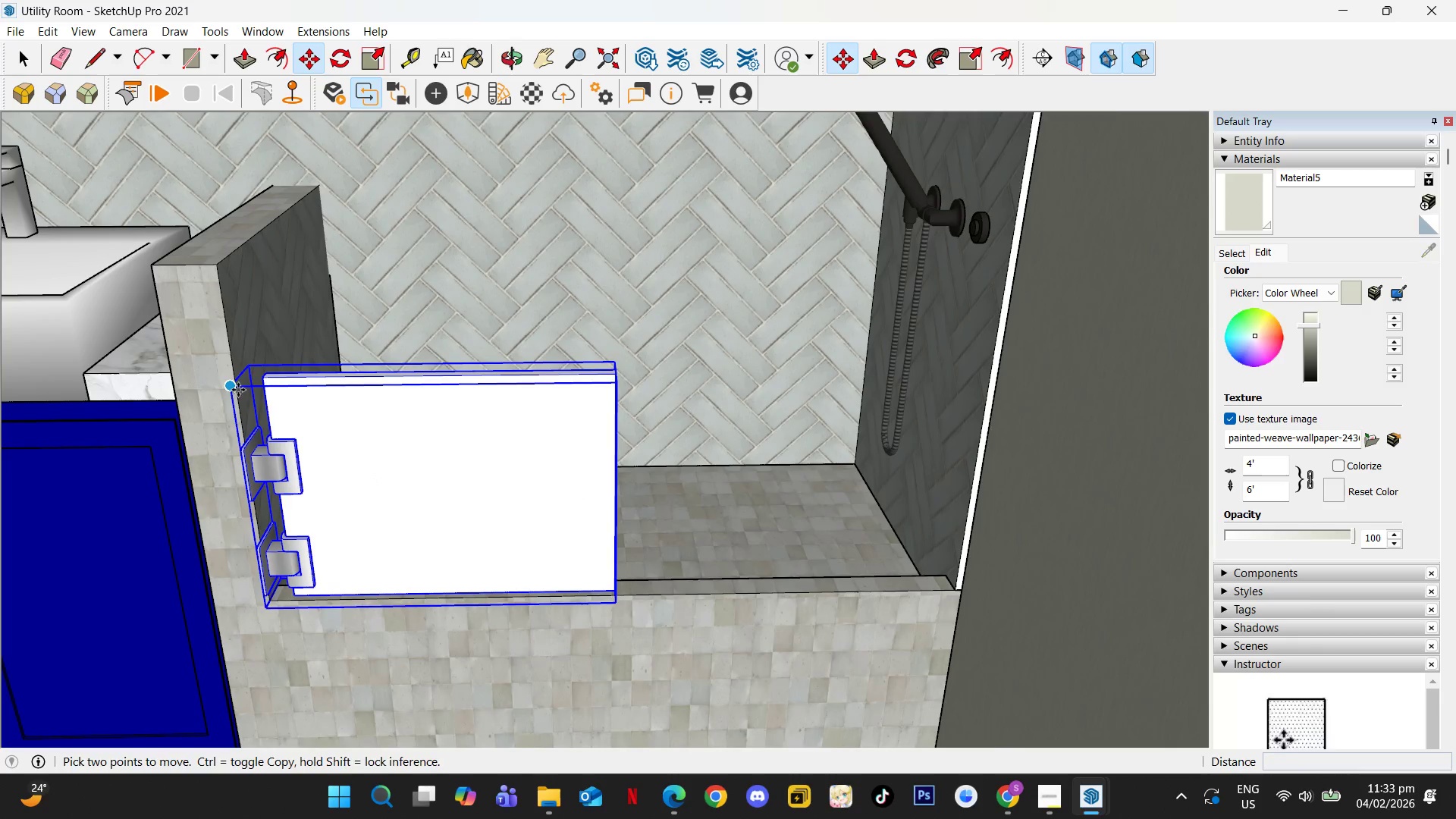 
scroll: coordinate [610, 365], scroll_direction: up, amount: 3.0
 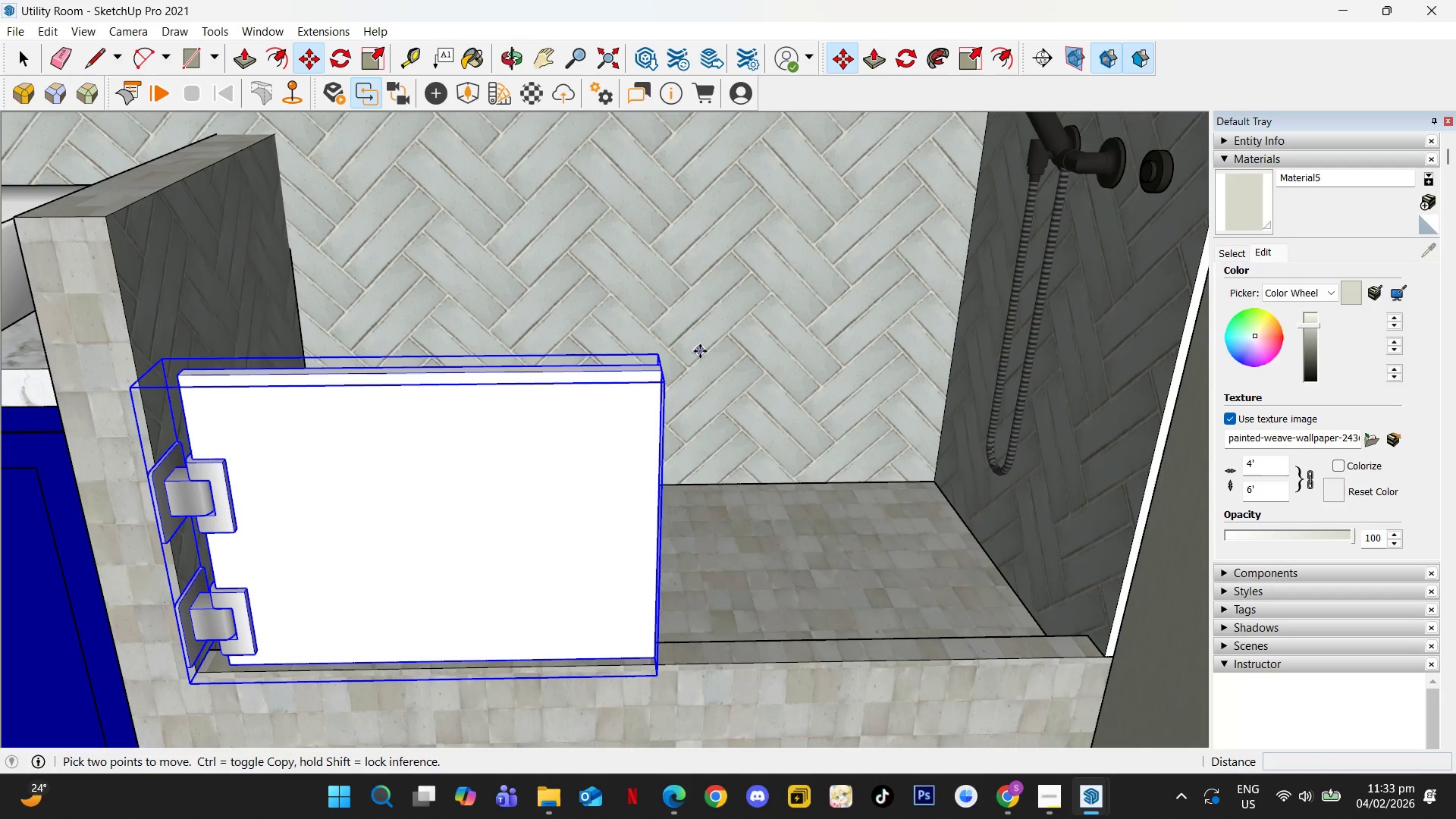 
key(Q)
 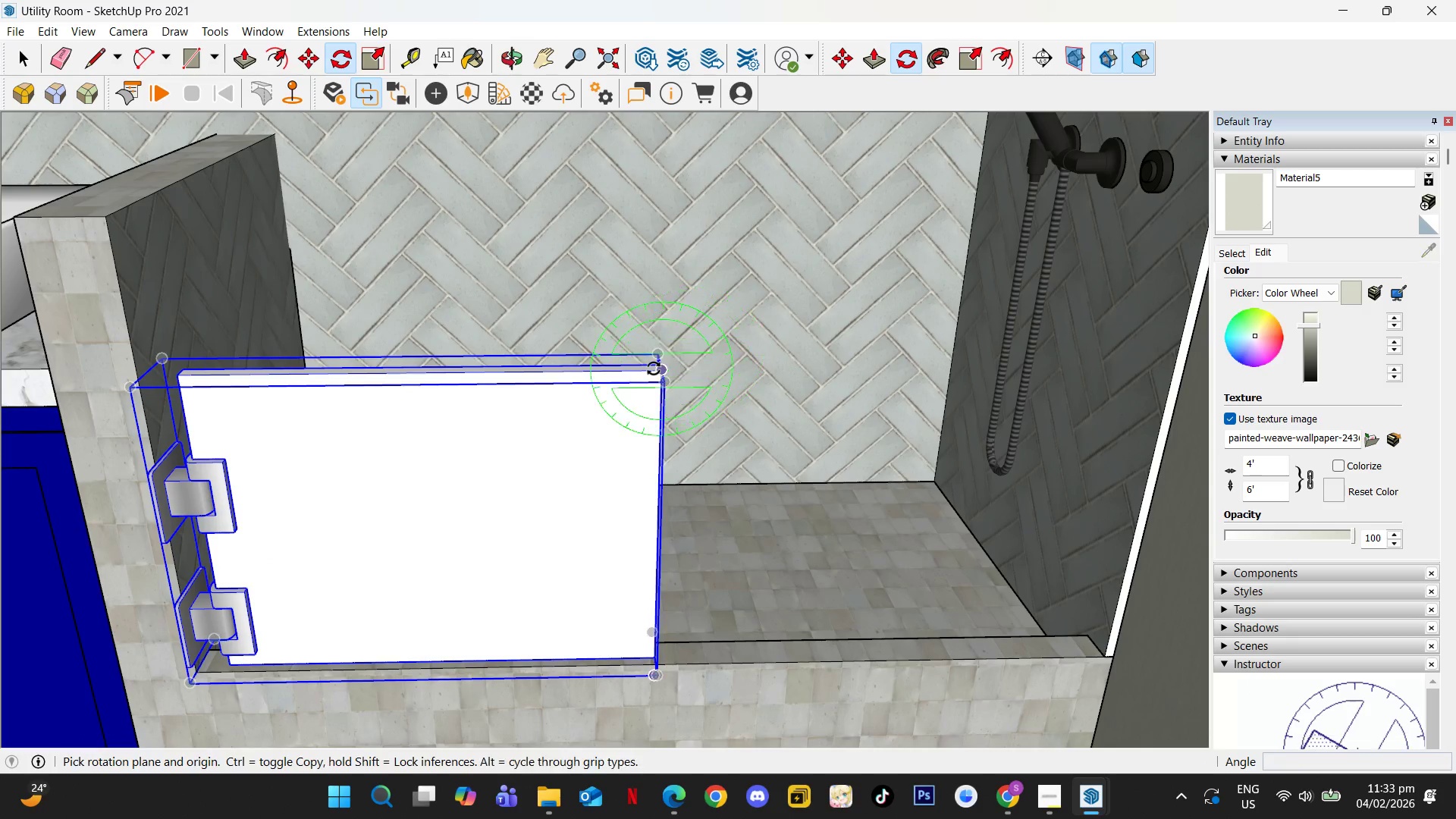 
key(ArrowUp)
 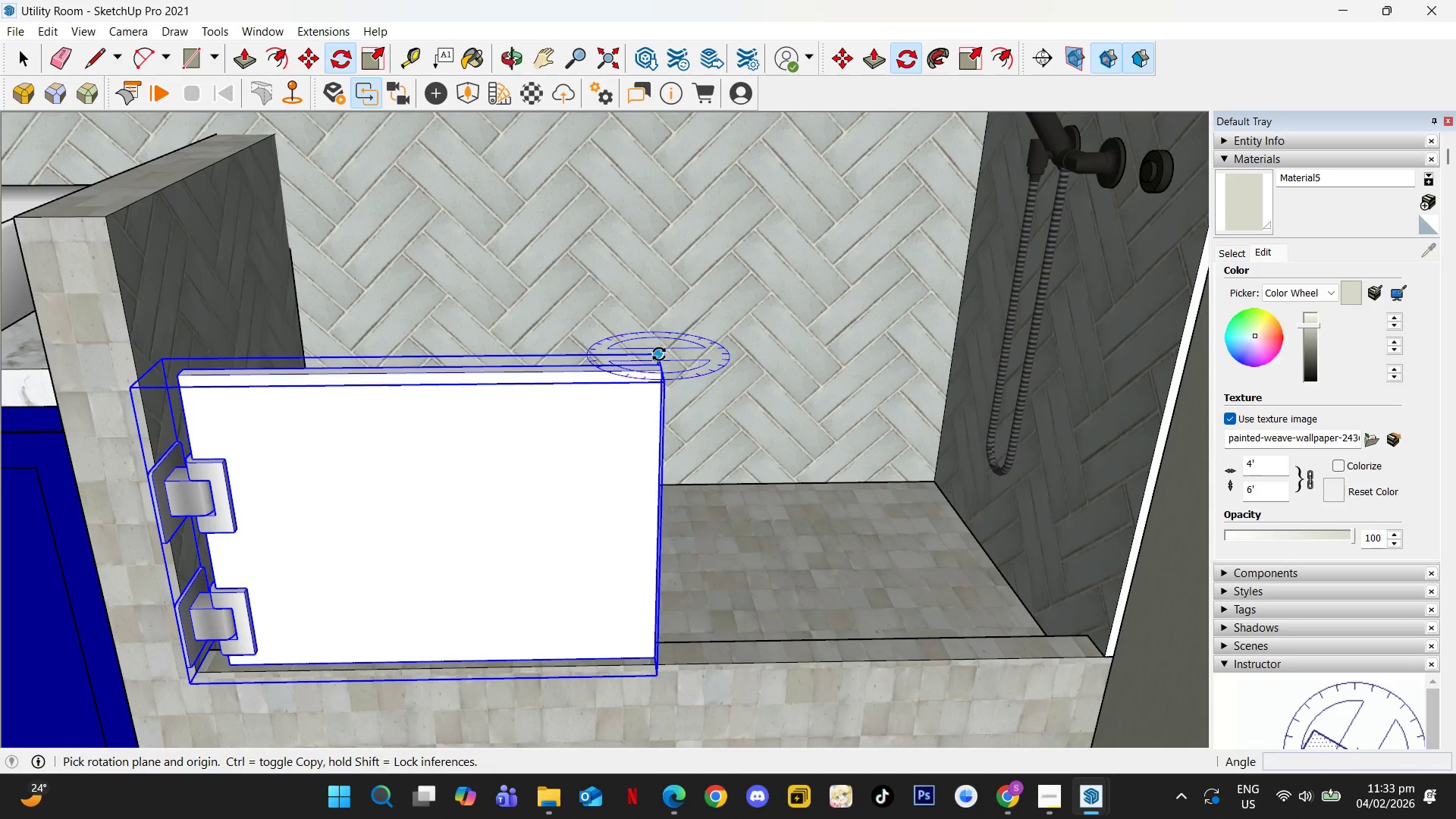 
scroll: coordinate [659, 369], scroll_direction: up, amount: 1.0
 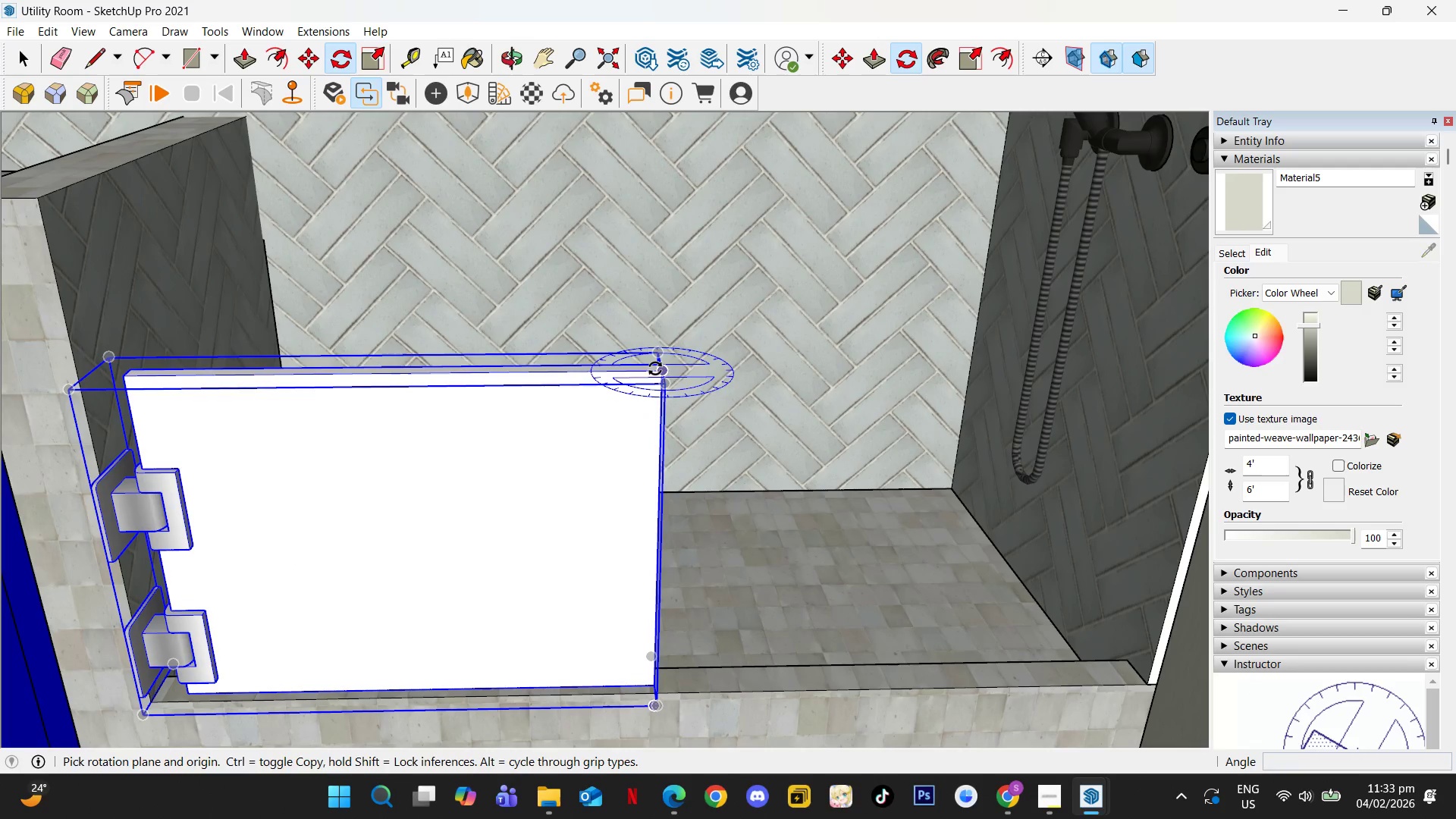 
hold_key(key=ControlLeft, duration=0.52)
left_click([654, 369])
 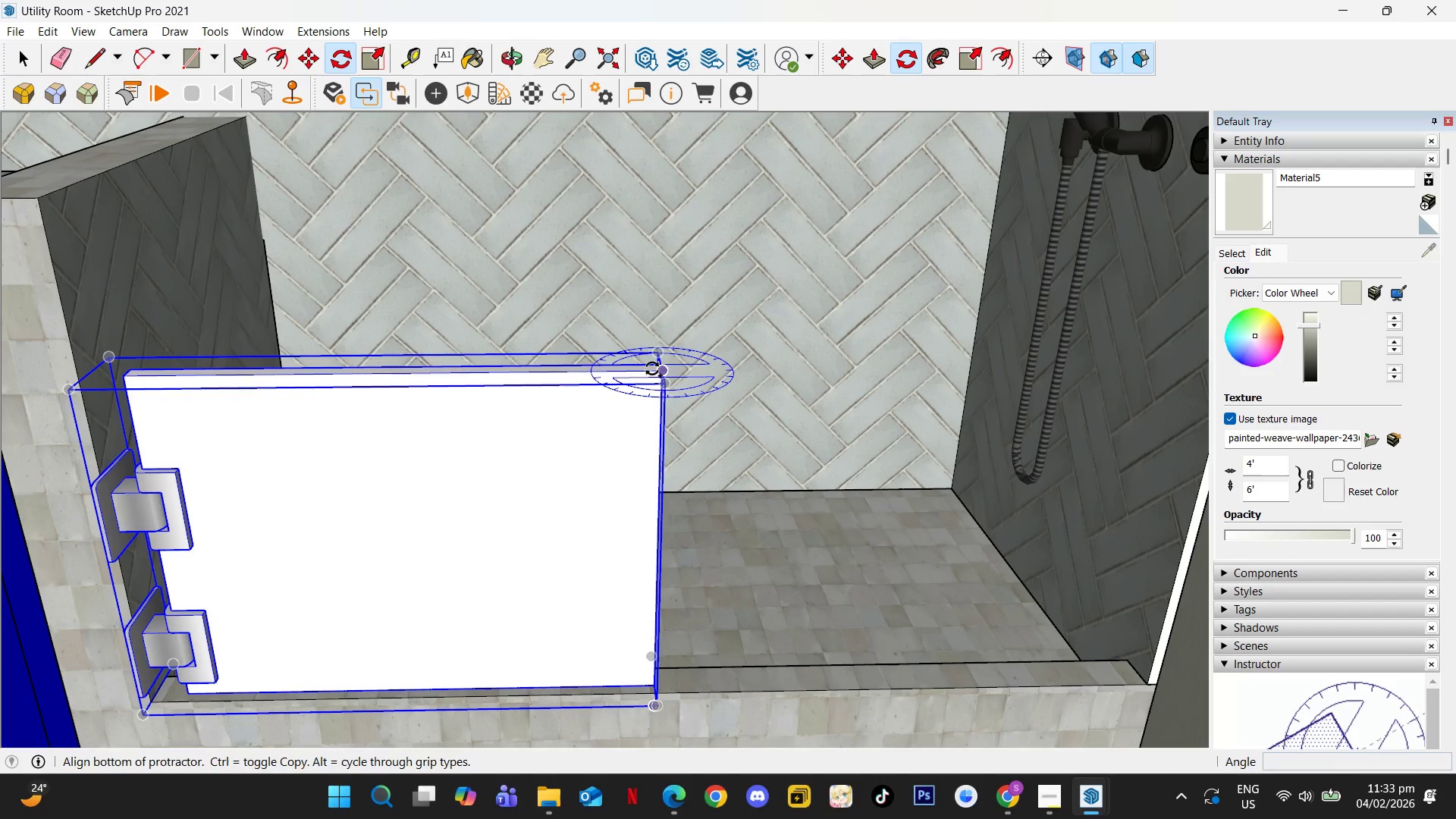 
hold_key(key=ControlLeft, duration=22.08)
 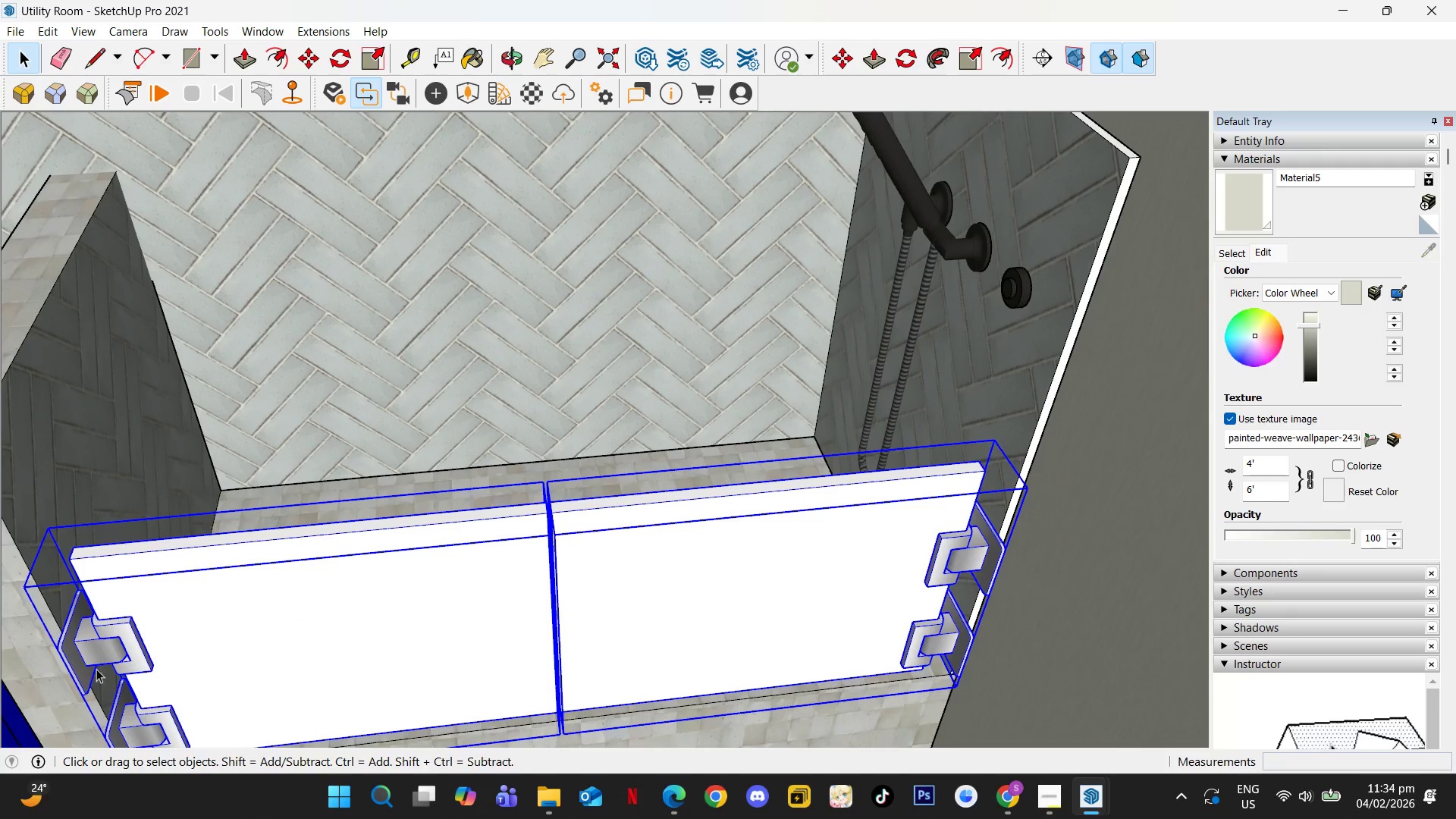 
key(M)
 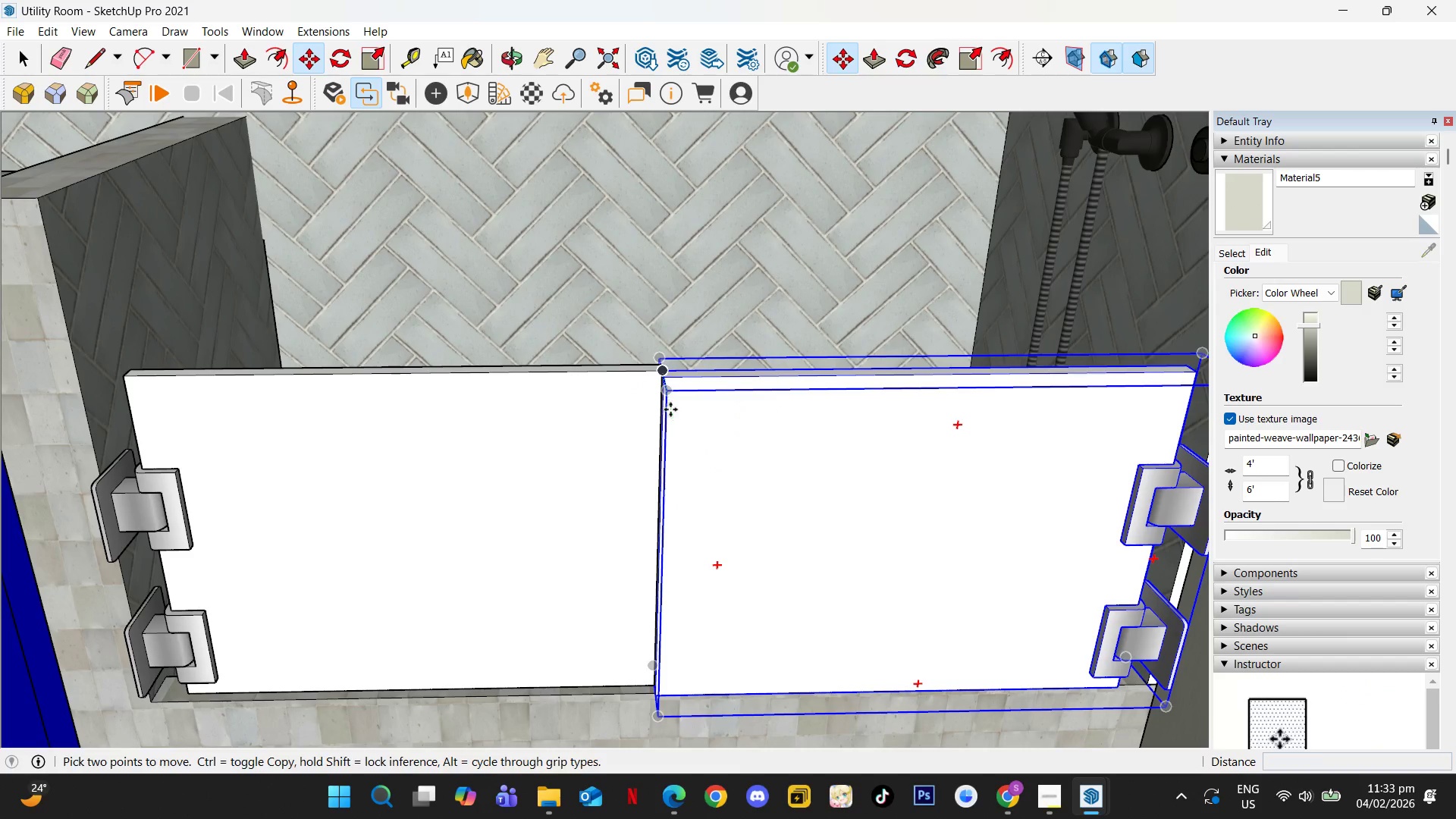 
scroll: coordinate [670, 376], scroll_direction: up, amount: 6.0
 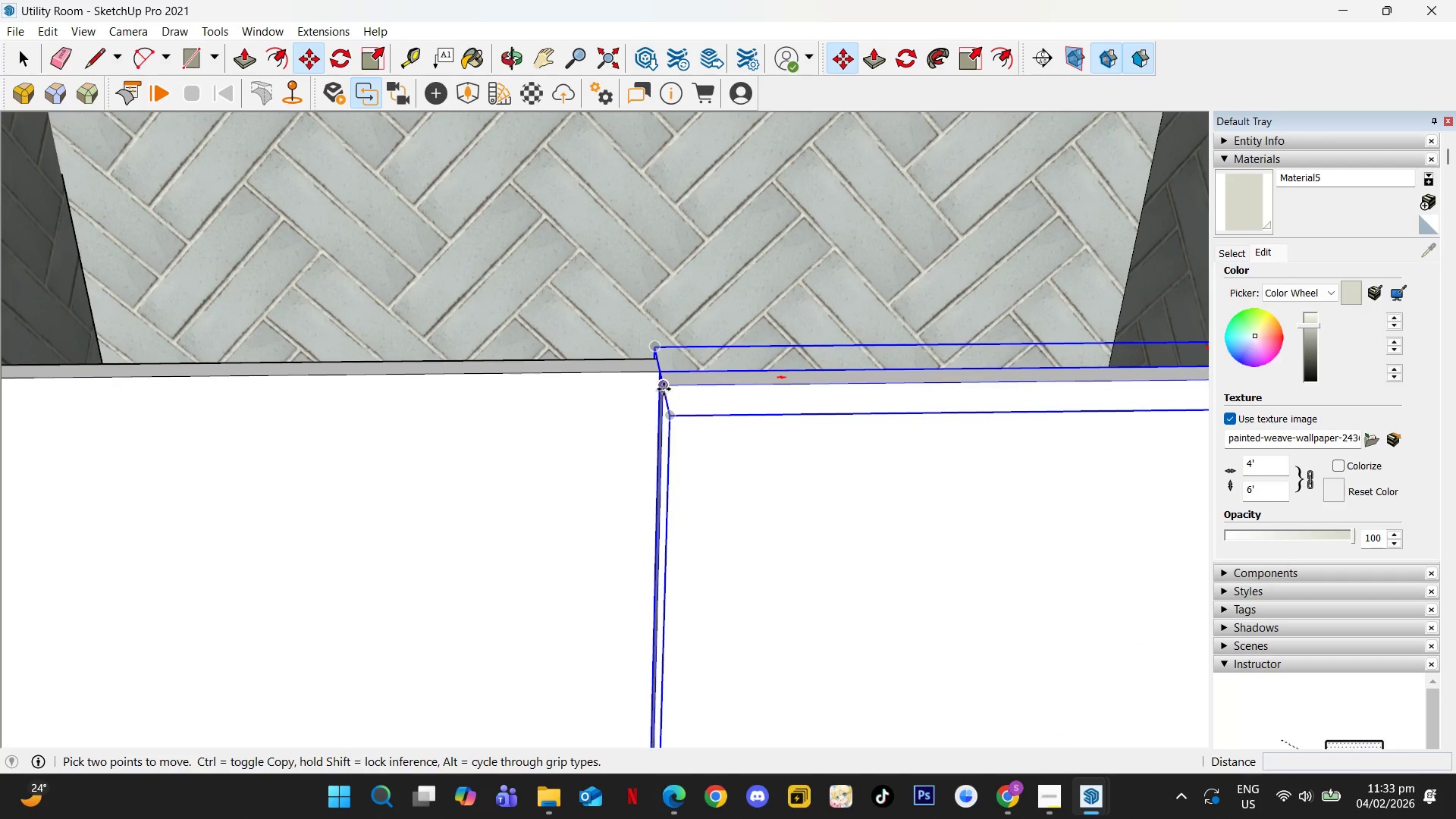 
left_click([664, 389])
 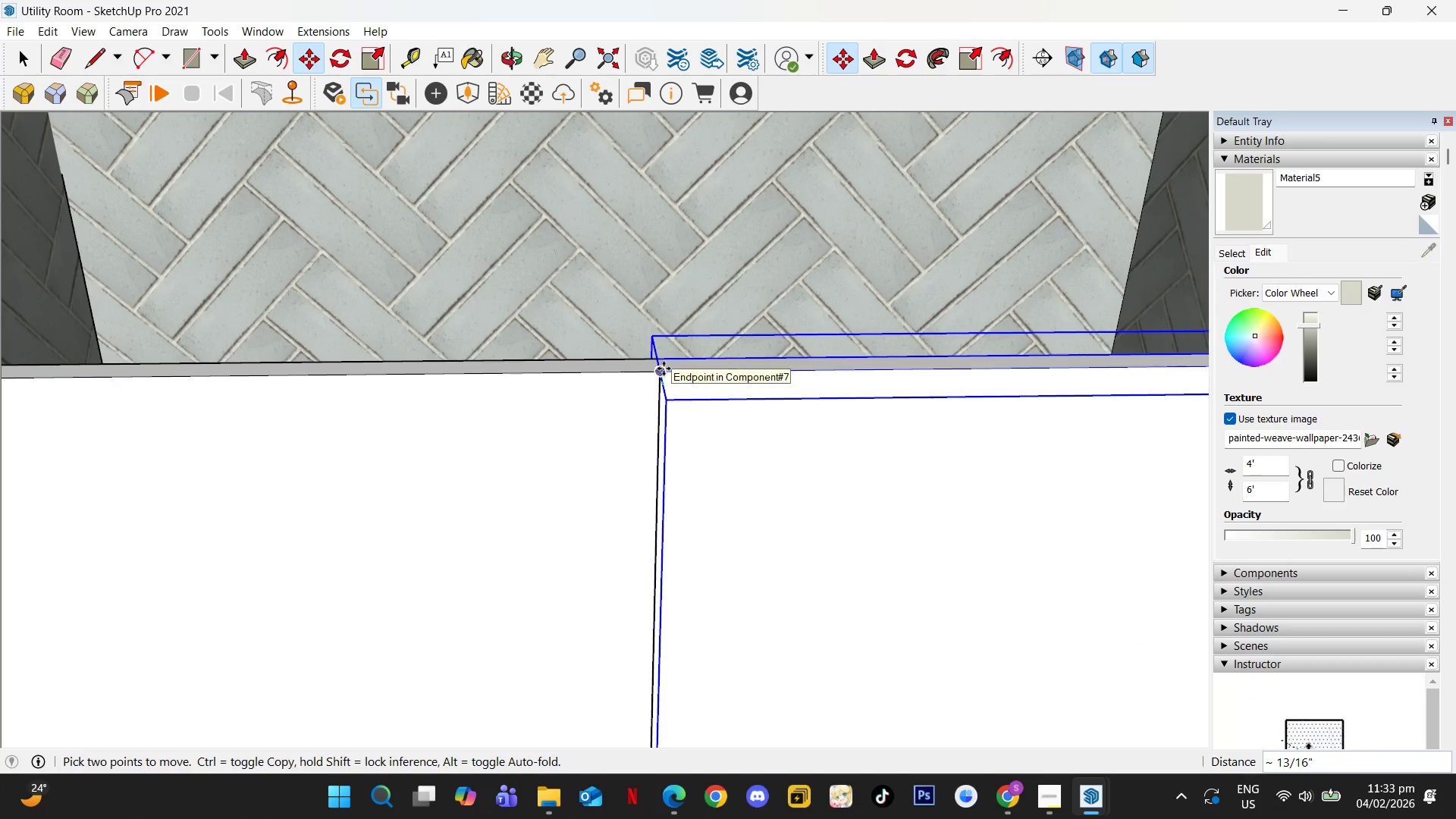 
left_click([661, 369])
 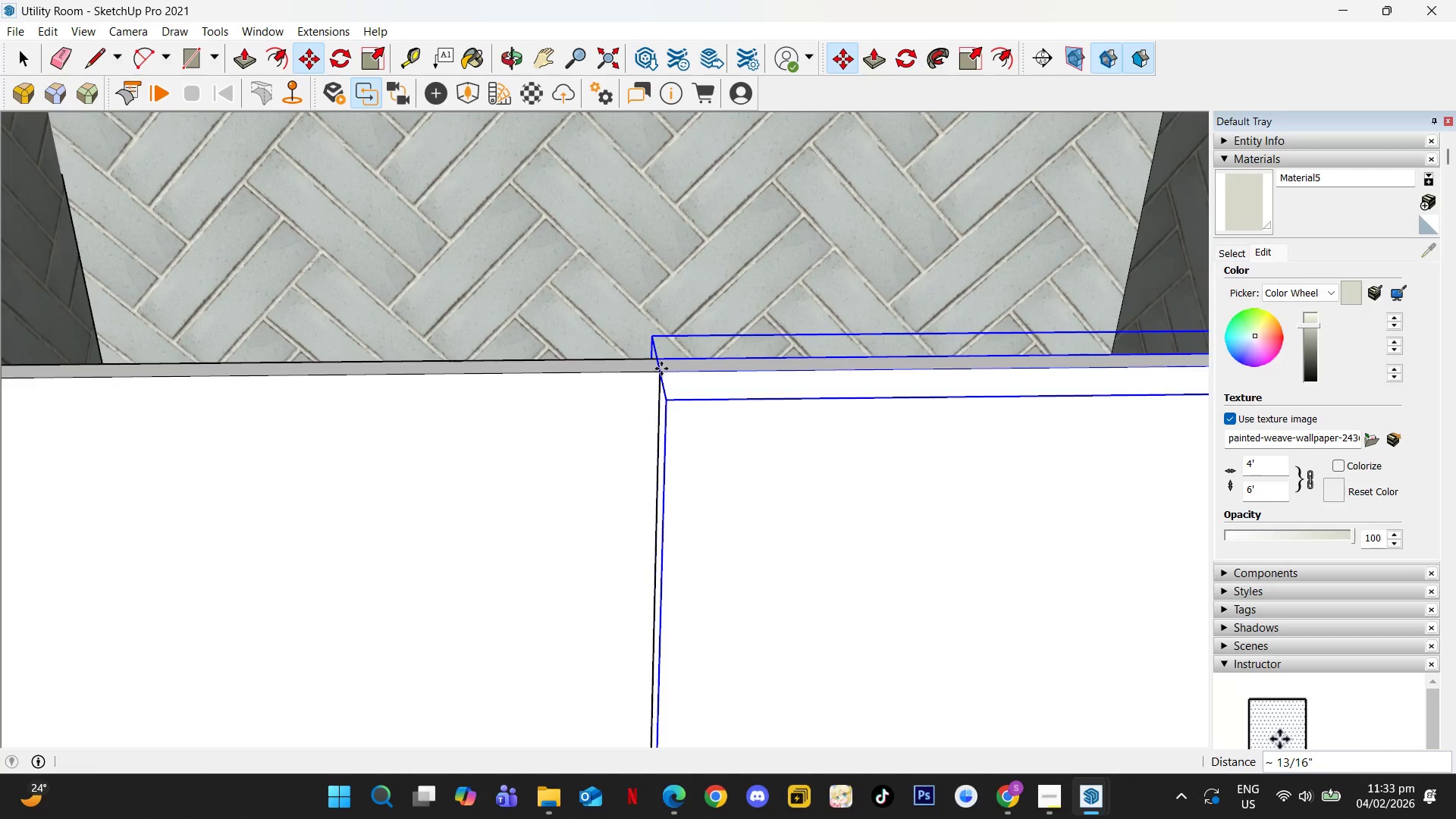 
key(Space)
 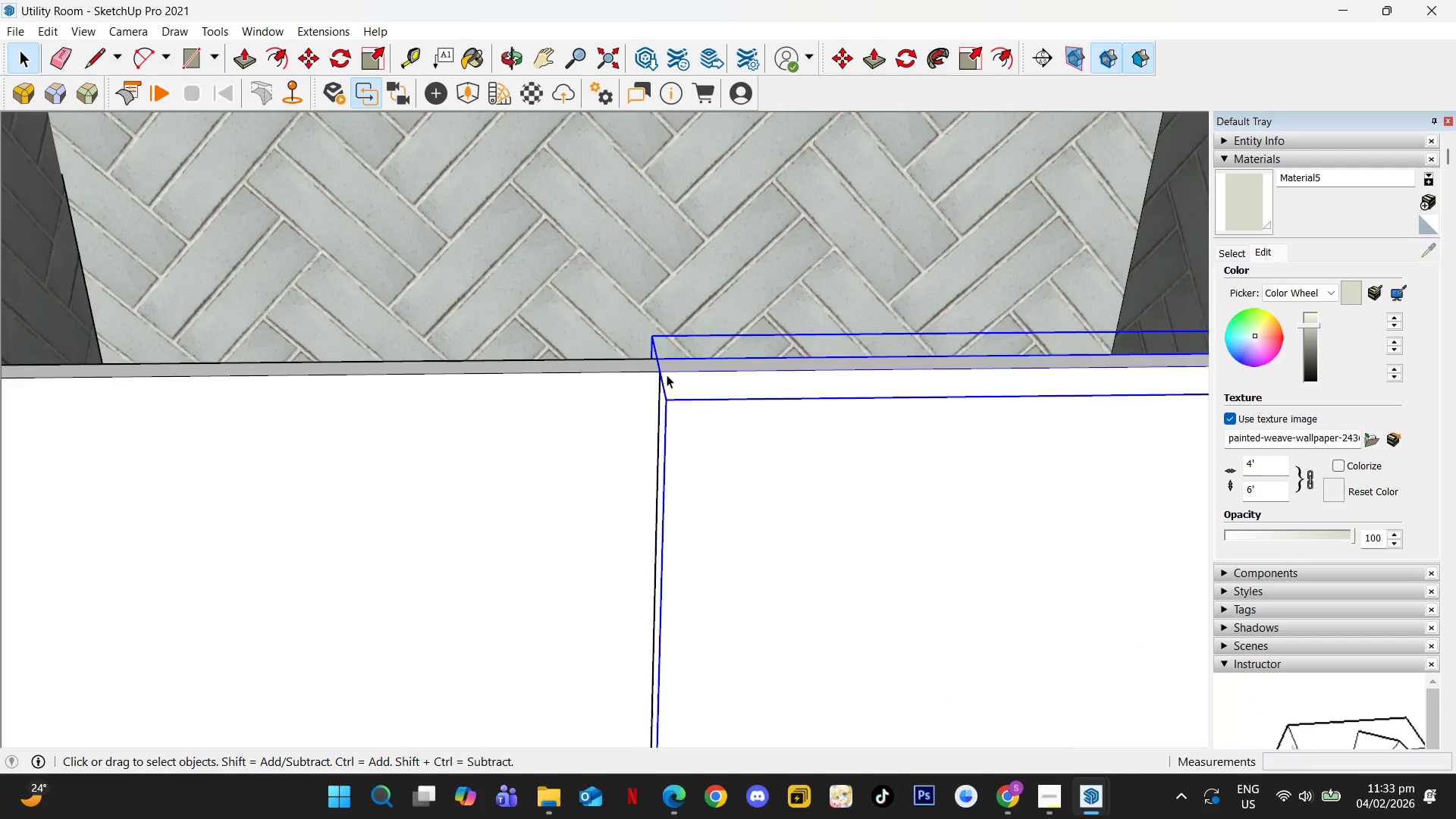 
scroll: coordinate [651, 496], scroll_direction: down, amount: 10.0
 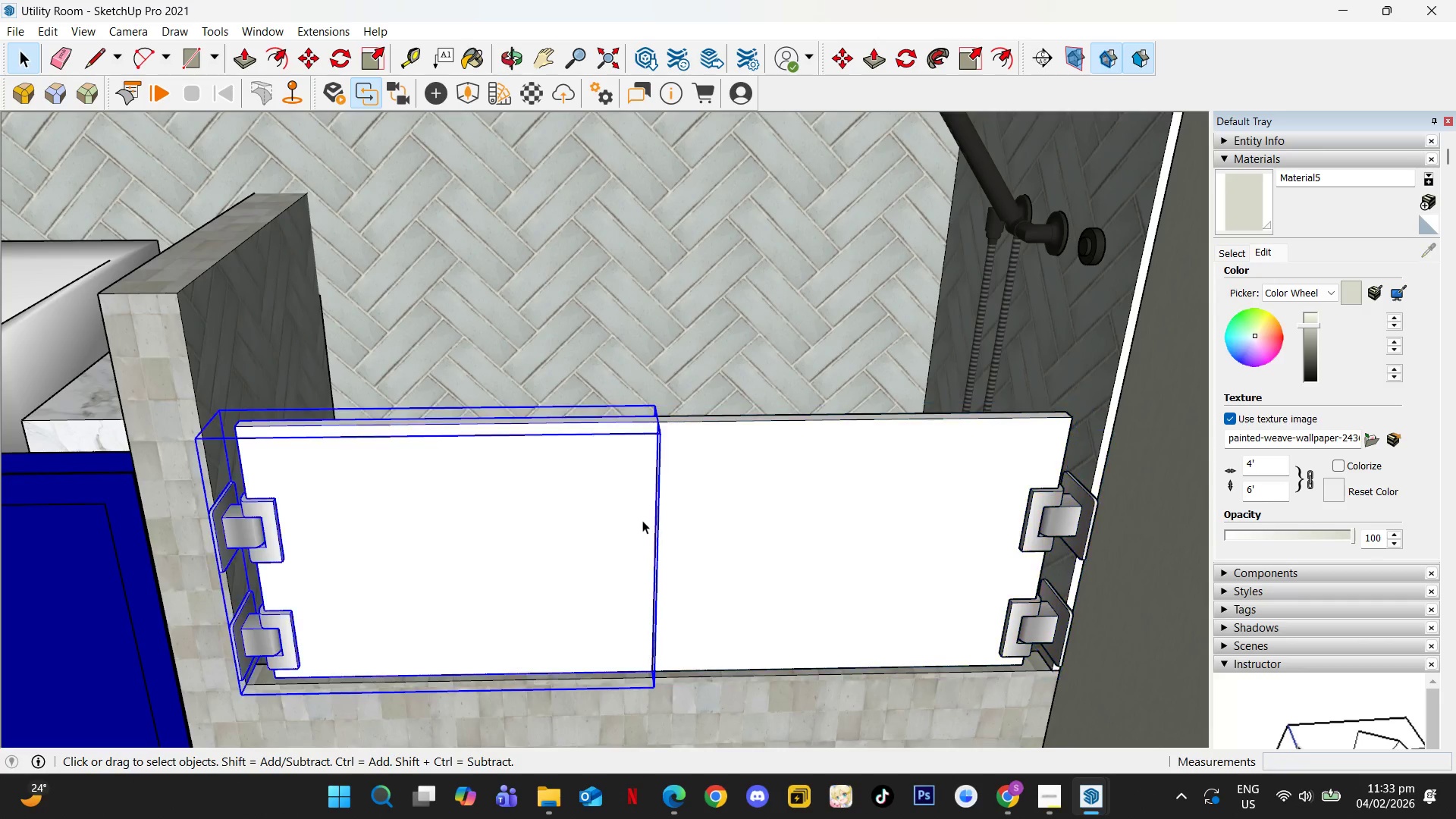 
double_click([635, 520])
 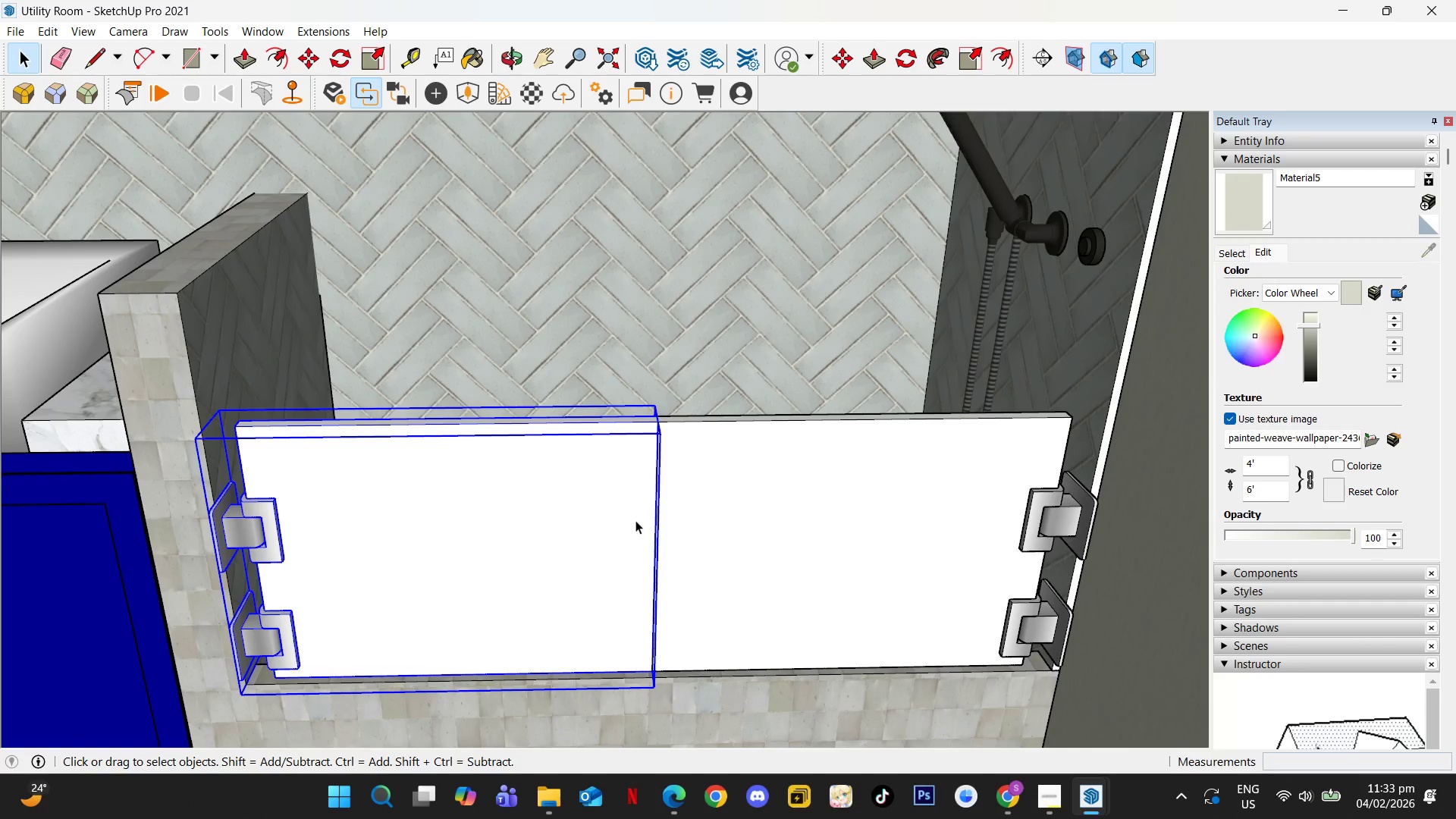 
triple_click([635, 520])
 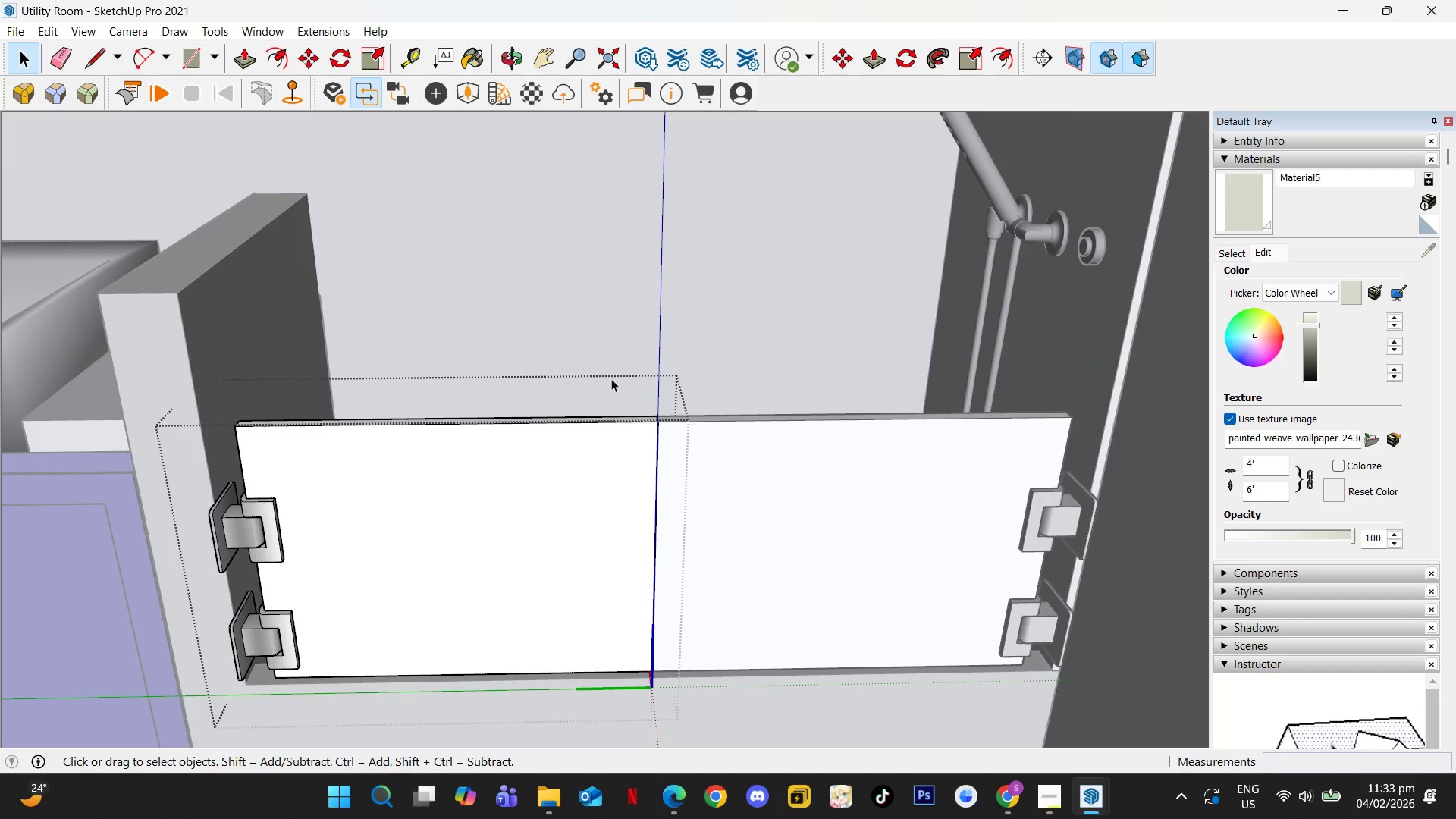 
left_click_drag(start_coordinate=[610, 357], to_coordinate=[725, 693])
 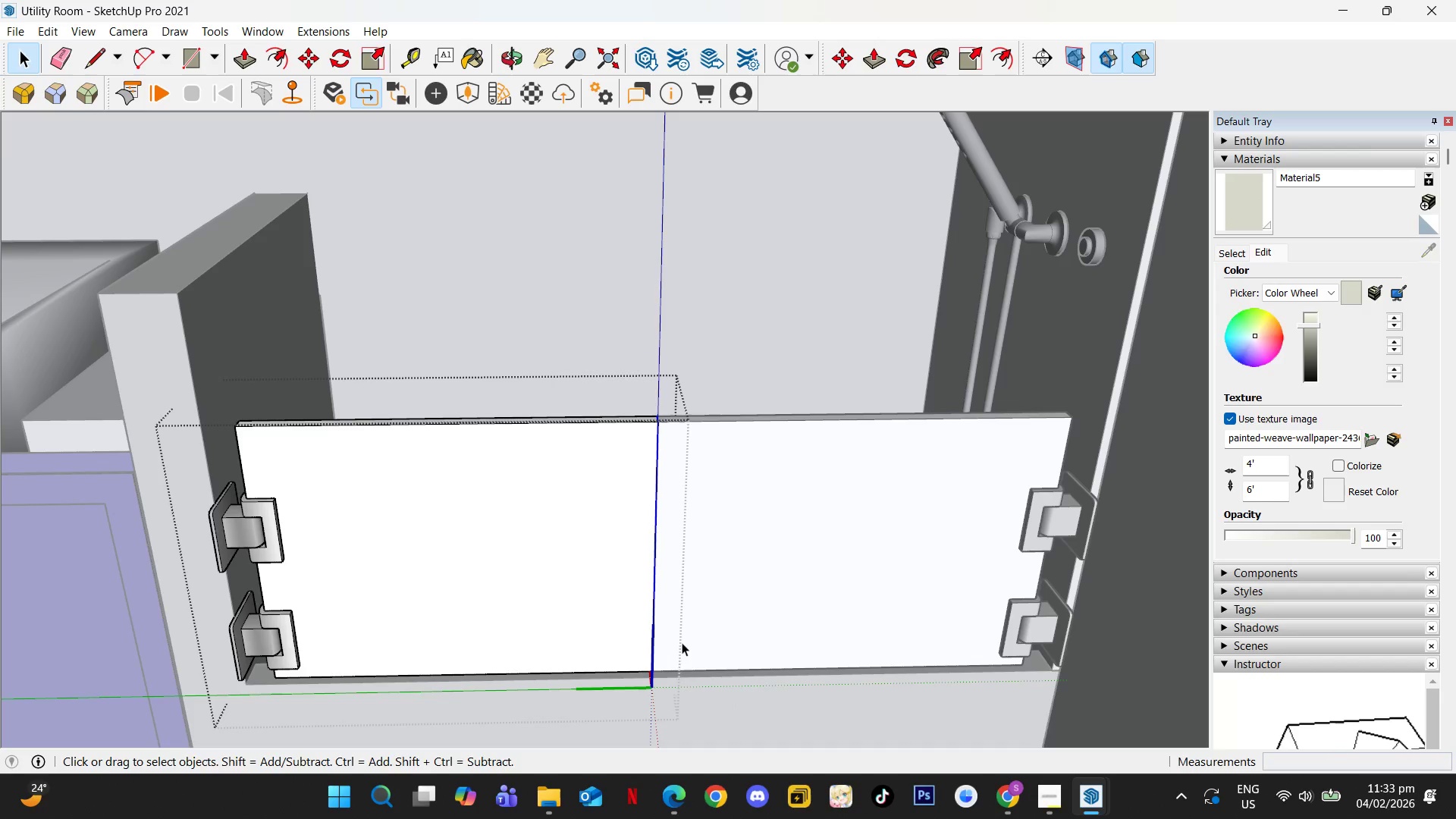 
key(M)
 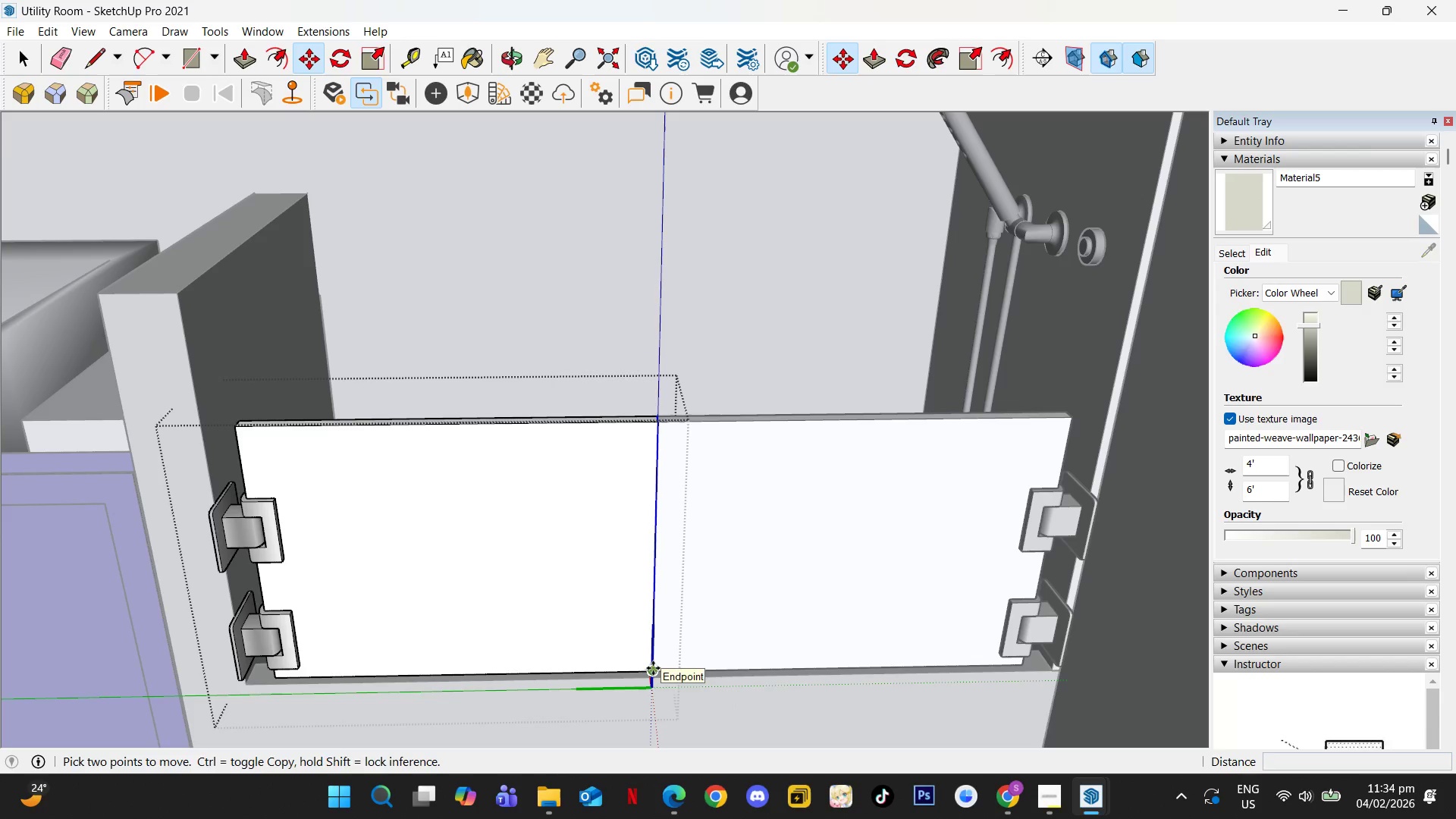 
key(ArrowLeft)
 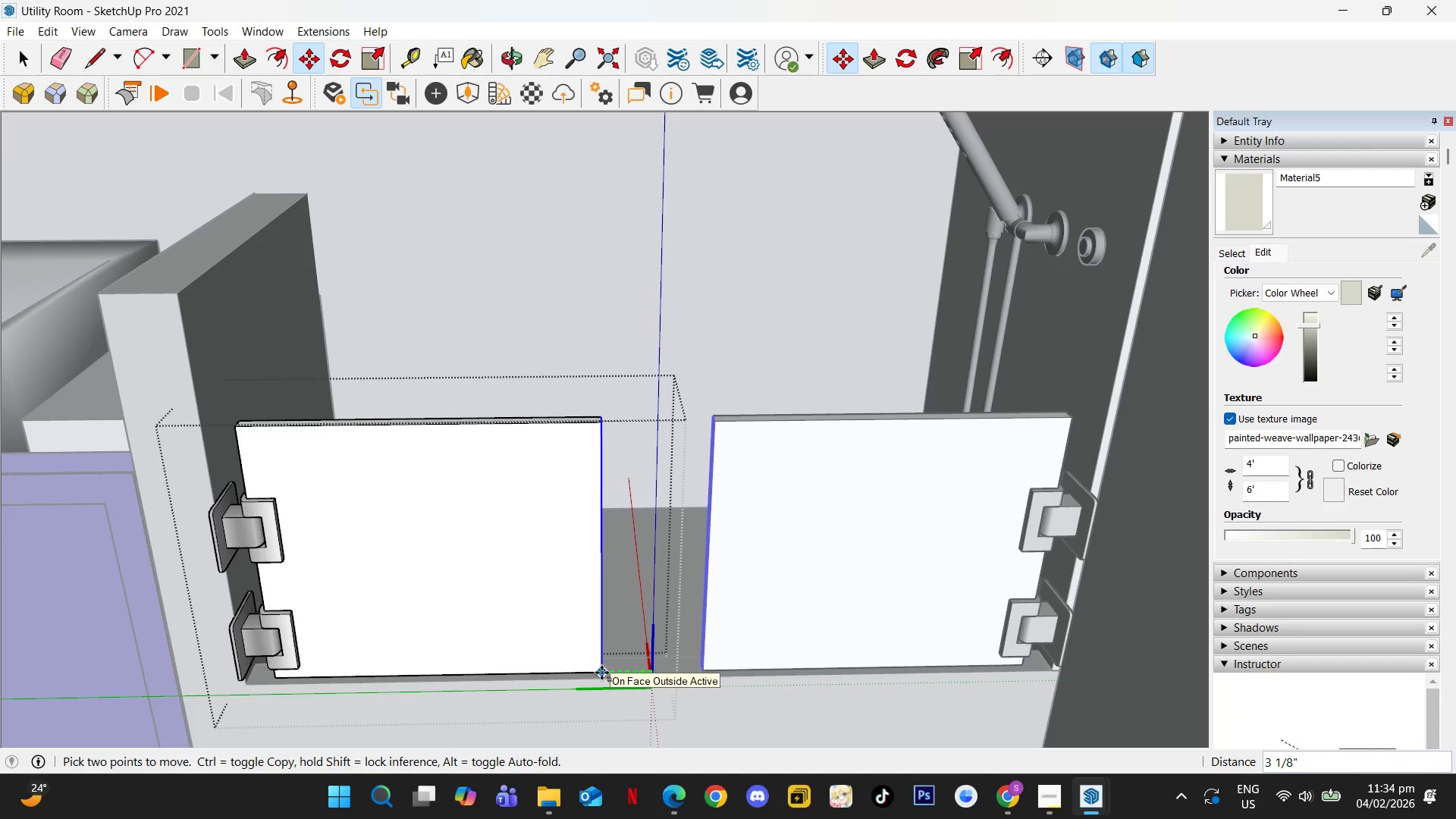 
key(Numpad0)
 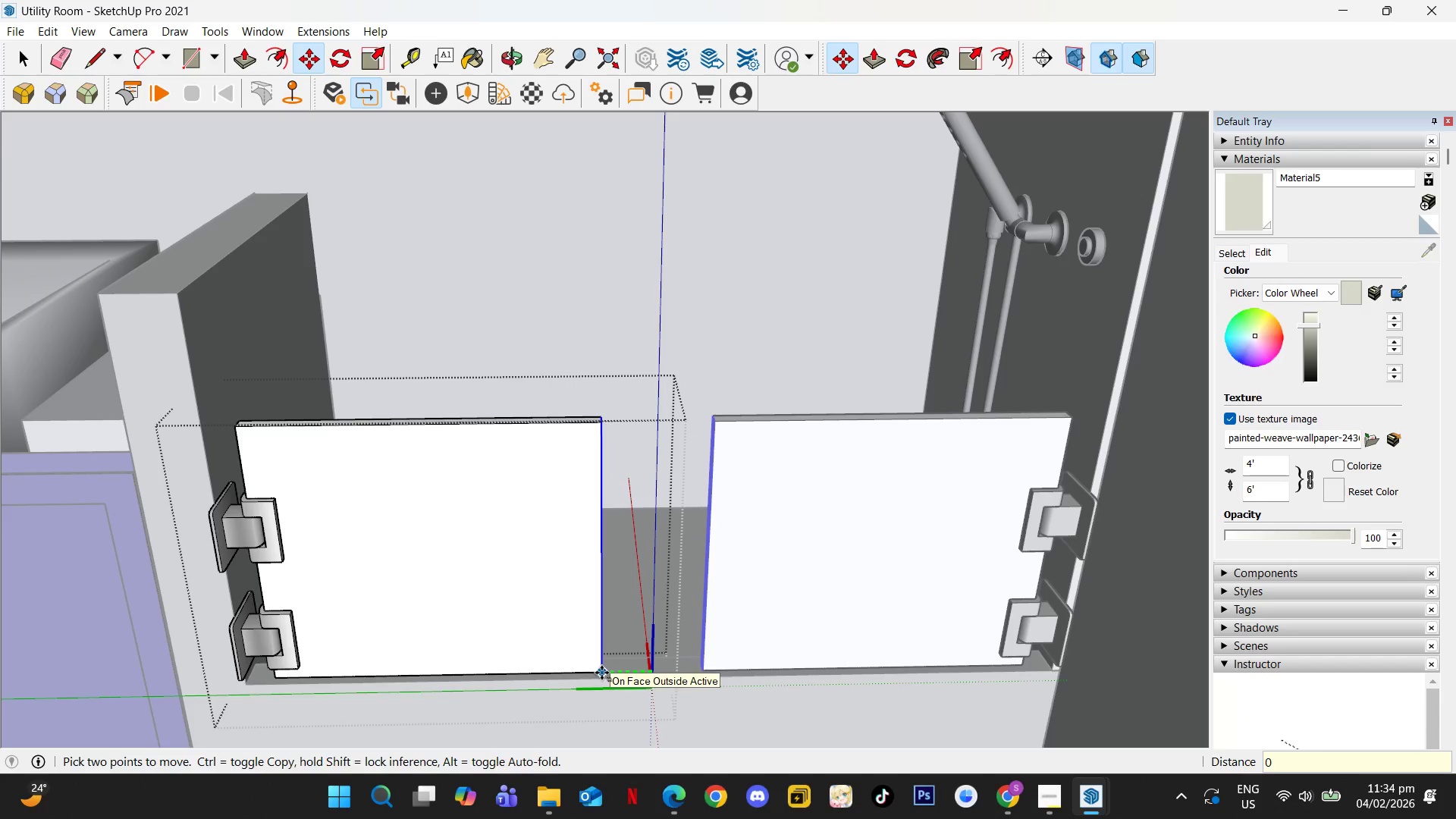 
key(NumpadDecimal)
 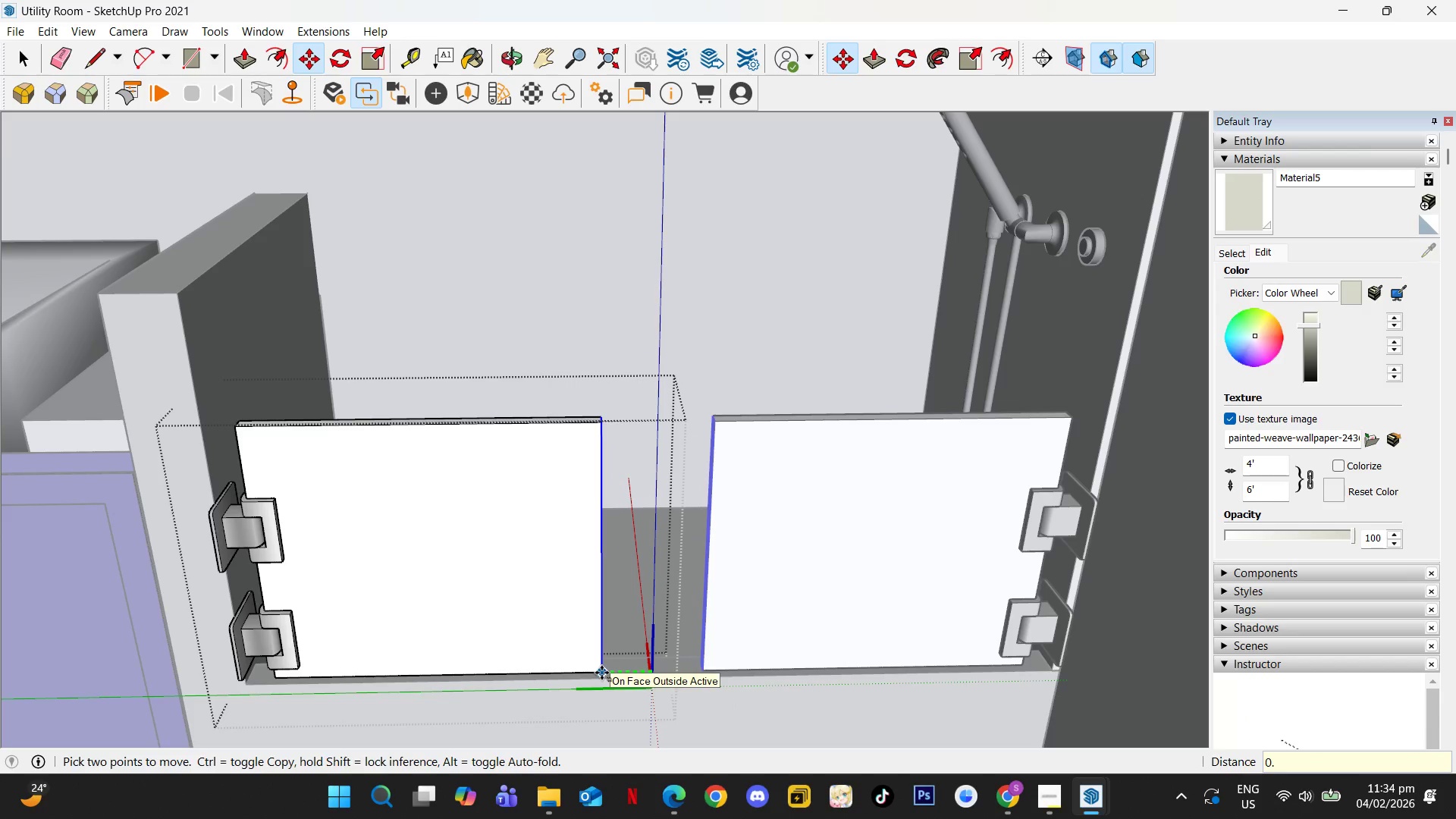 
key(Numpad1)
 